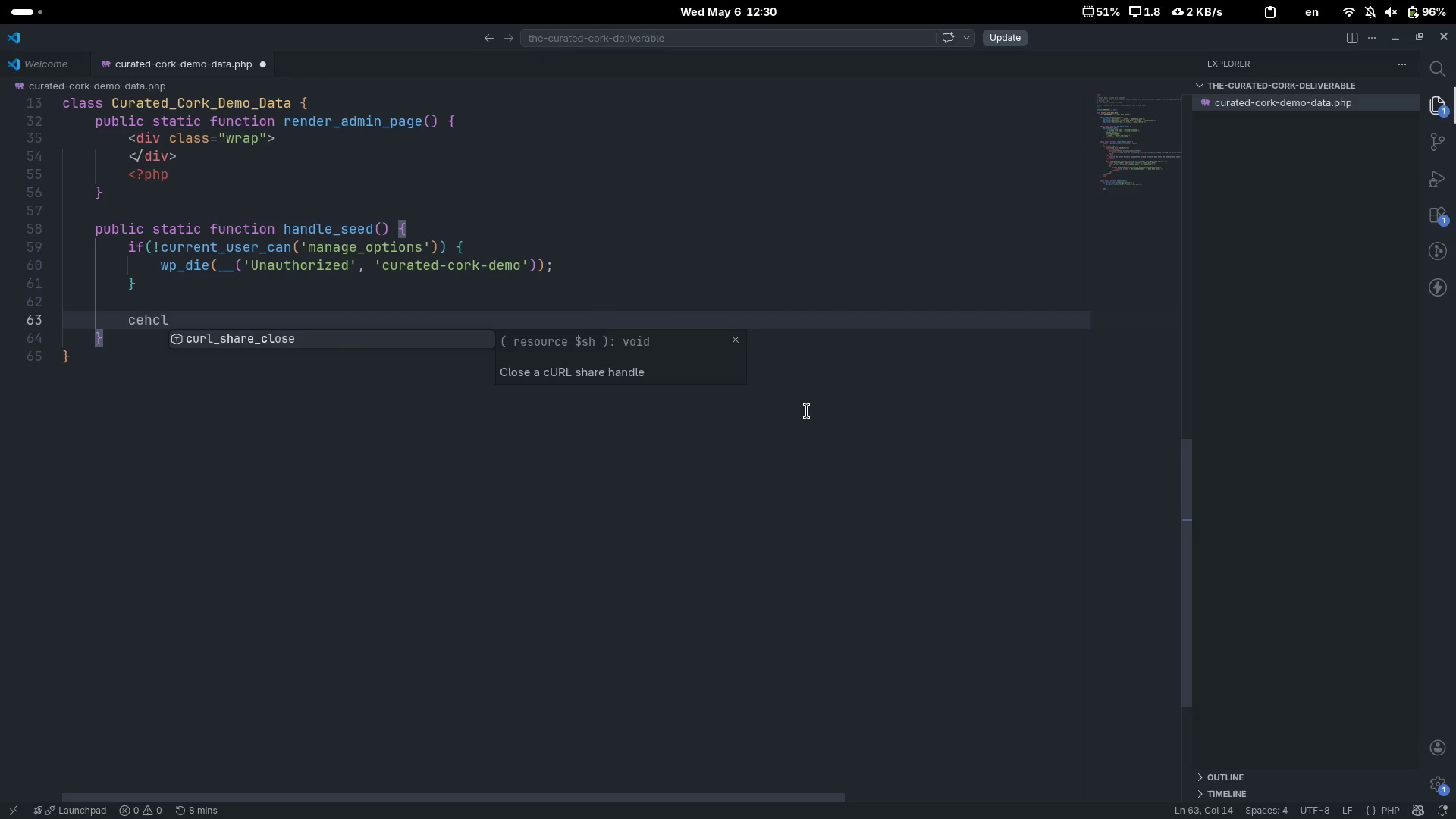 
key(Control+Backspace)
 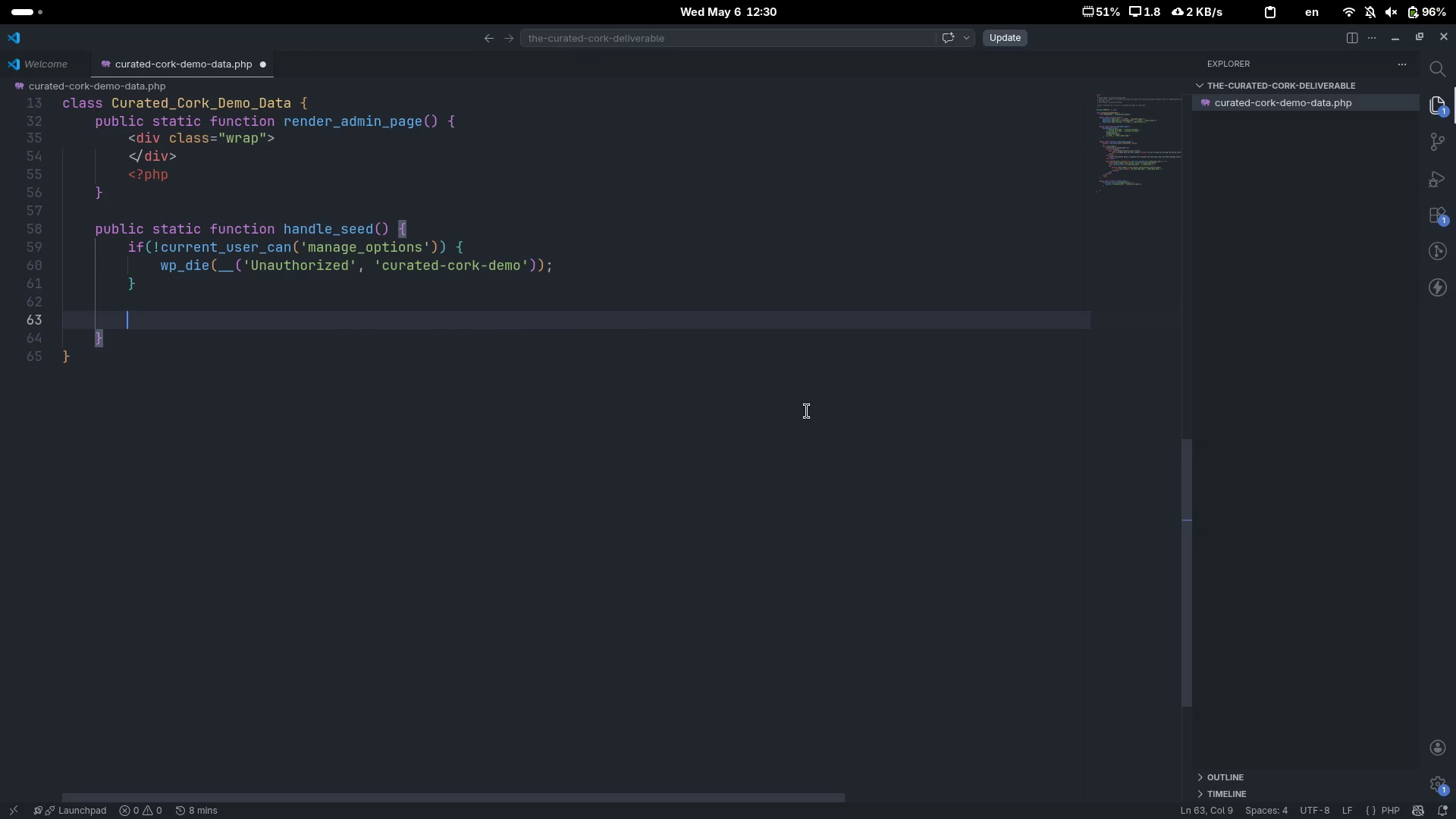 
type(checl)
key(Backspace)
type(k_admn)
key(Backspace)
type(on)
key(Backspace)
key(Backspace)
type(in_redere)
 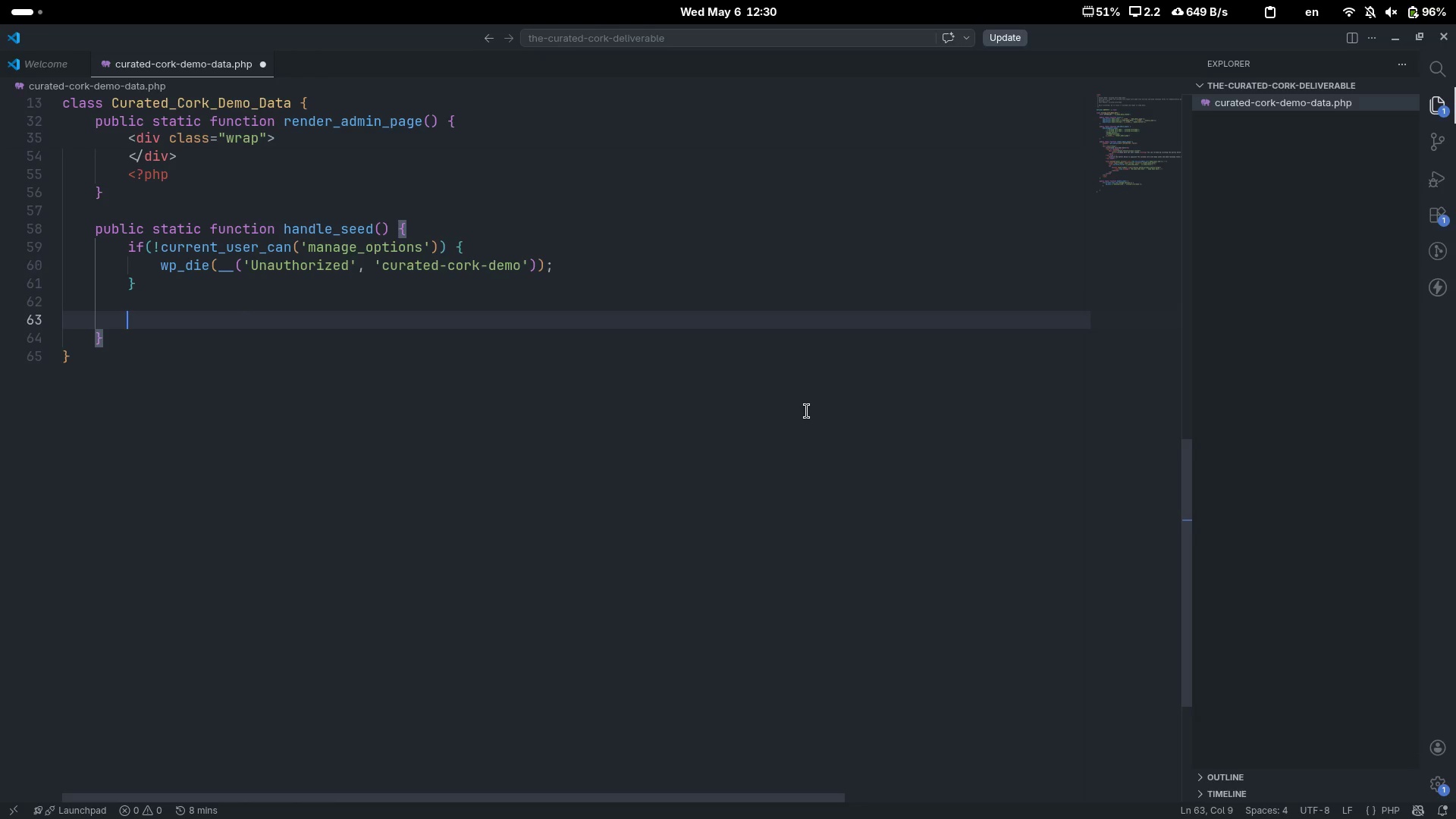 
 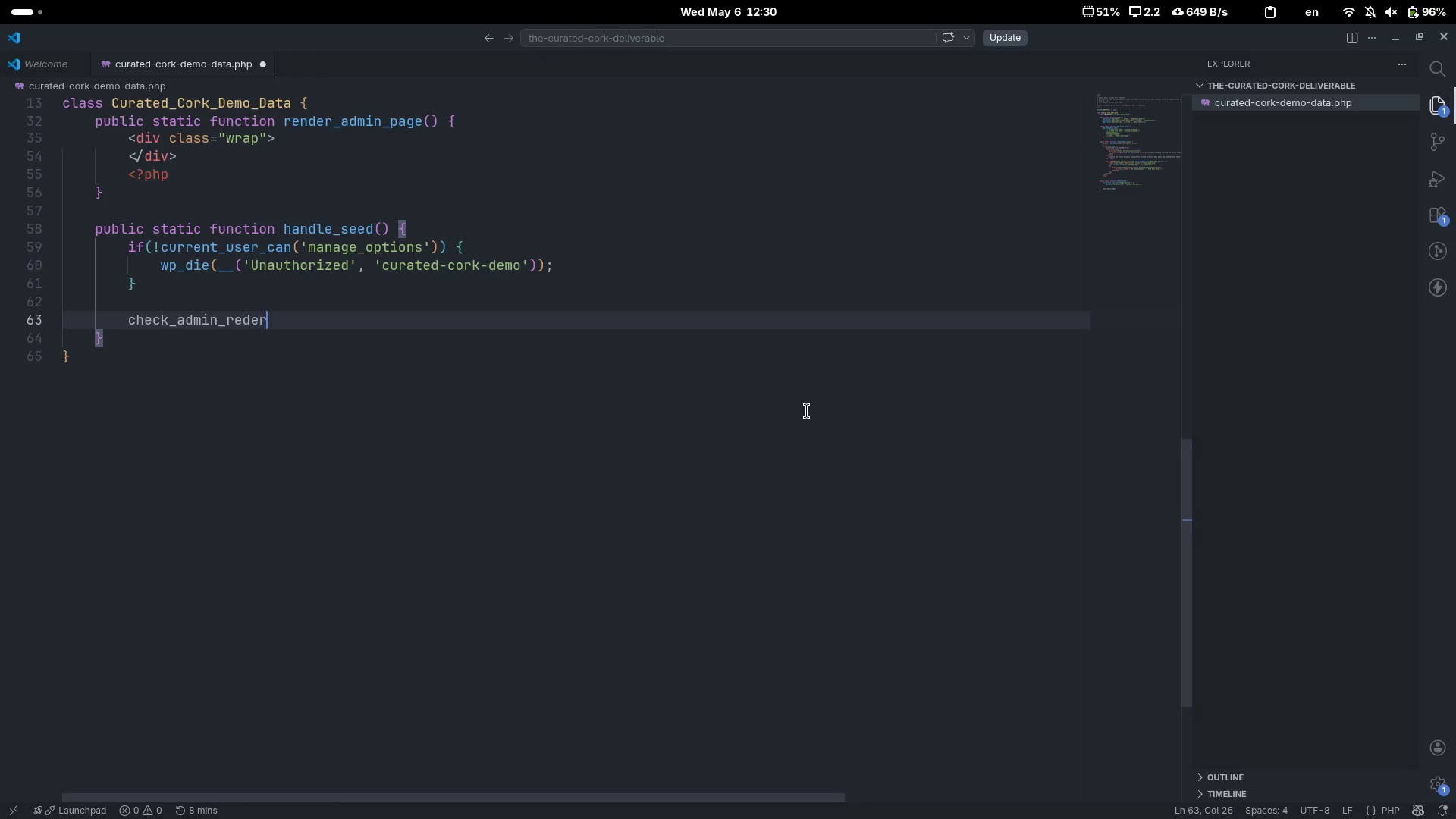 
key(Control+ControlLeft)
 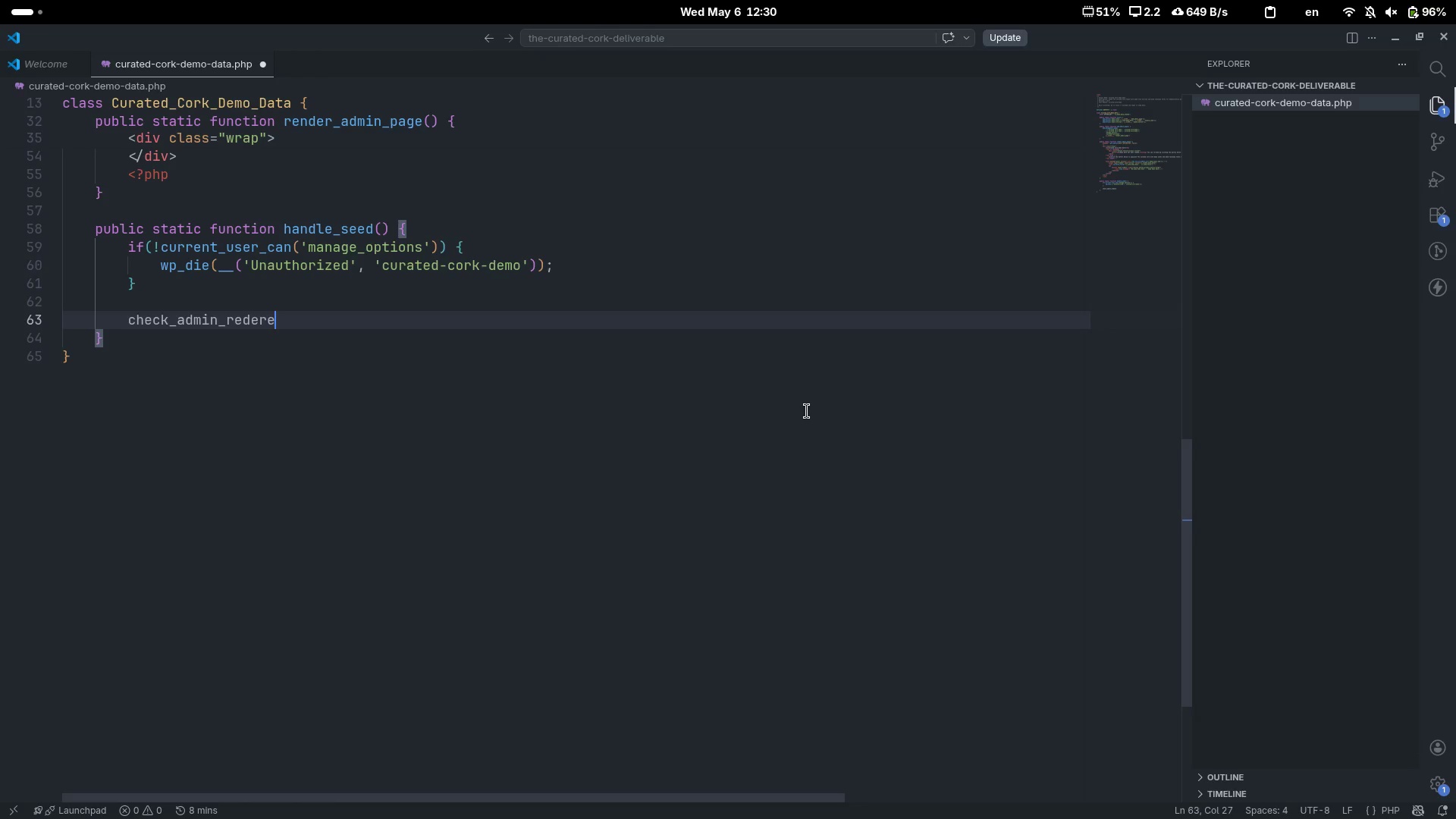 
key(Control+Backspace)
 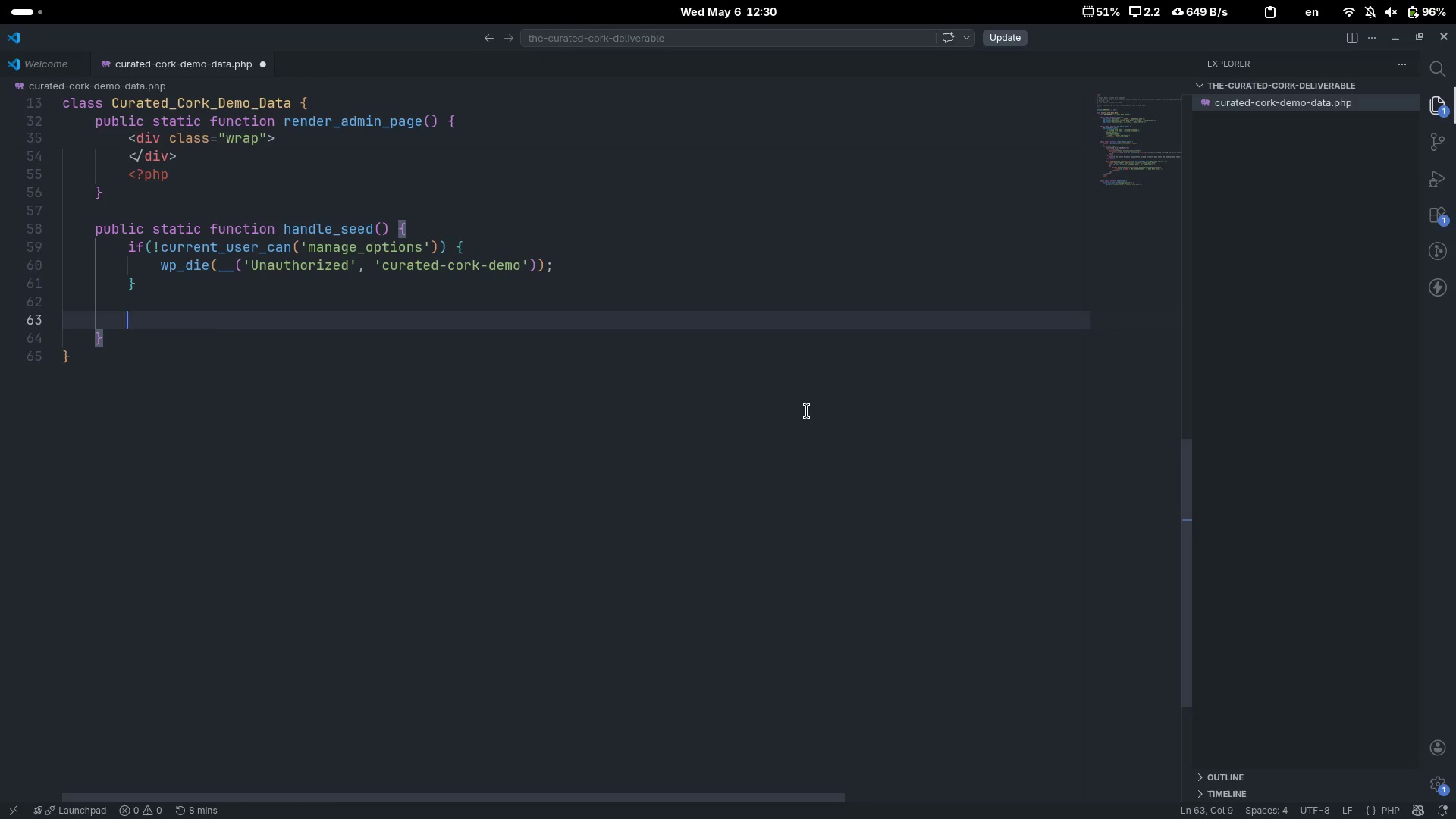 
key(Control+Z)
 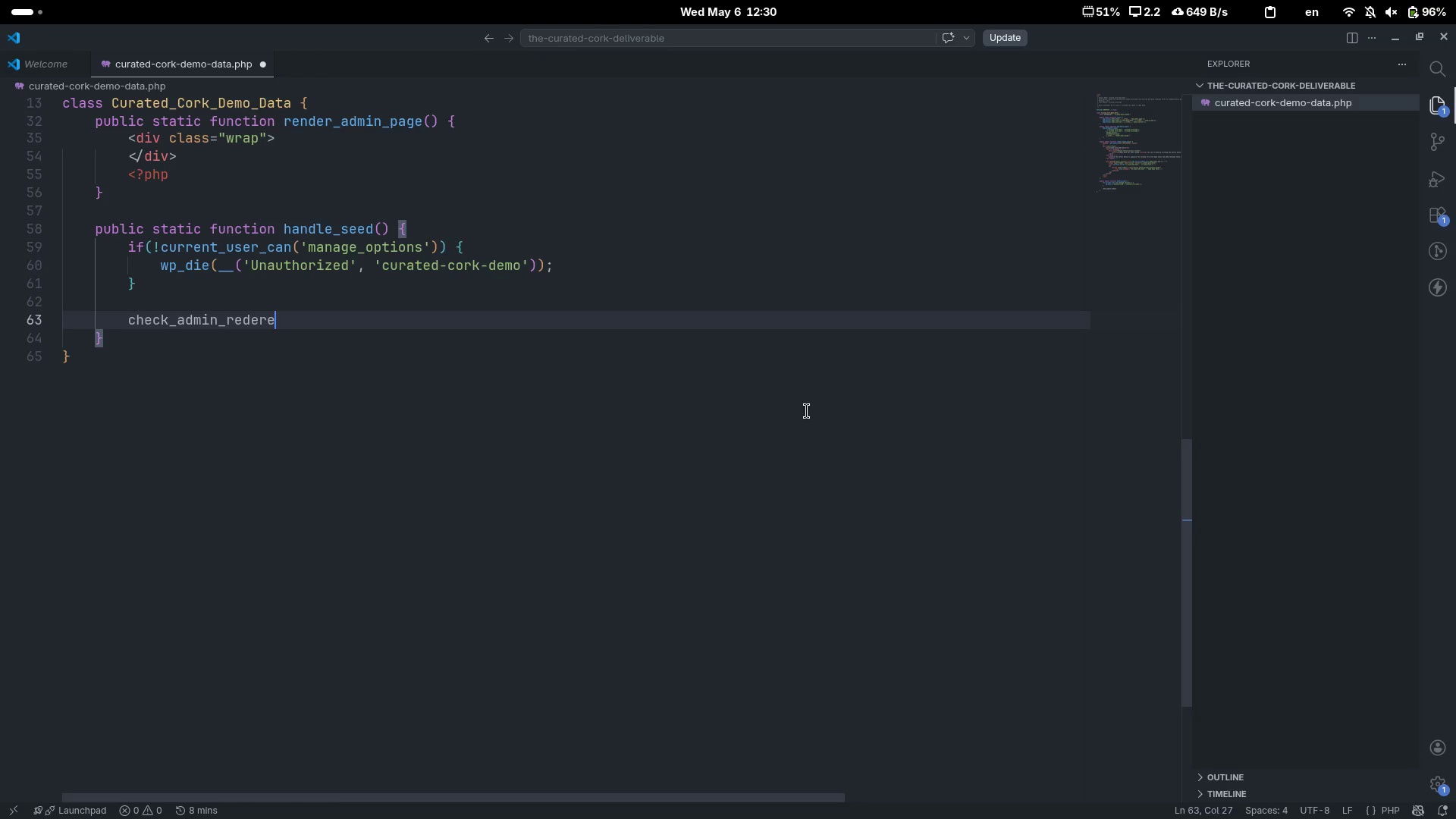 
key(Backspace)
key(Backspace)
key(Backspace)
key(Backspace)
type(ferer('cc_d)
key(Backspace)
type(sed)
key(Backspace)
type(ed_da)
key(Backspace)
type(emo_data)
 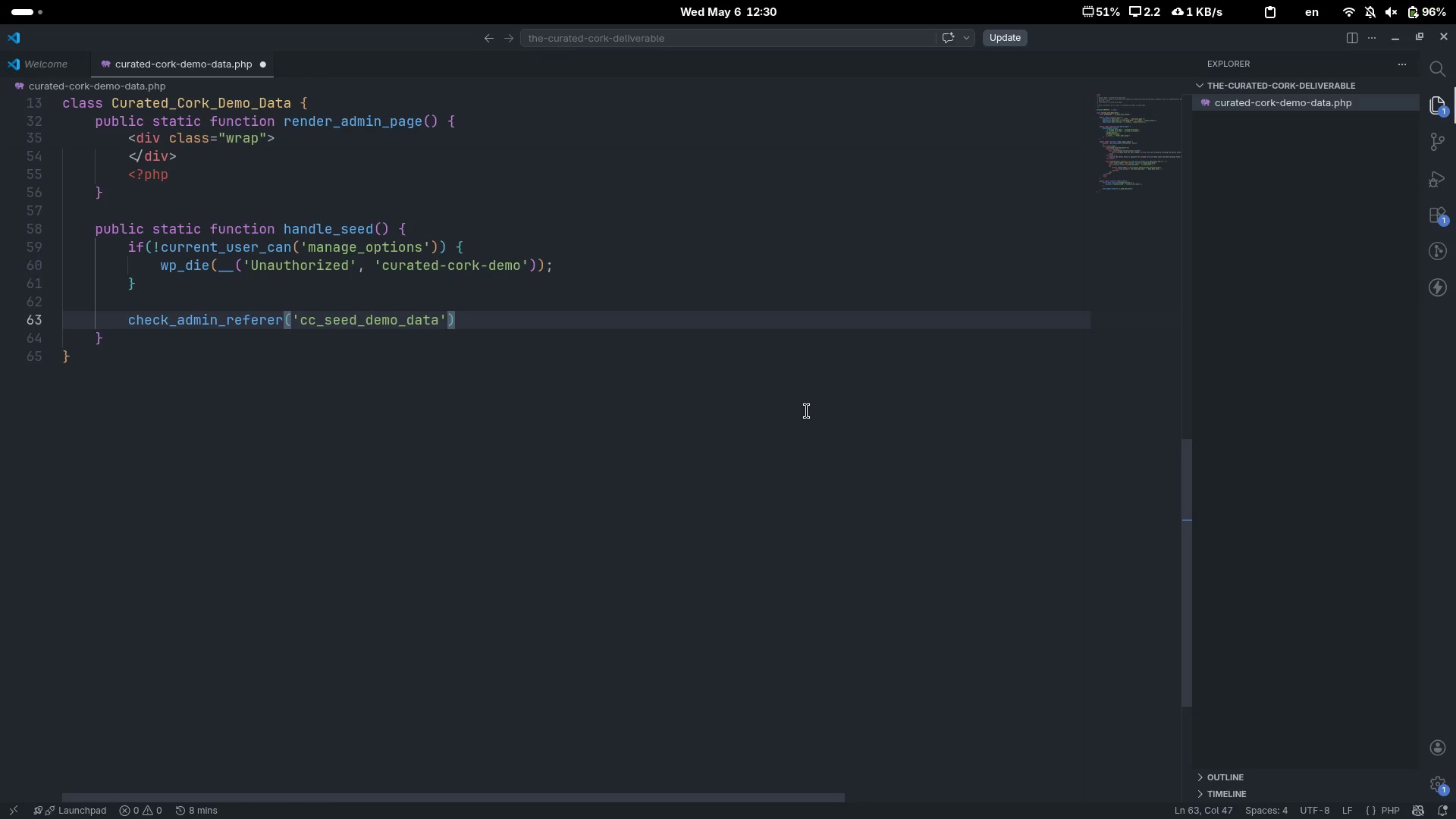 
 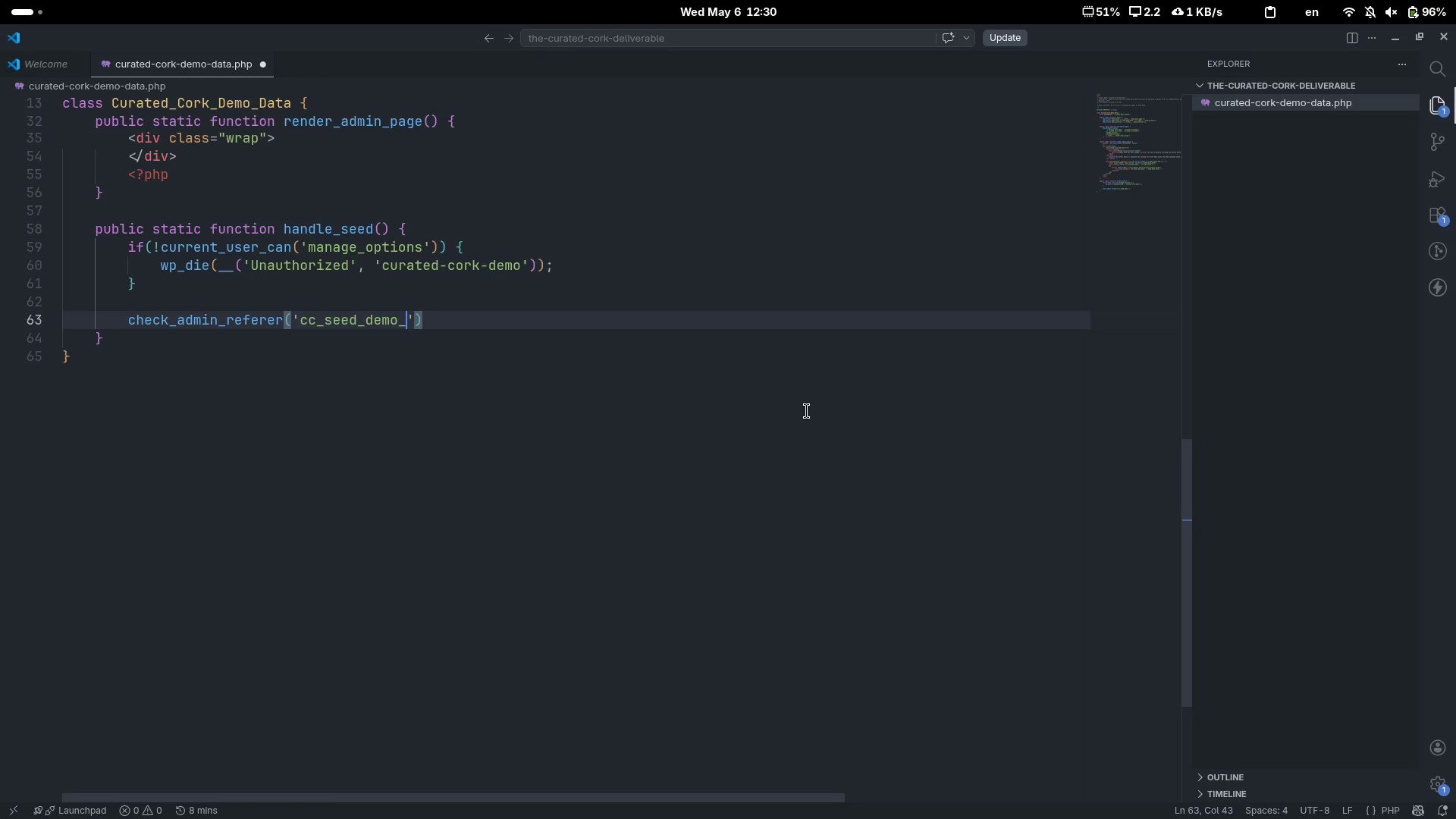 
key(ArrowRight)
 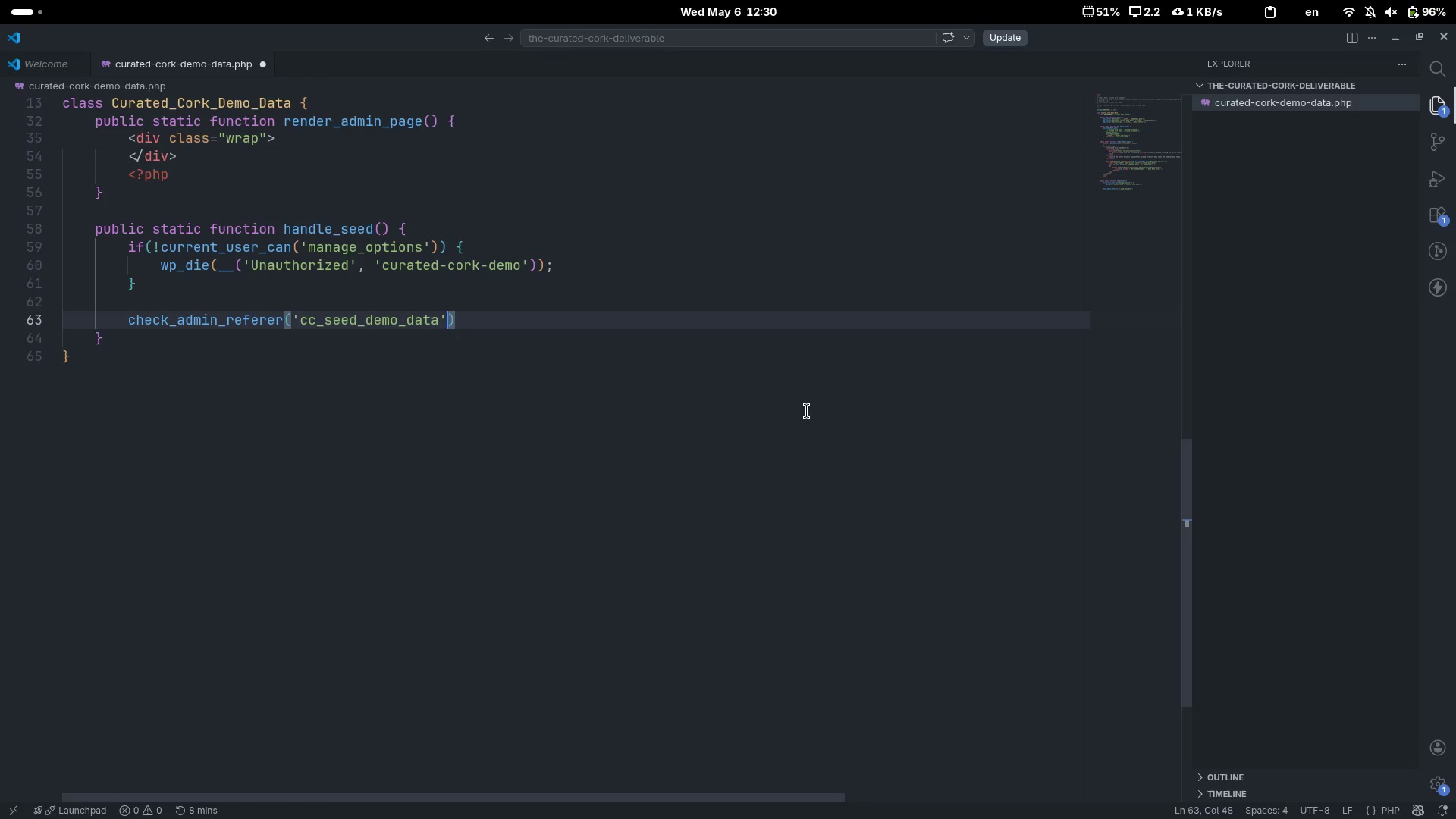 
type(, 'cc_d)
key(Backspace)
type(e)
key(Backspace)
type(seed_m)
key(Backspace)
type(nonce[End];)
 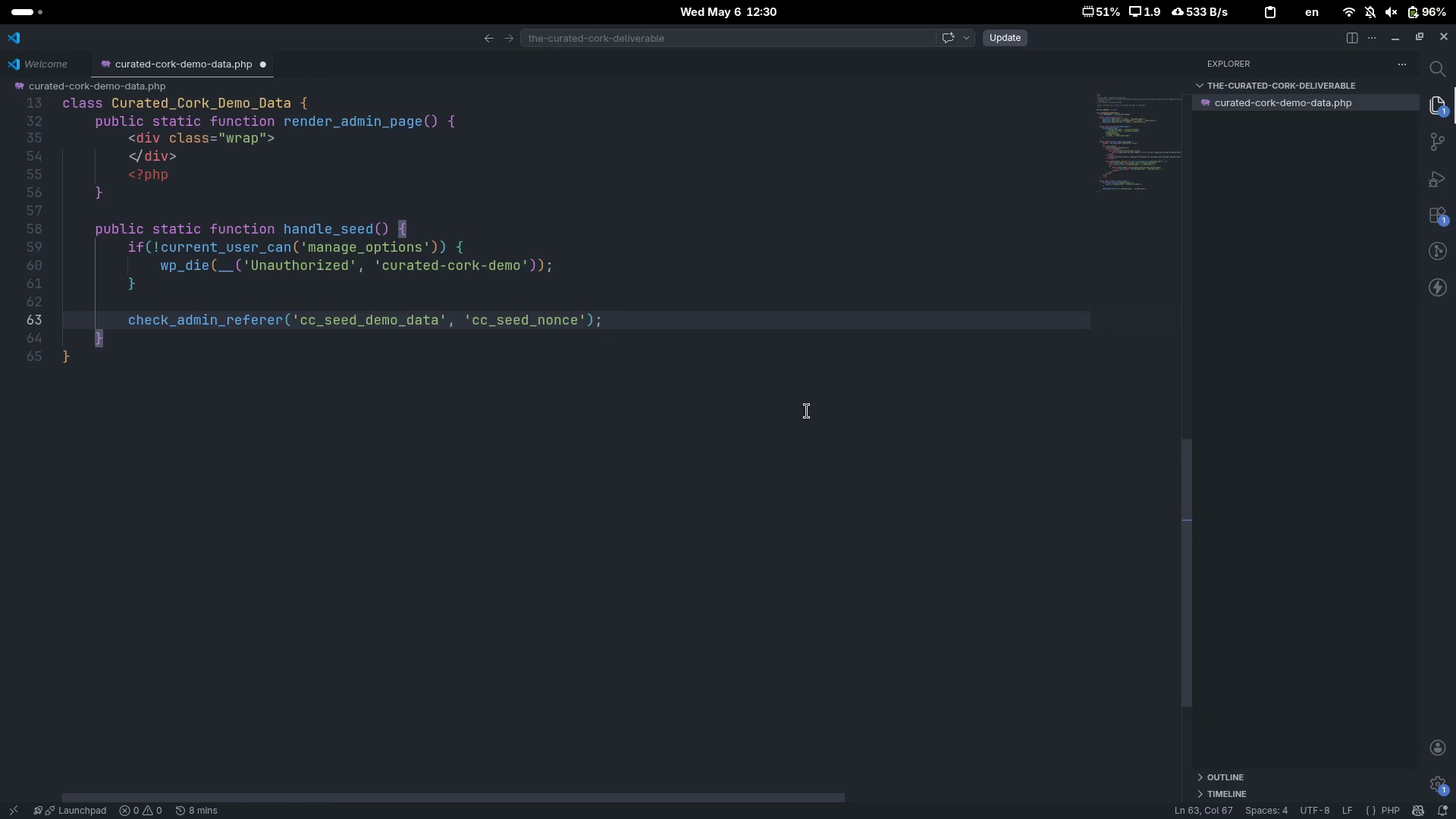 
key(Enter)
 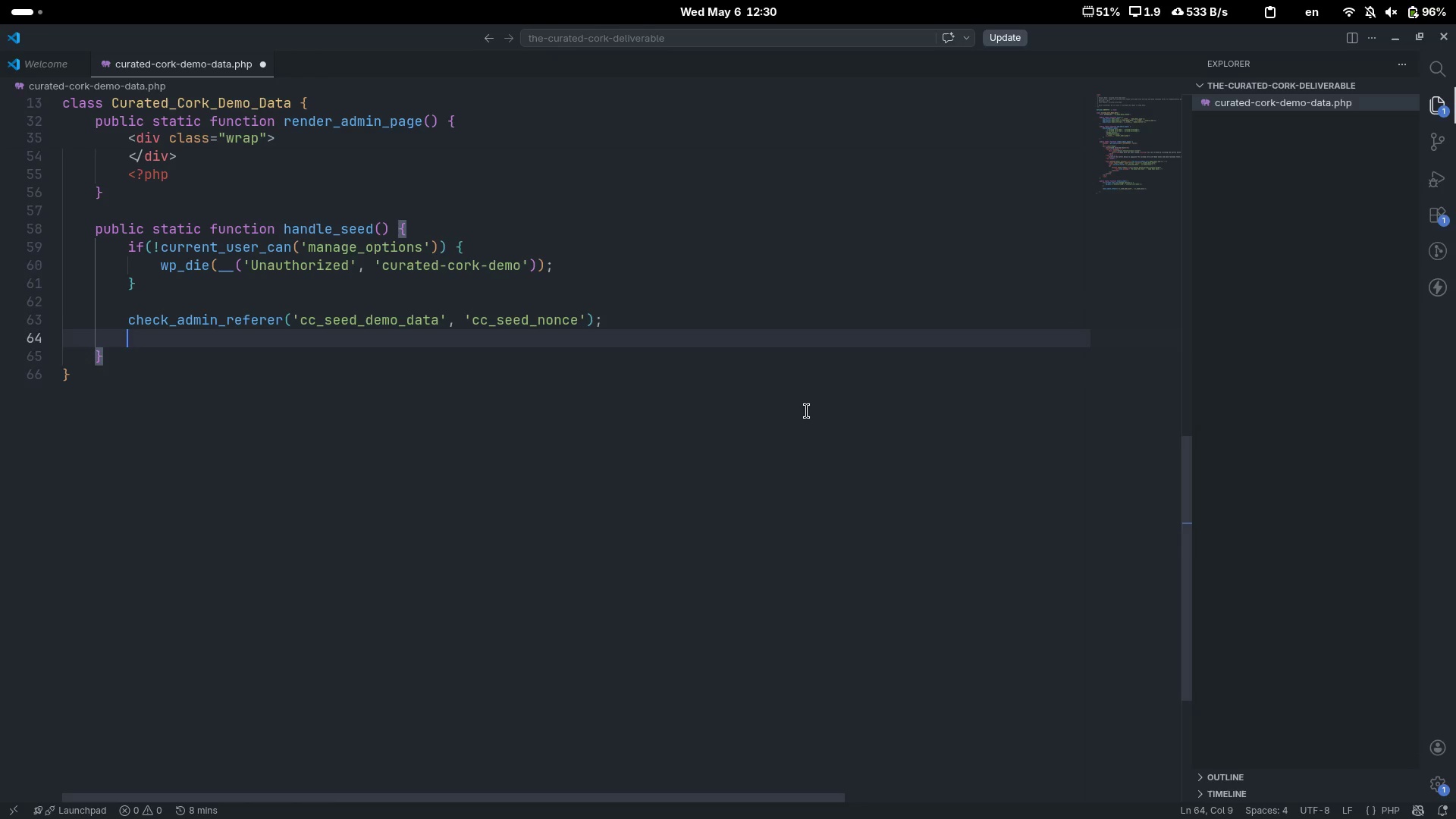 
key(Enter)
 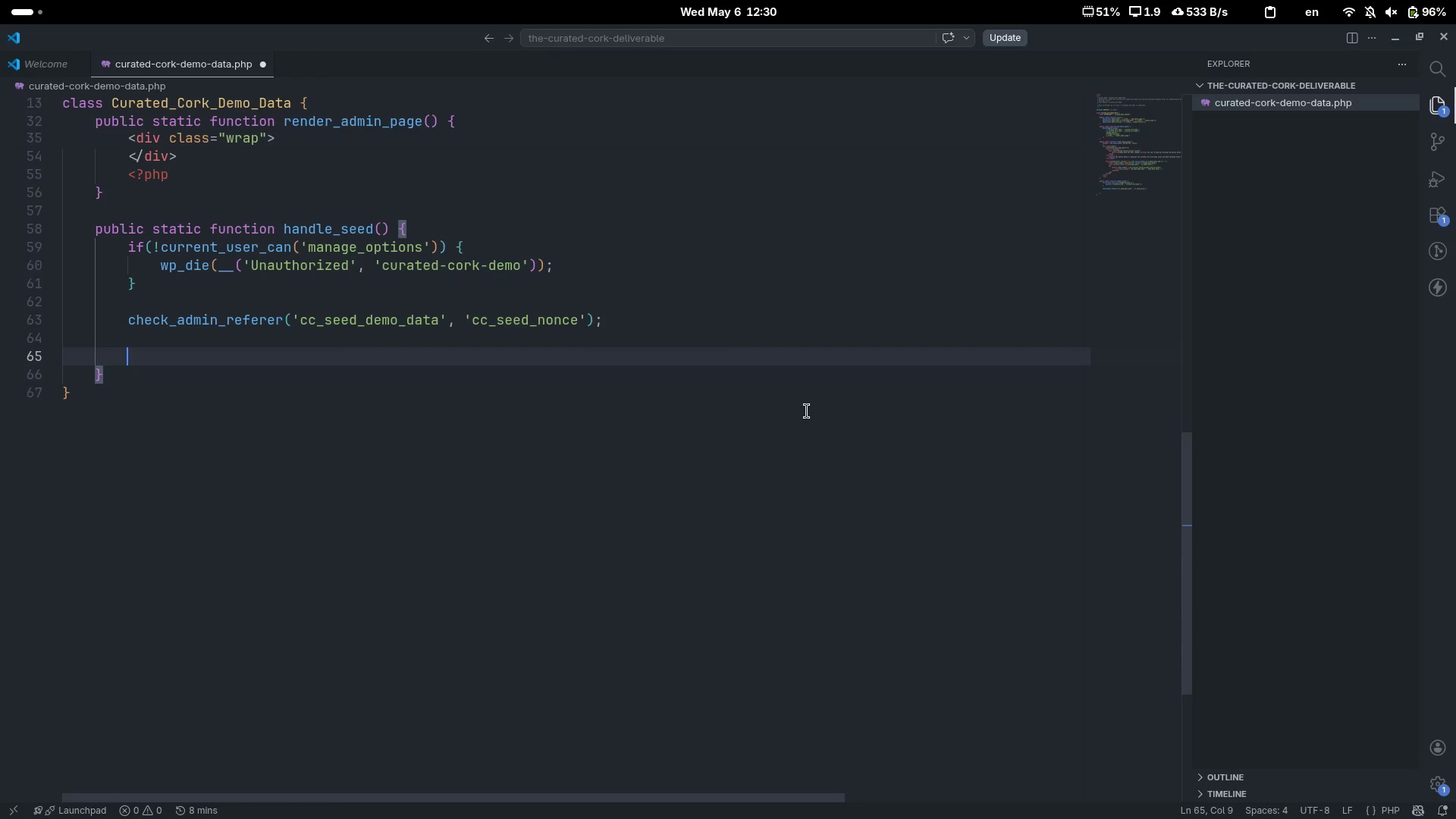 
type(e)
key(Backspace)
type(se;f)
key(Backspace)
key(Backspace)
type(lf"")
key(Backspace)
key(Backspace)
type(::remove_ei)
key(Backspace)
type(xisting_demo_data();)
 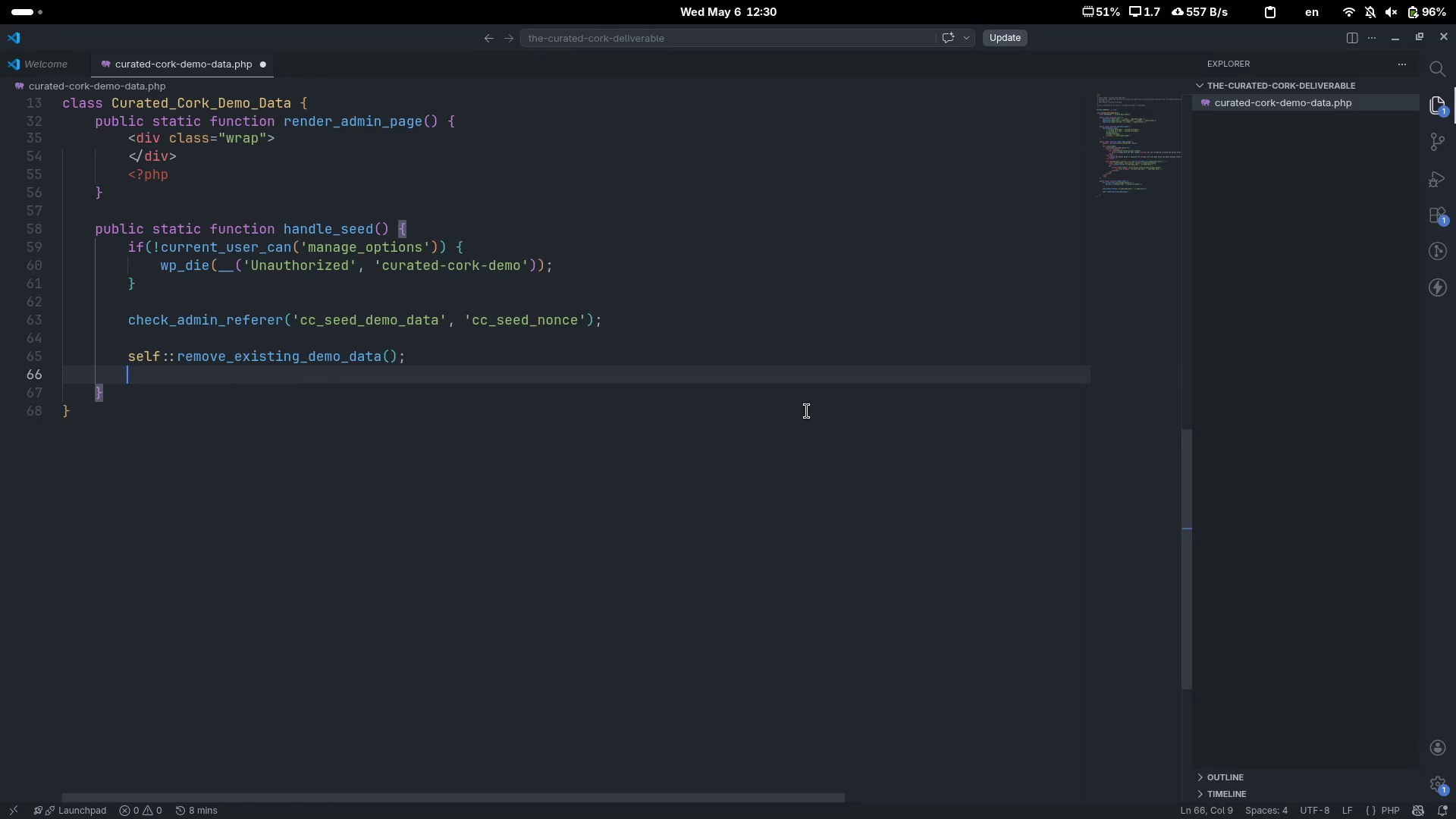 
 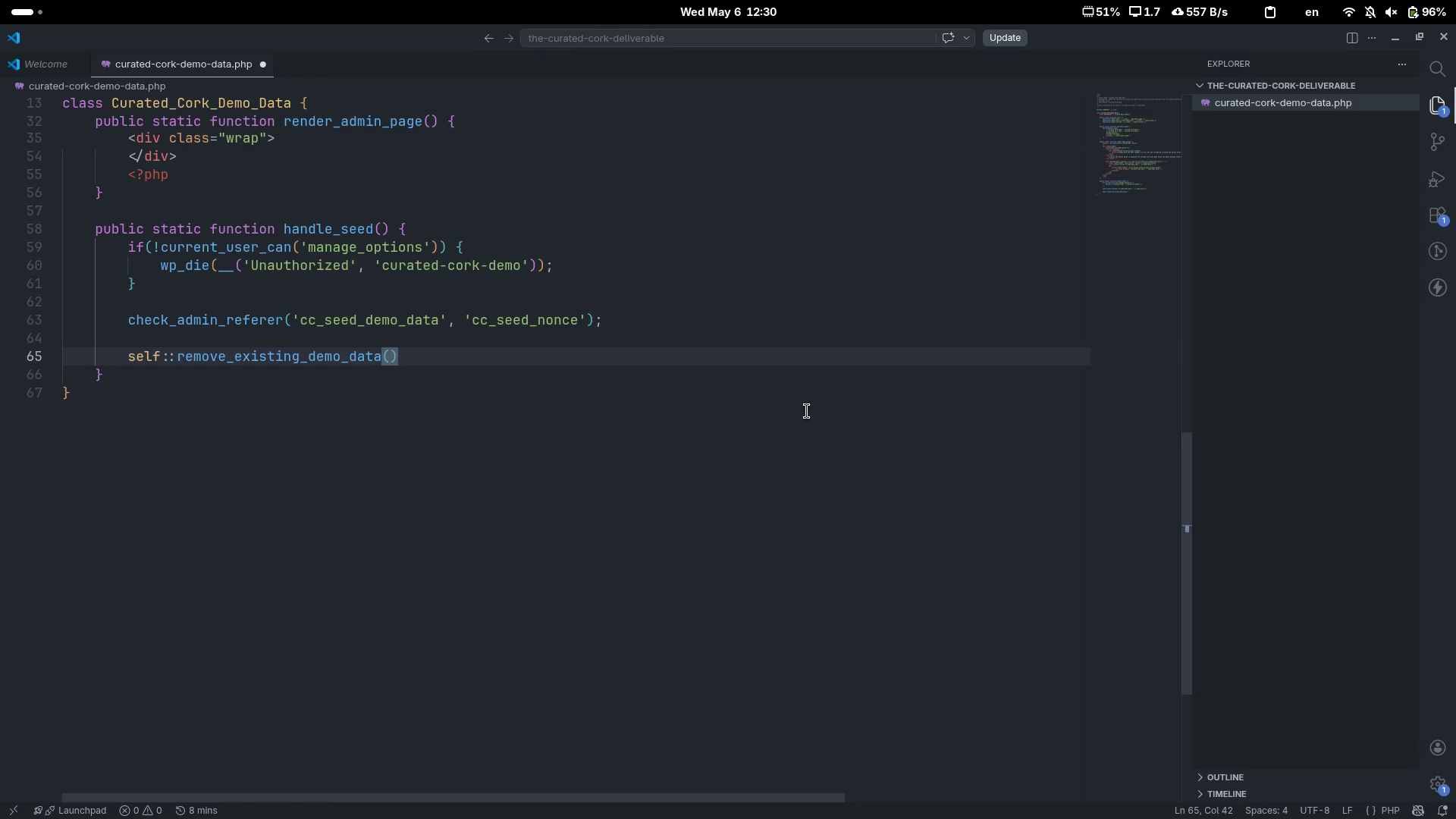 
key(Enter)
 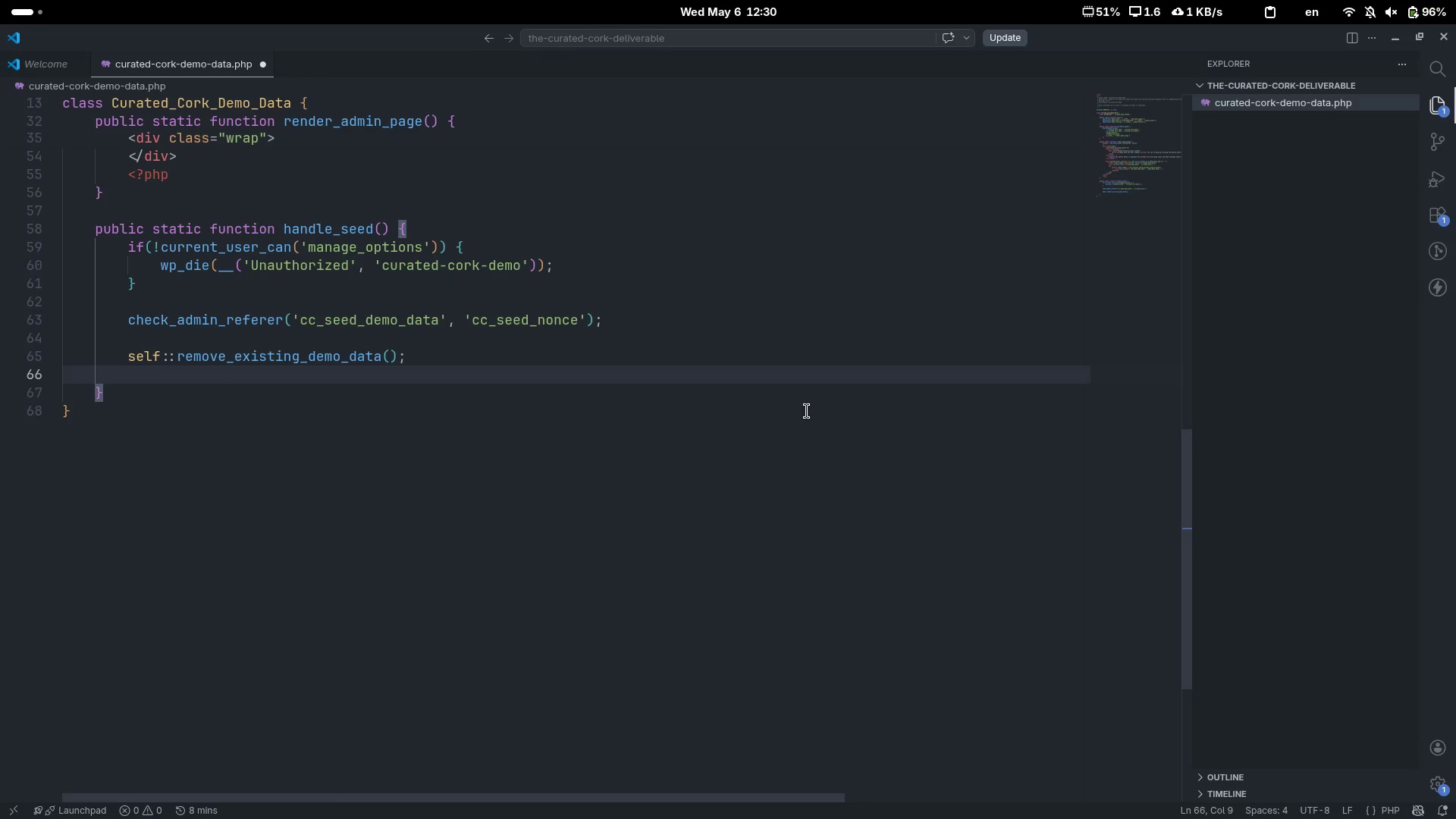 
type(self::seed_moods();)
 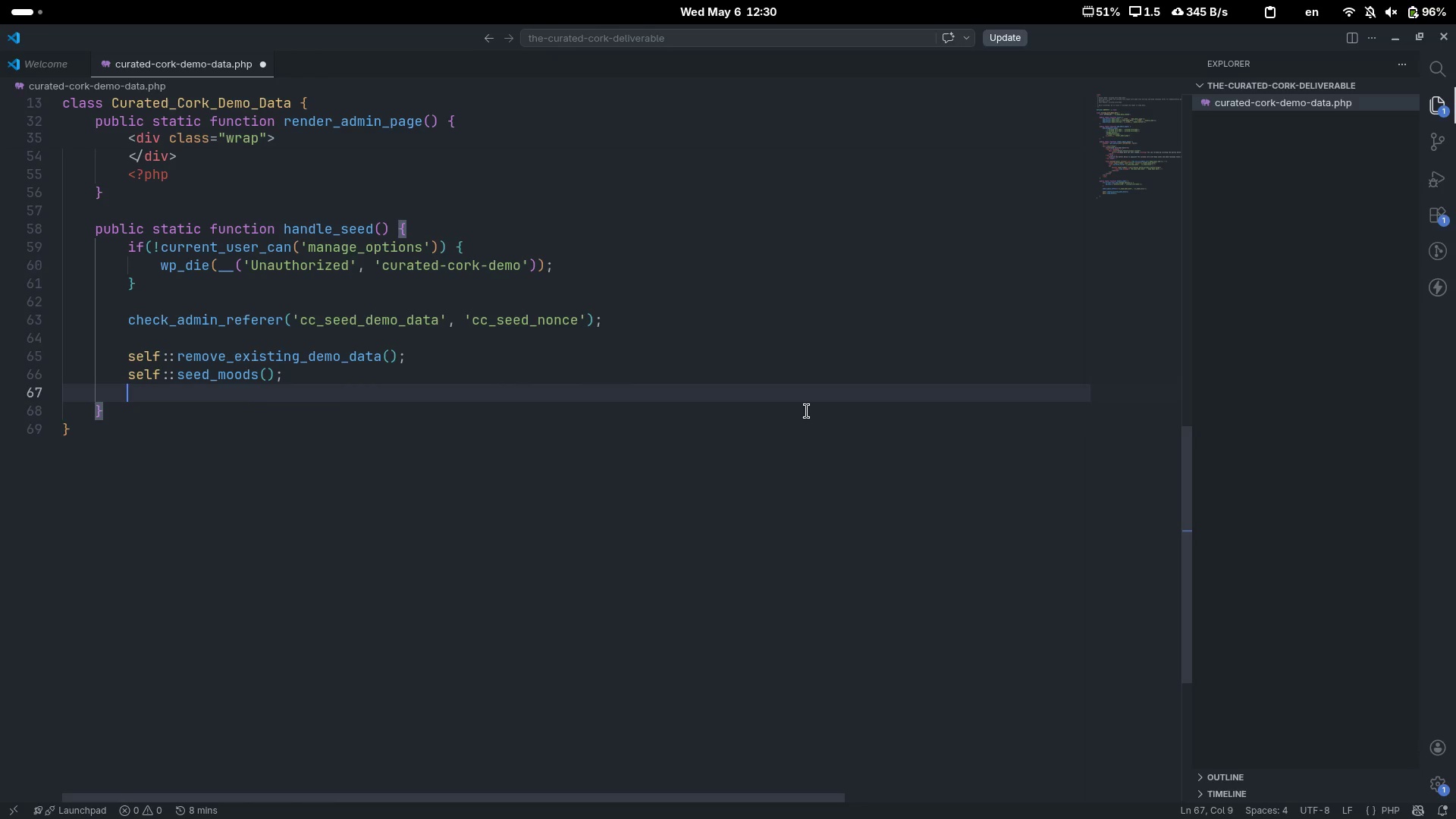 
 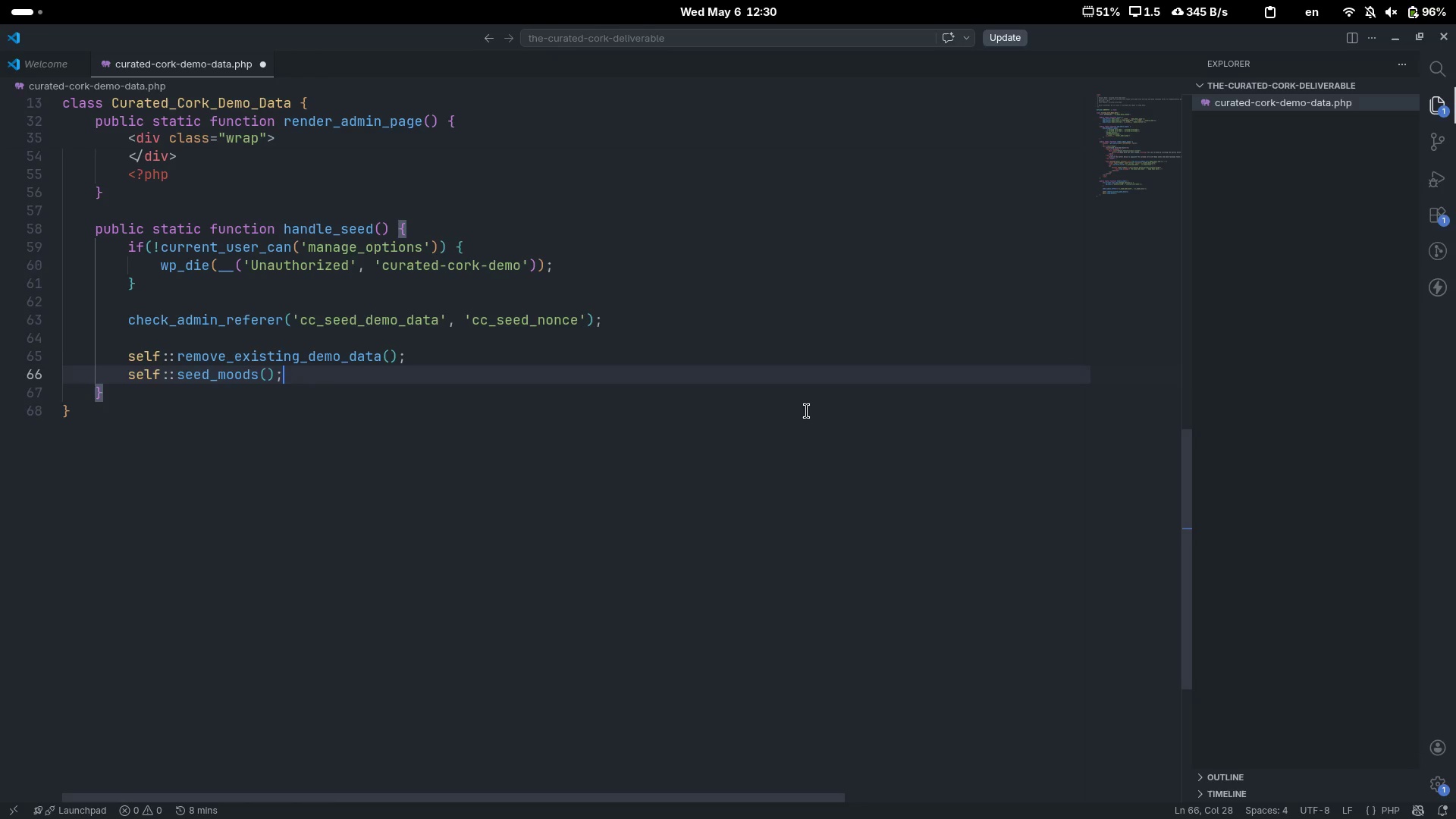 
key(Enter)
 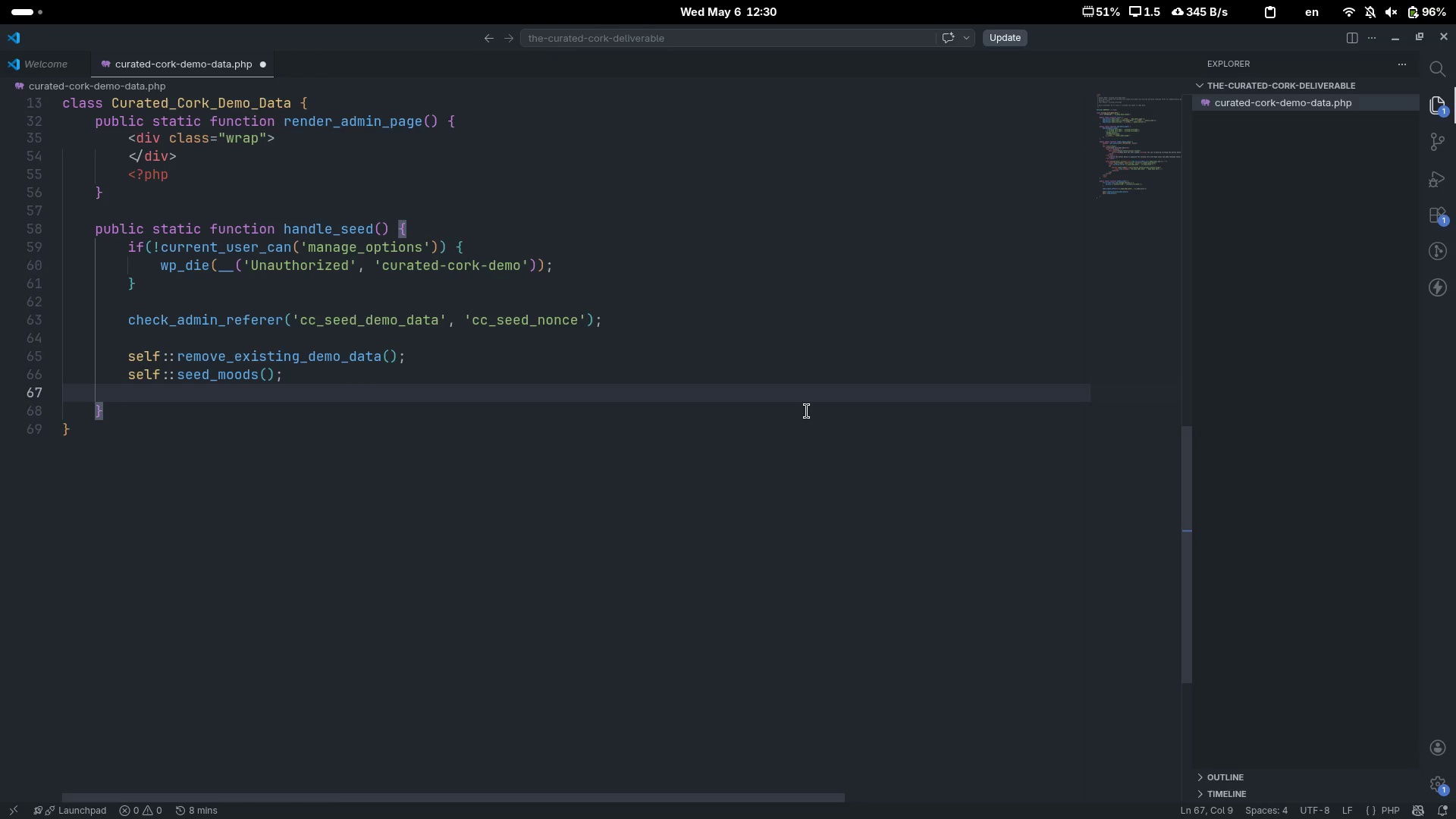 
type(seld_)
key(Backspace)
key(Backspace)
type(f::seed_wine();)
 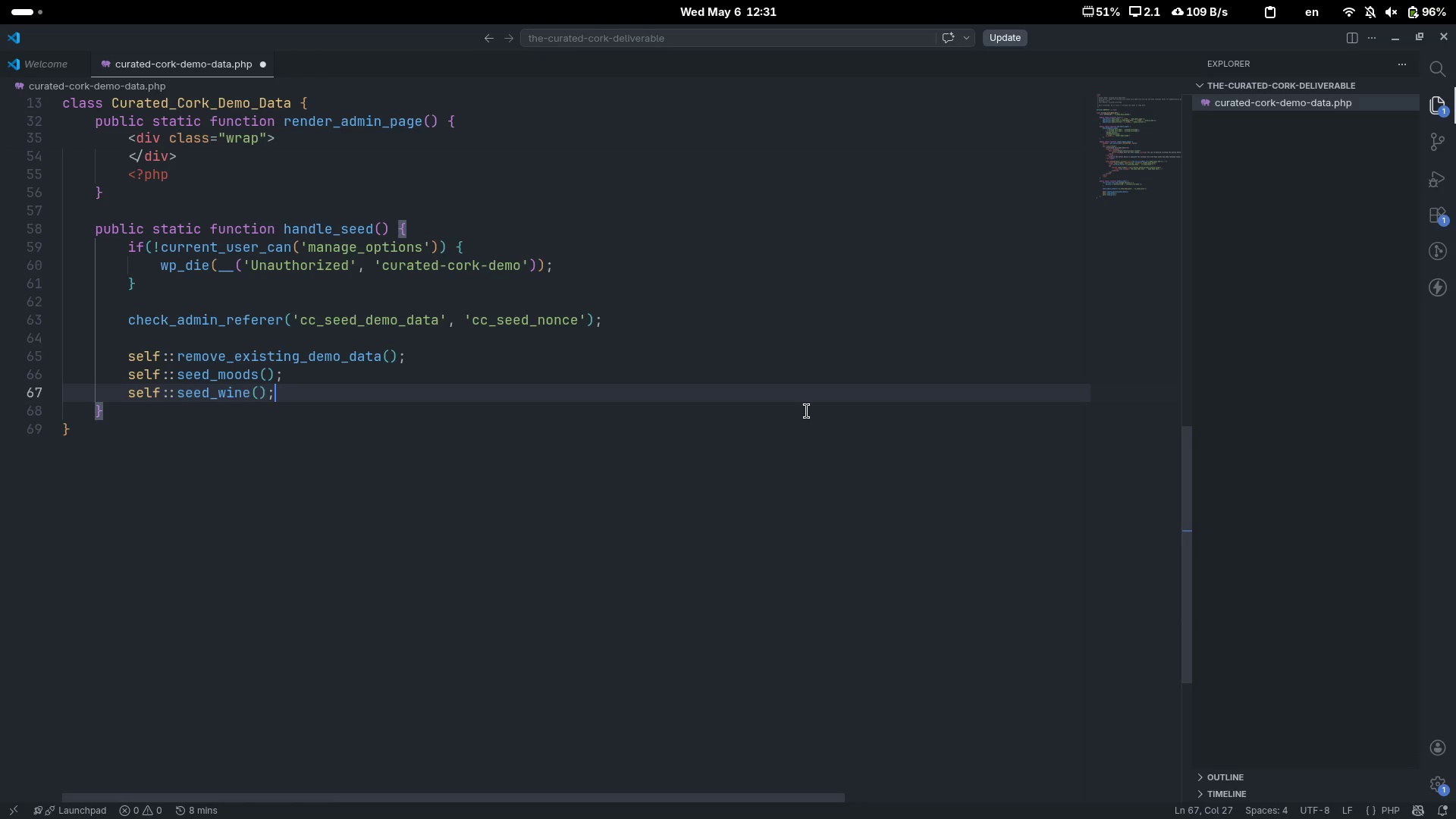 
key(Enter)
 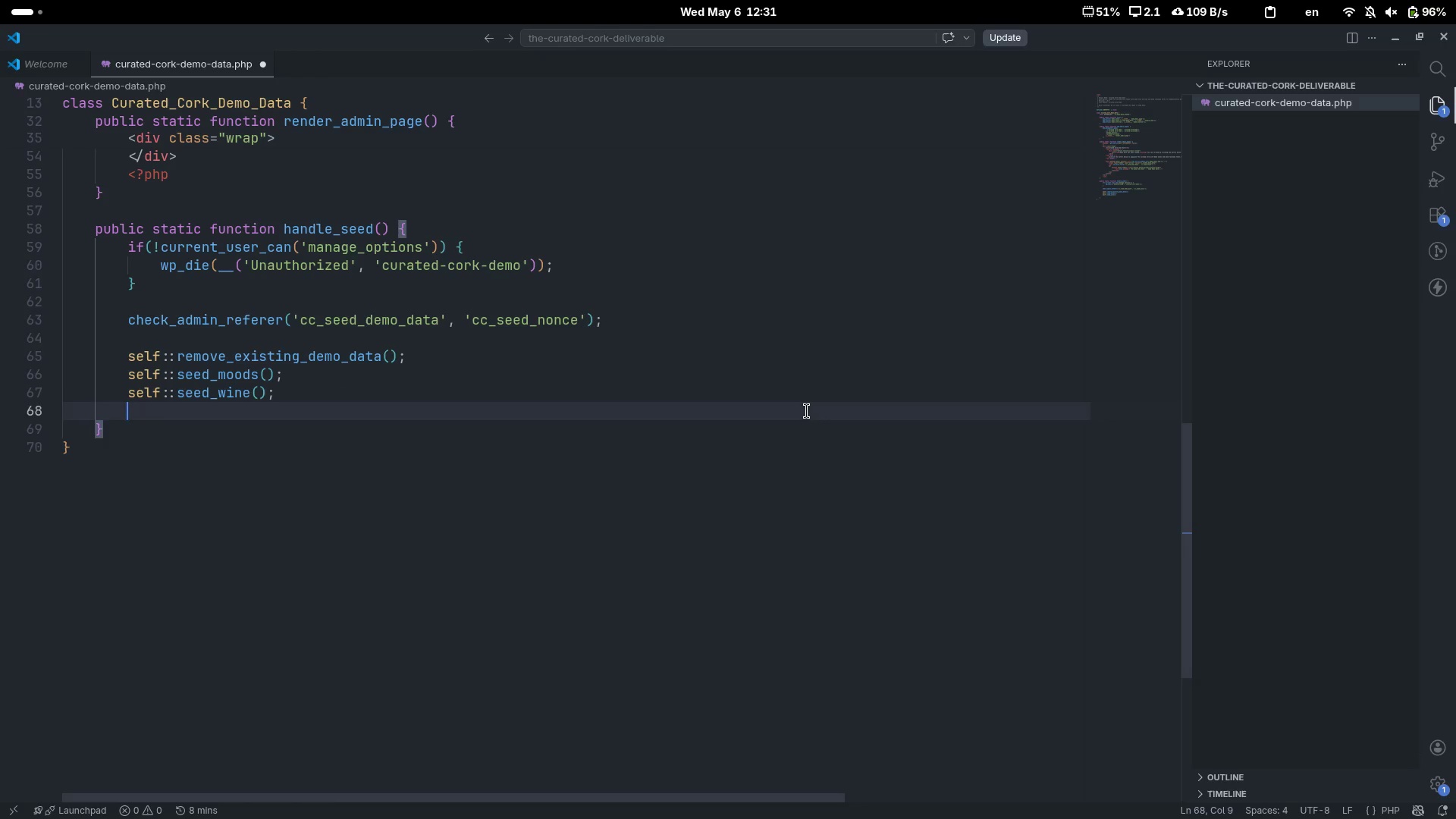 
key(Enter)
 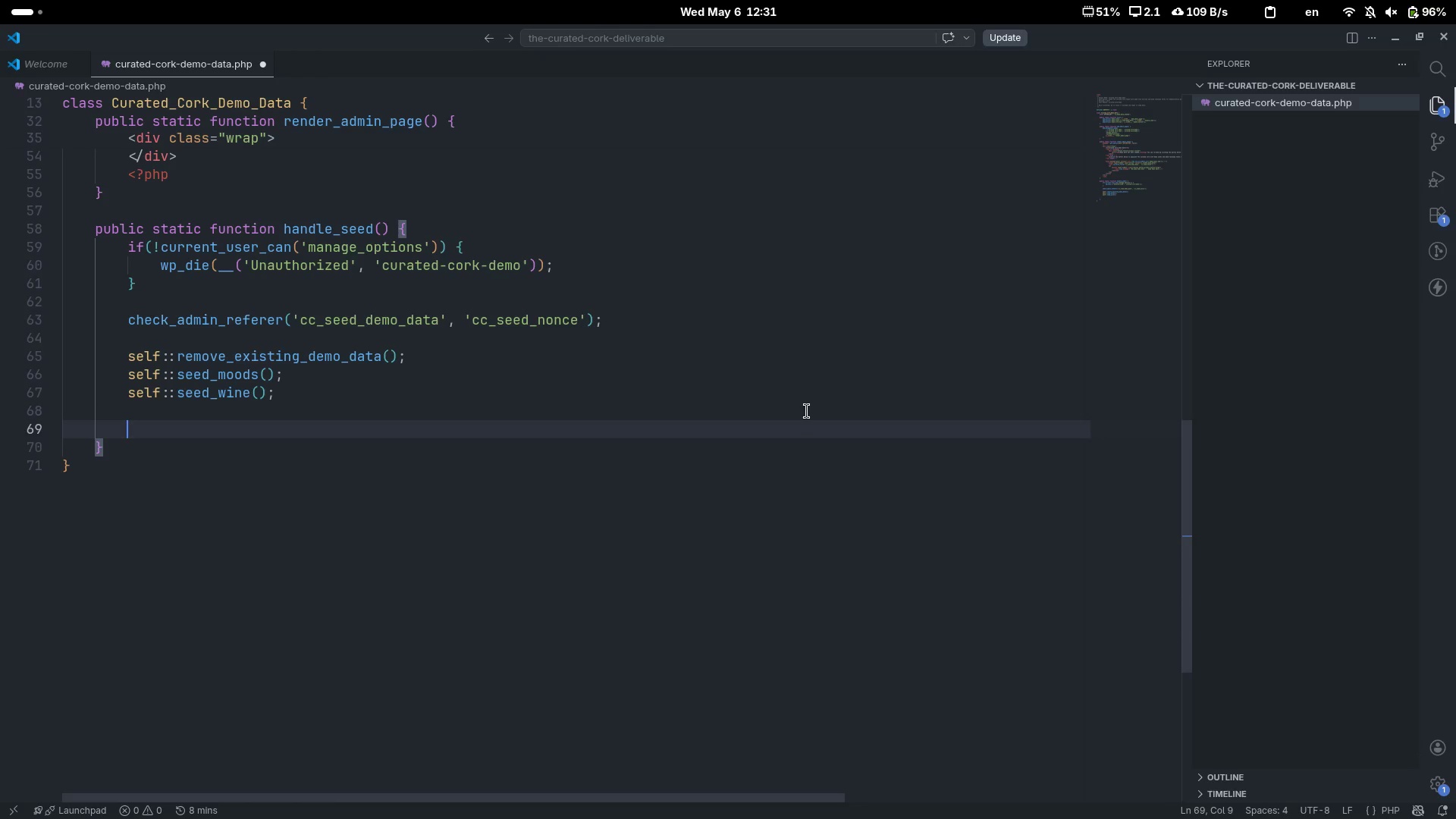 
type(i)
key(Backspace)
type(update_option(self::IO)
key(Backspace)
key(Backspace)
type(OPTION_KEY, true)
 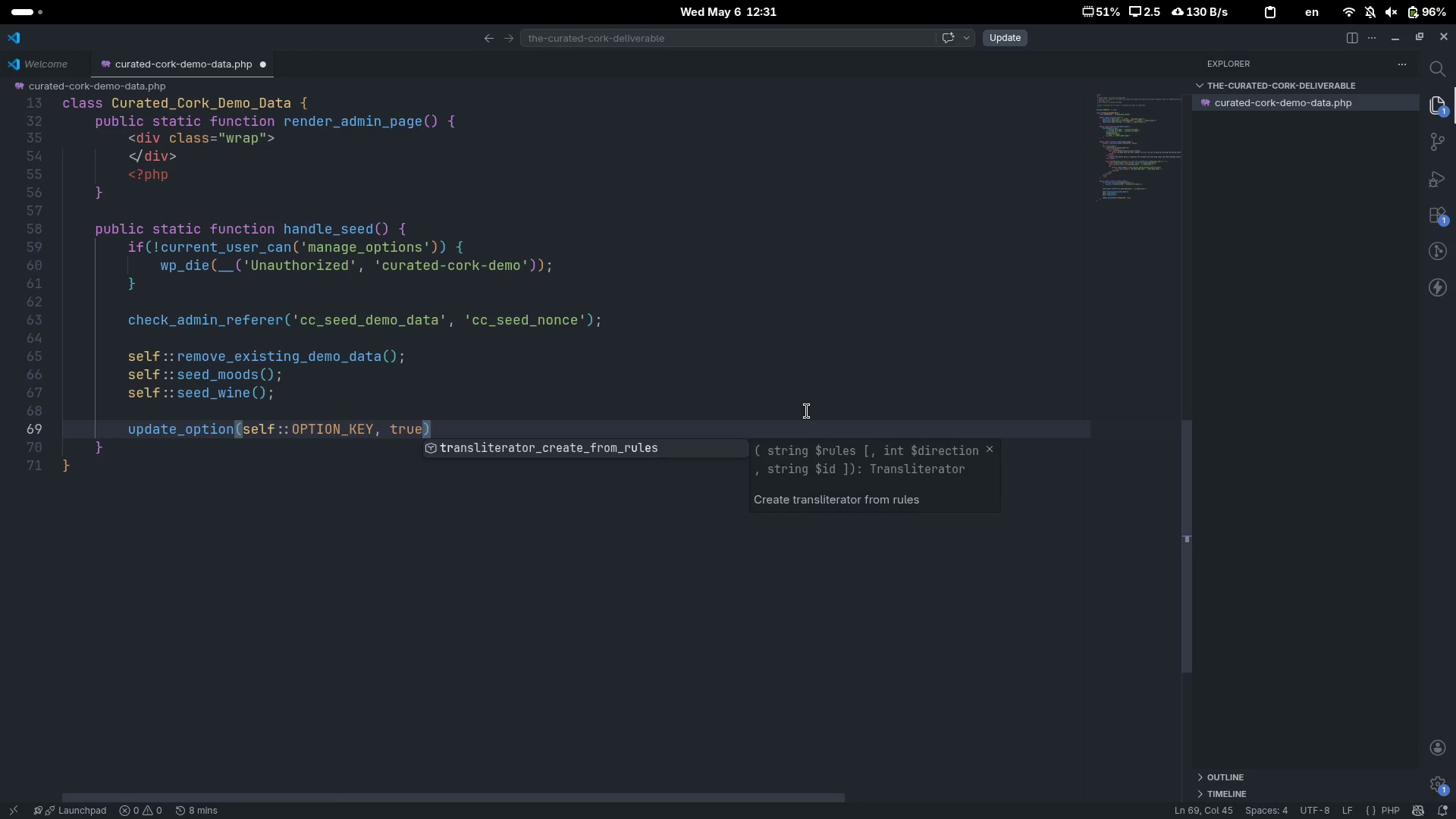 
 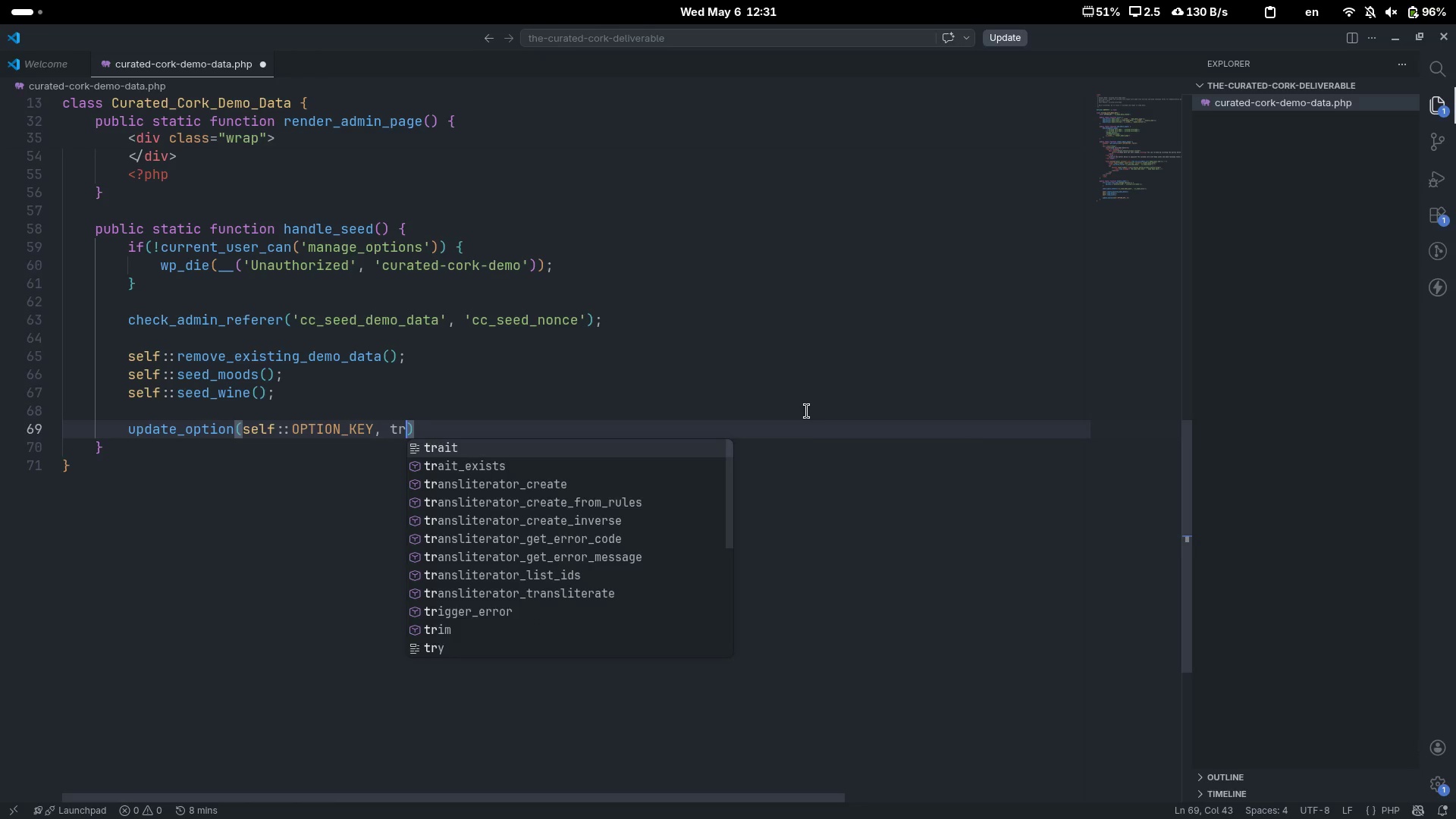 
key(ArrowRight)
 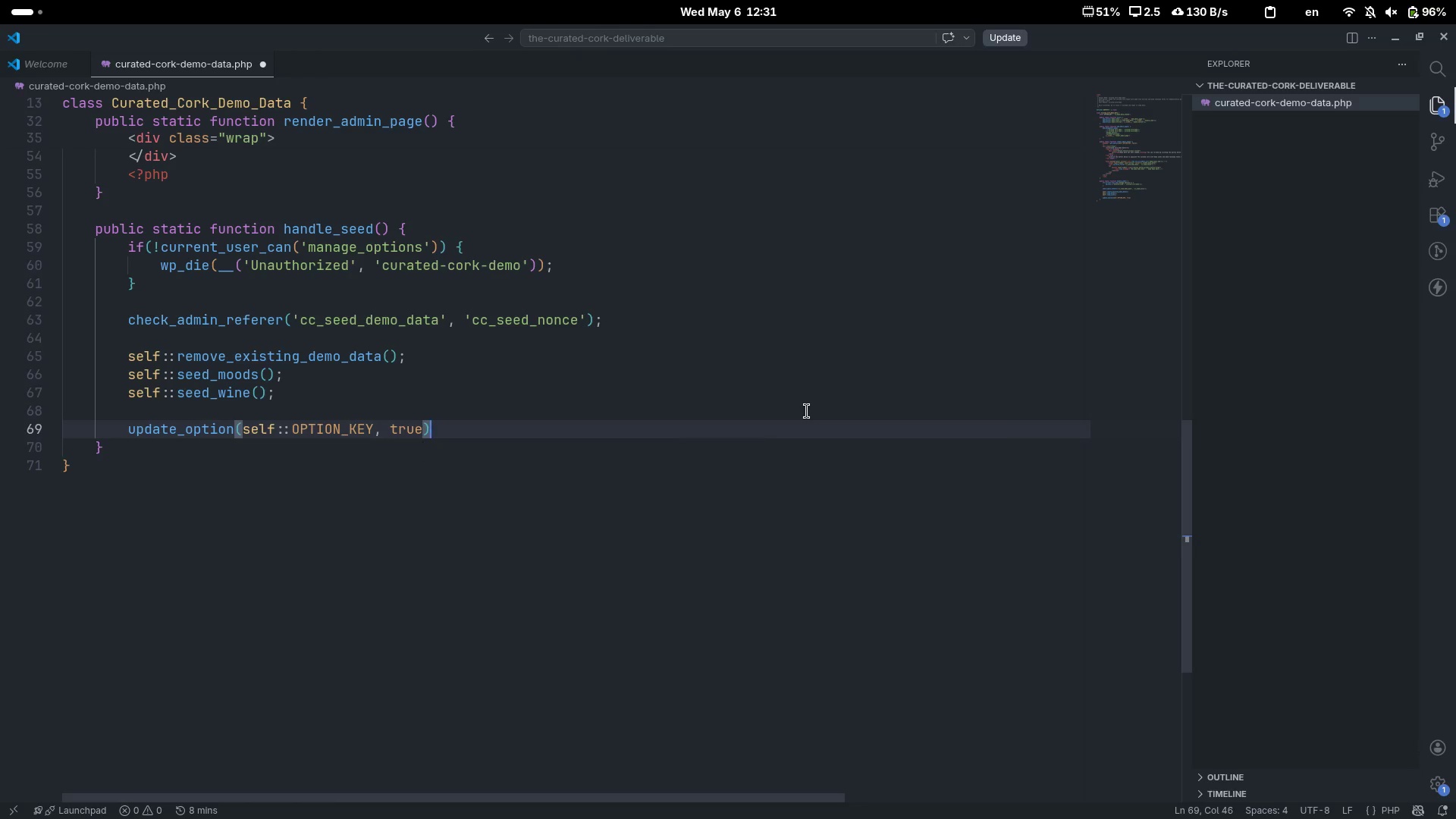 
key(Semicolon)
 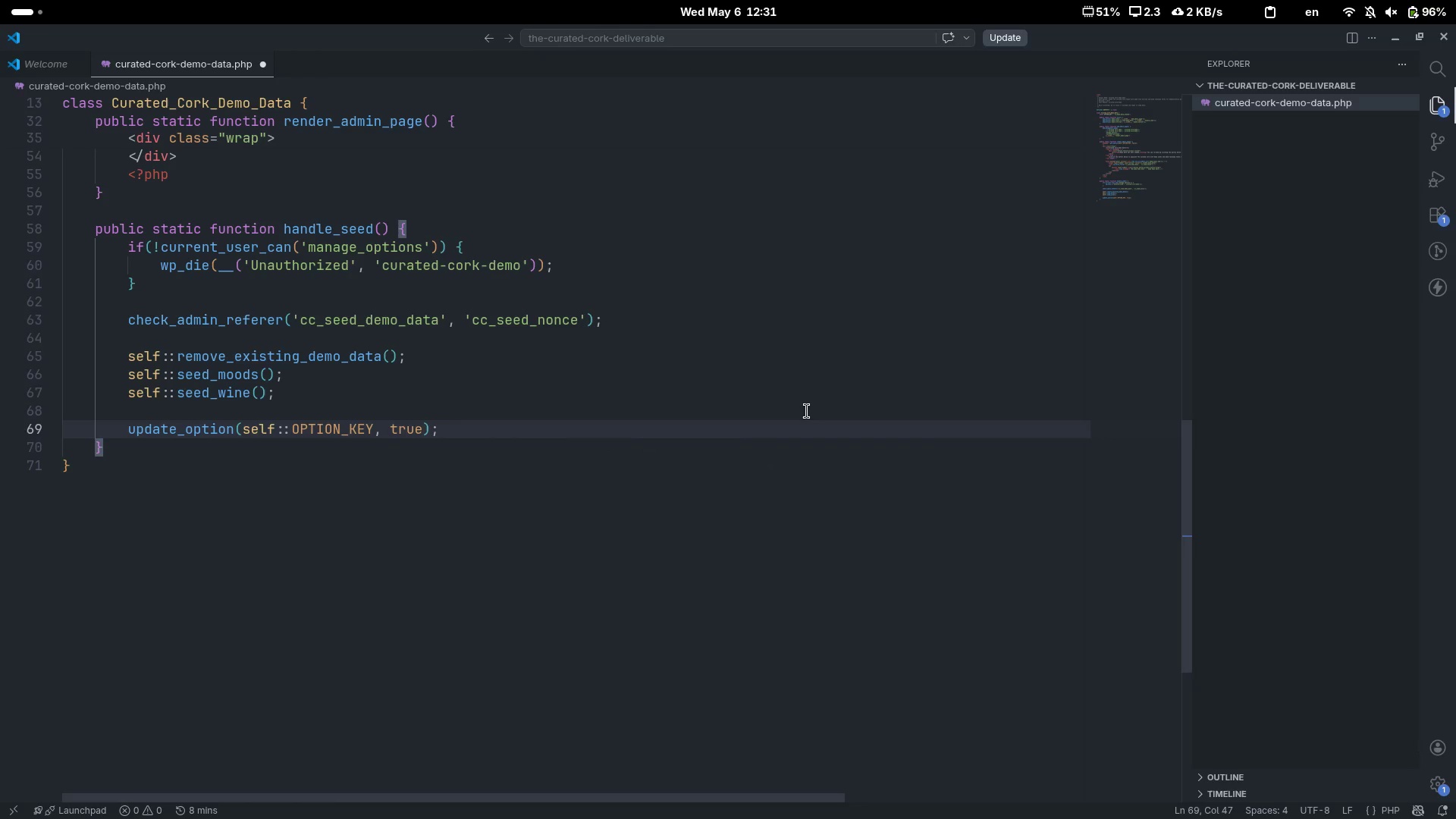 
key(Enter)
 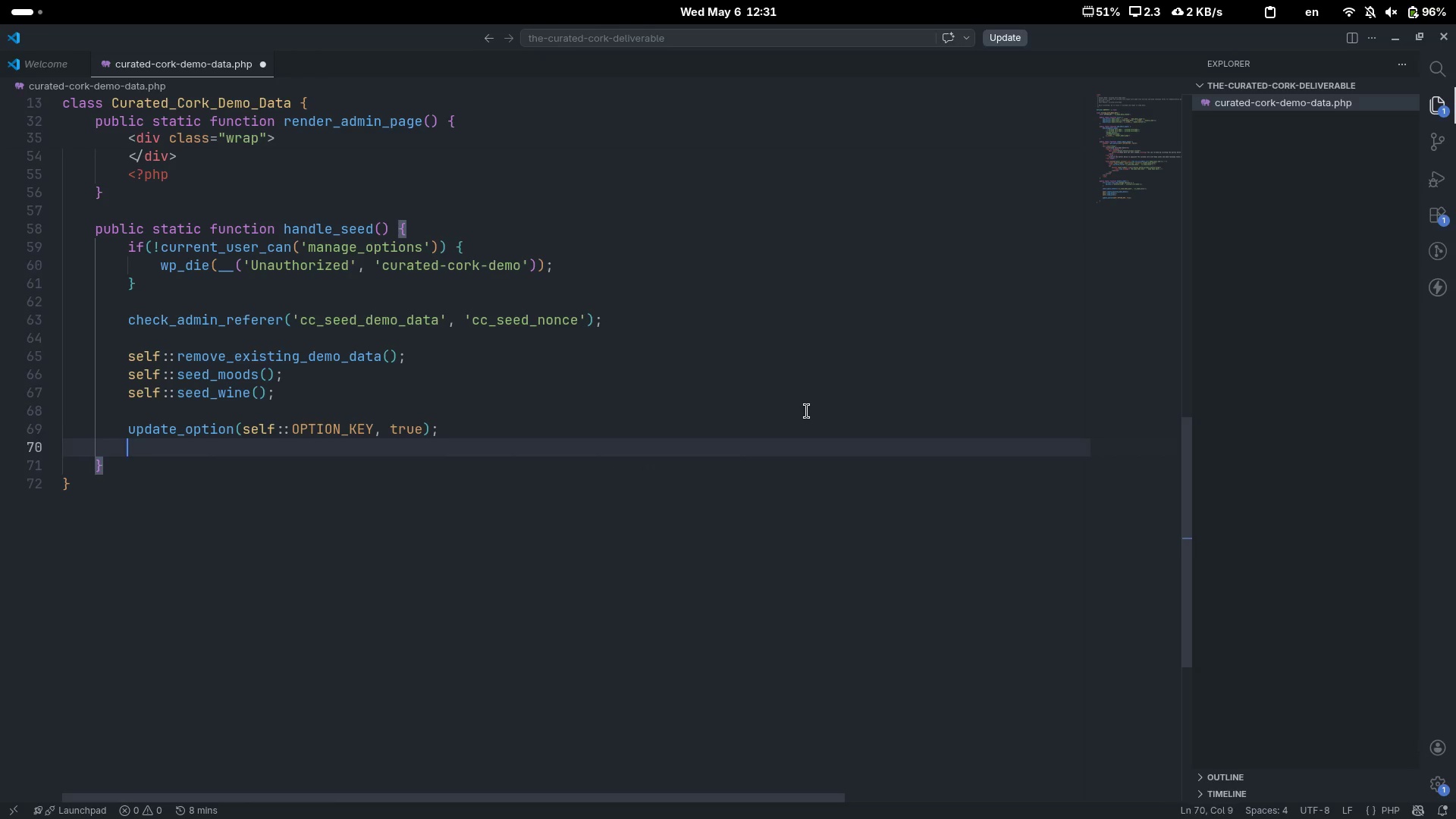 
key(Enter)
 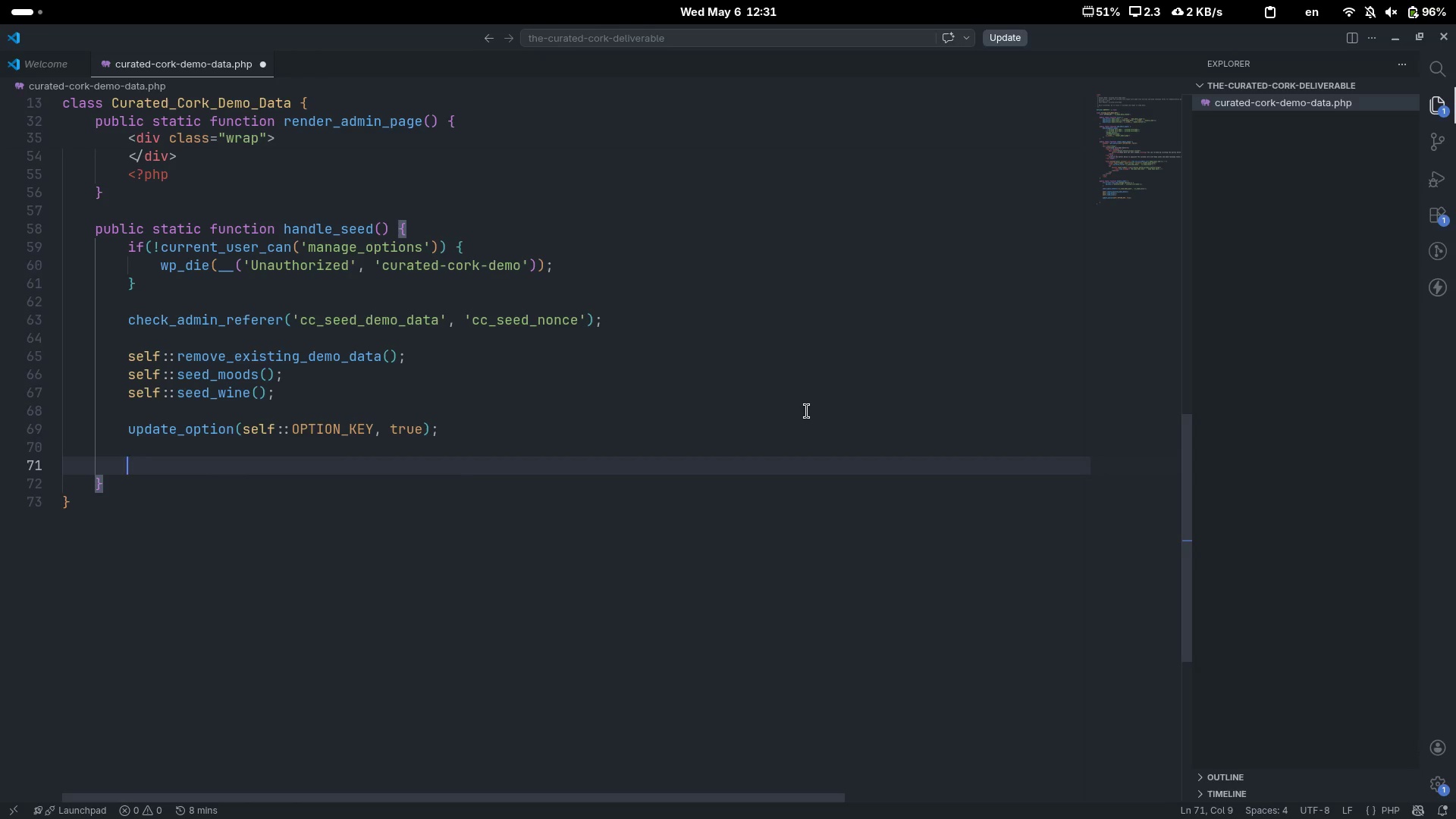 
type(wp_safe_redirect(admin_url('tools.php?page=curated-cork-dwmo)
key(Backspace)
key(Backspace)
key(Backspace)
type(emo&seeded=1[End];)
 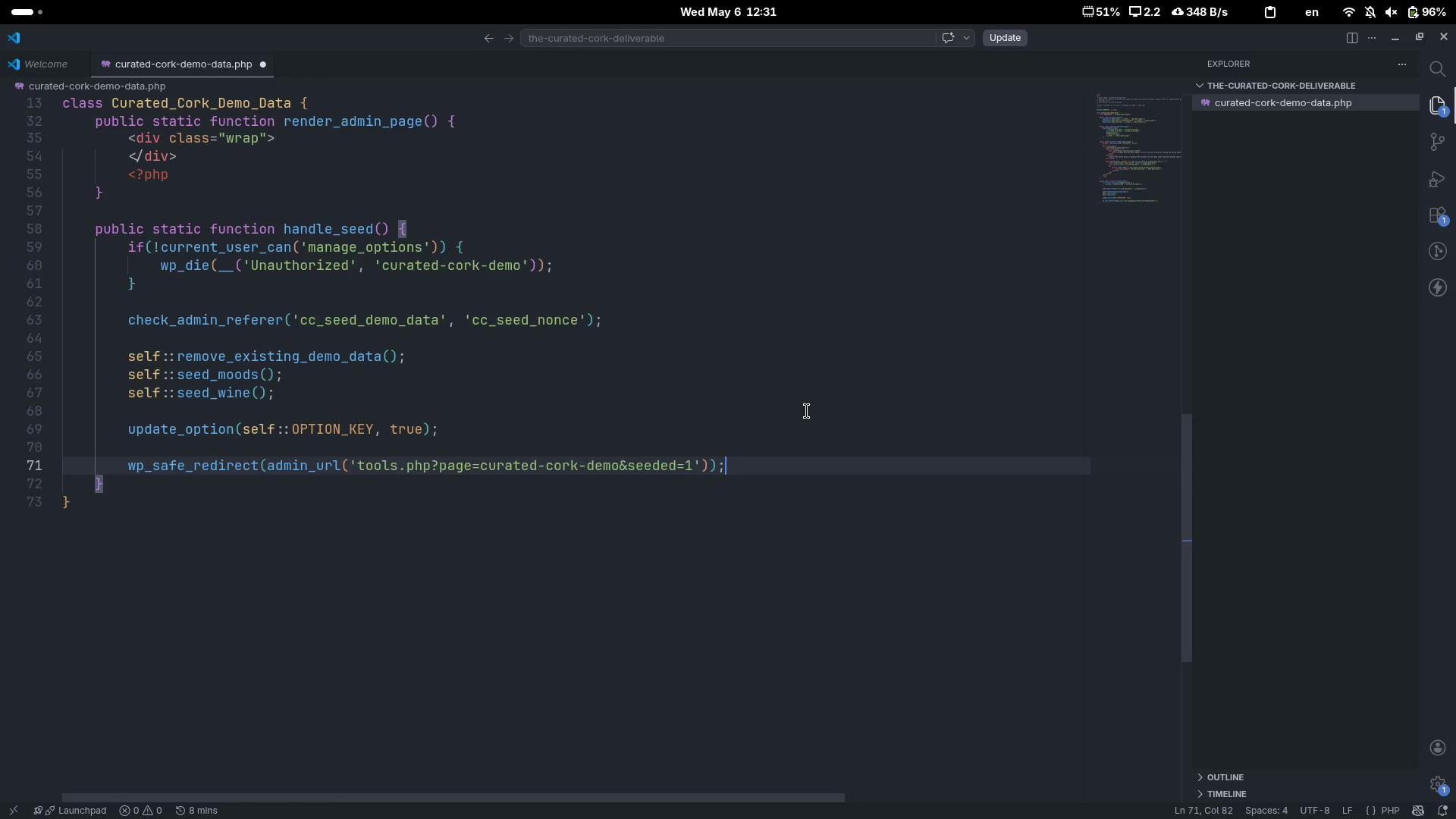 
key(ArrowDown)
 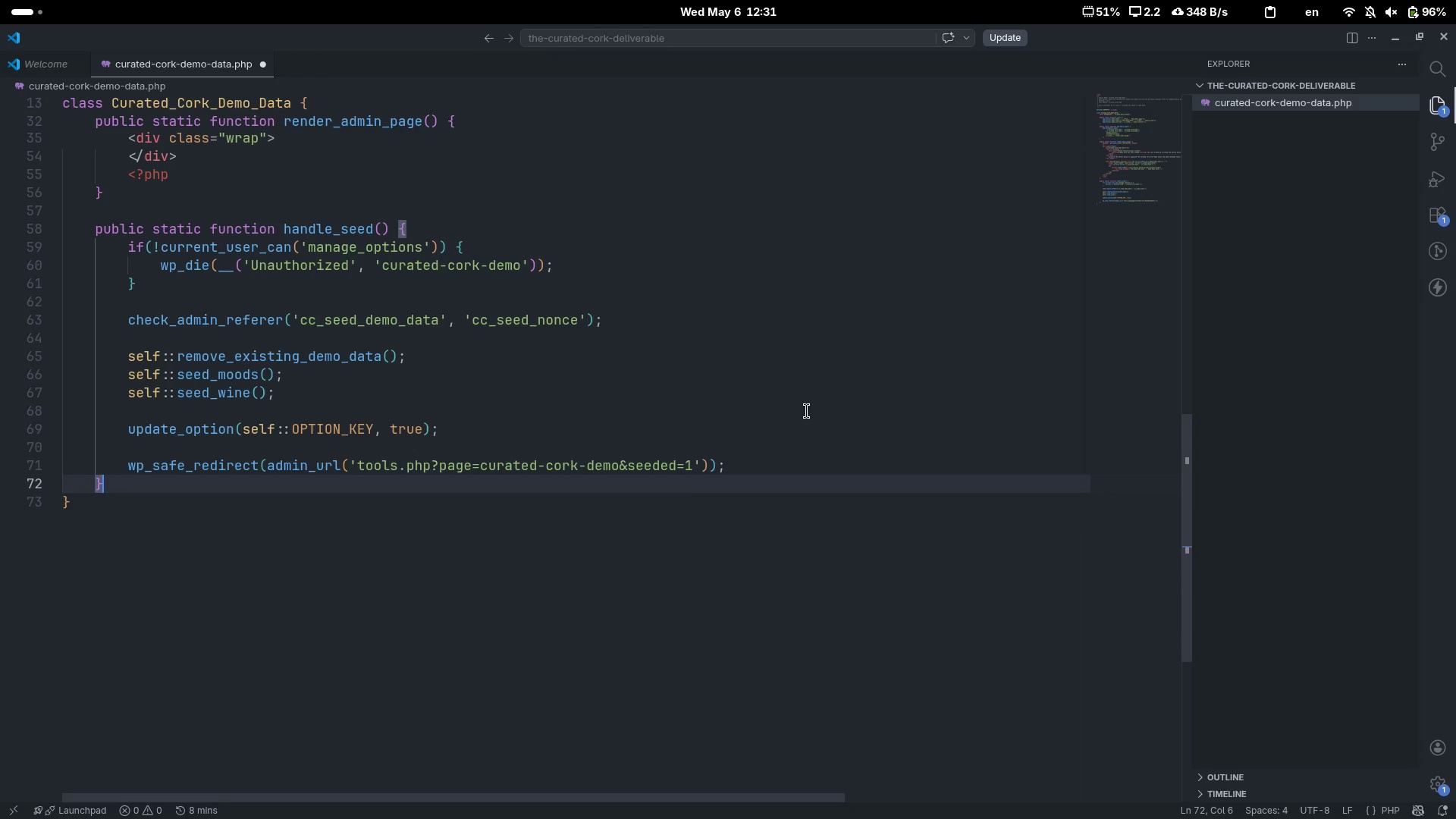 
key(ArrowUp)
 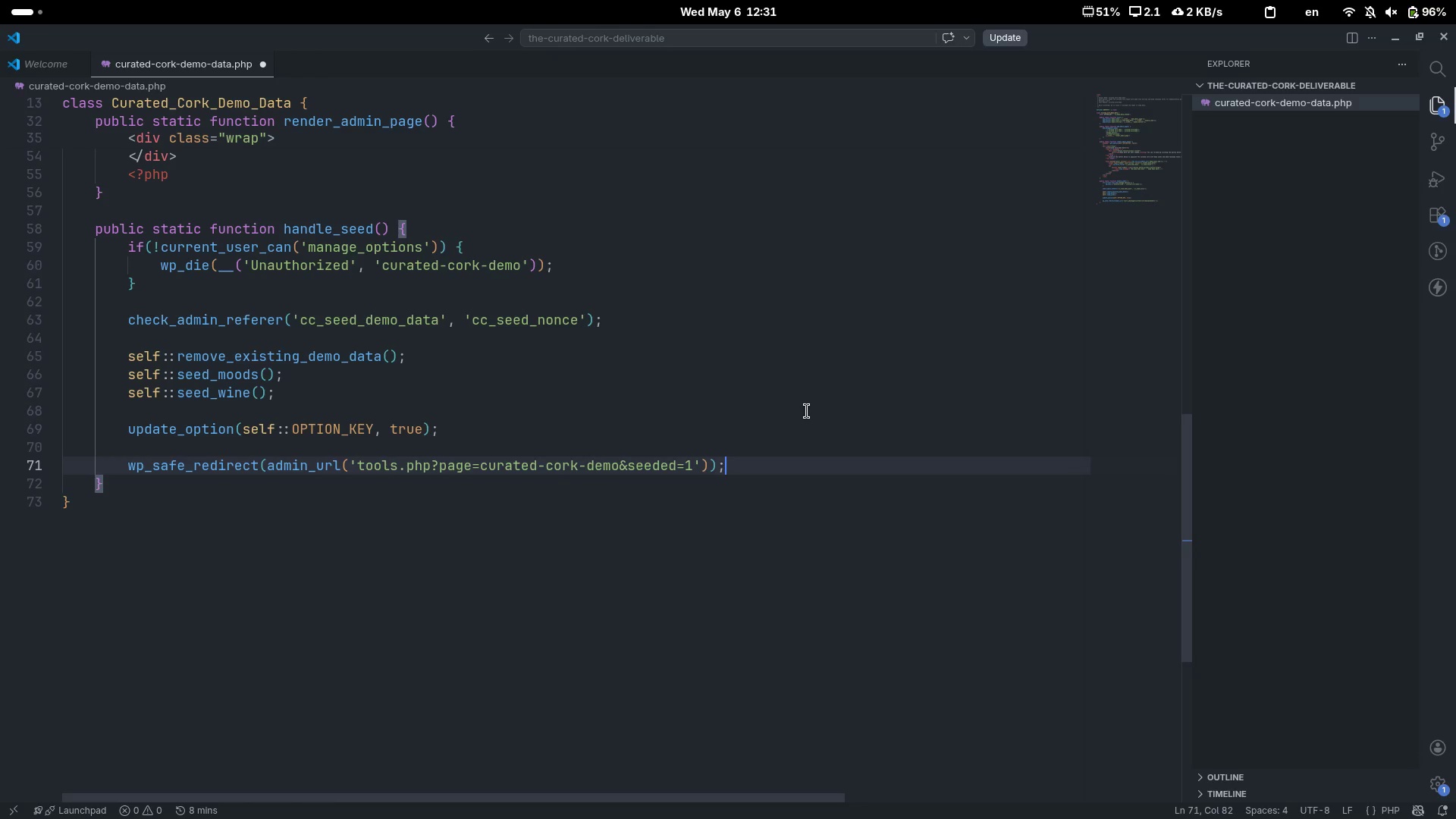 
key(Enter)
 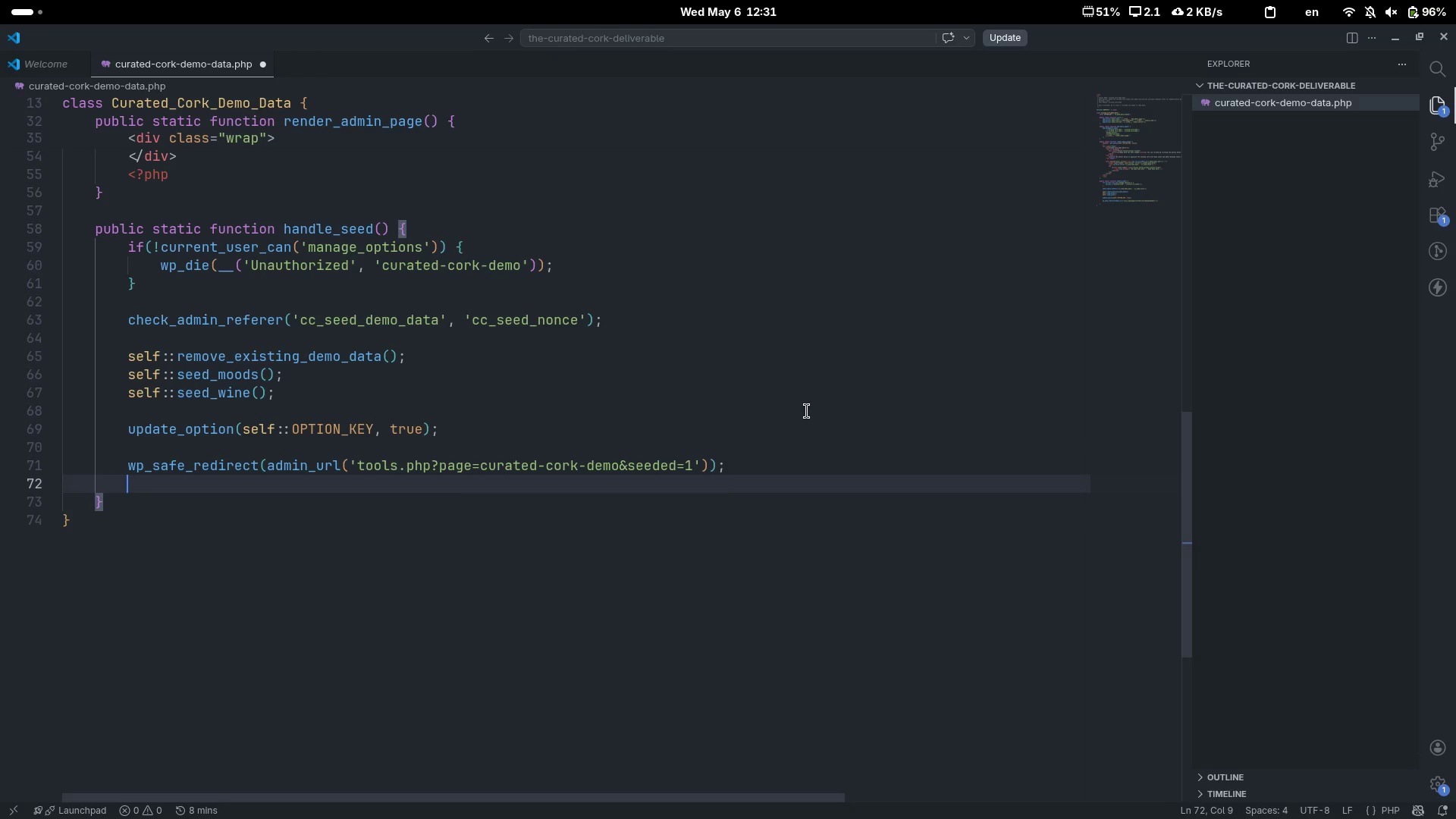 
type(exit;)
 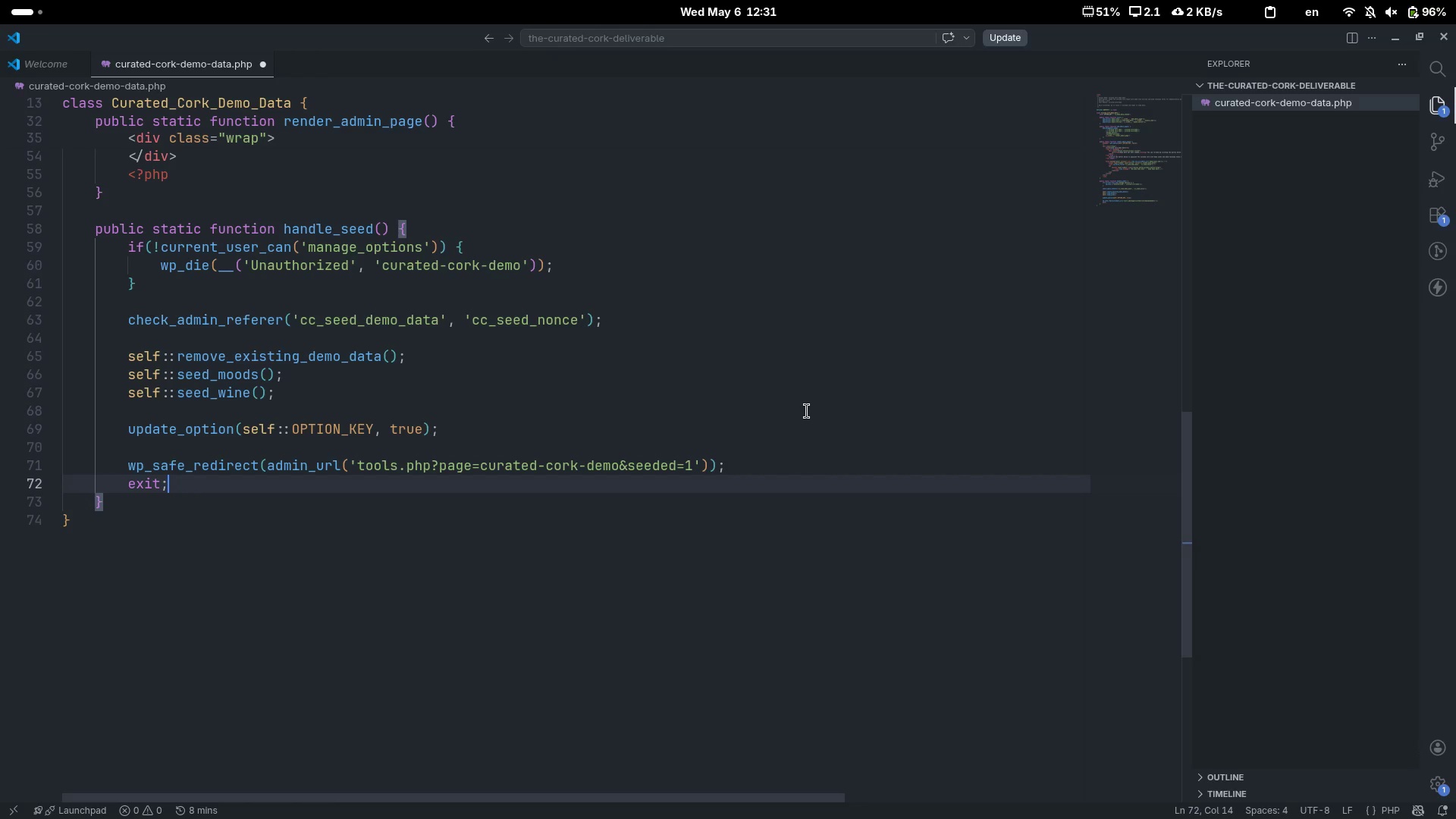 
key(Backquote)
 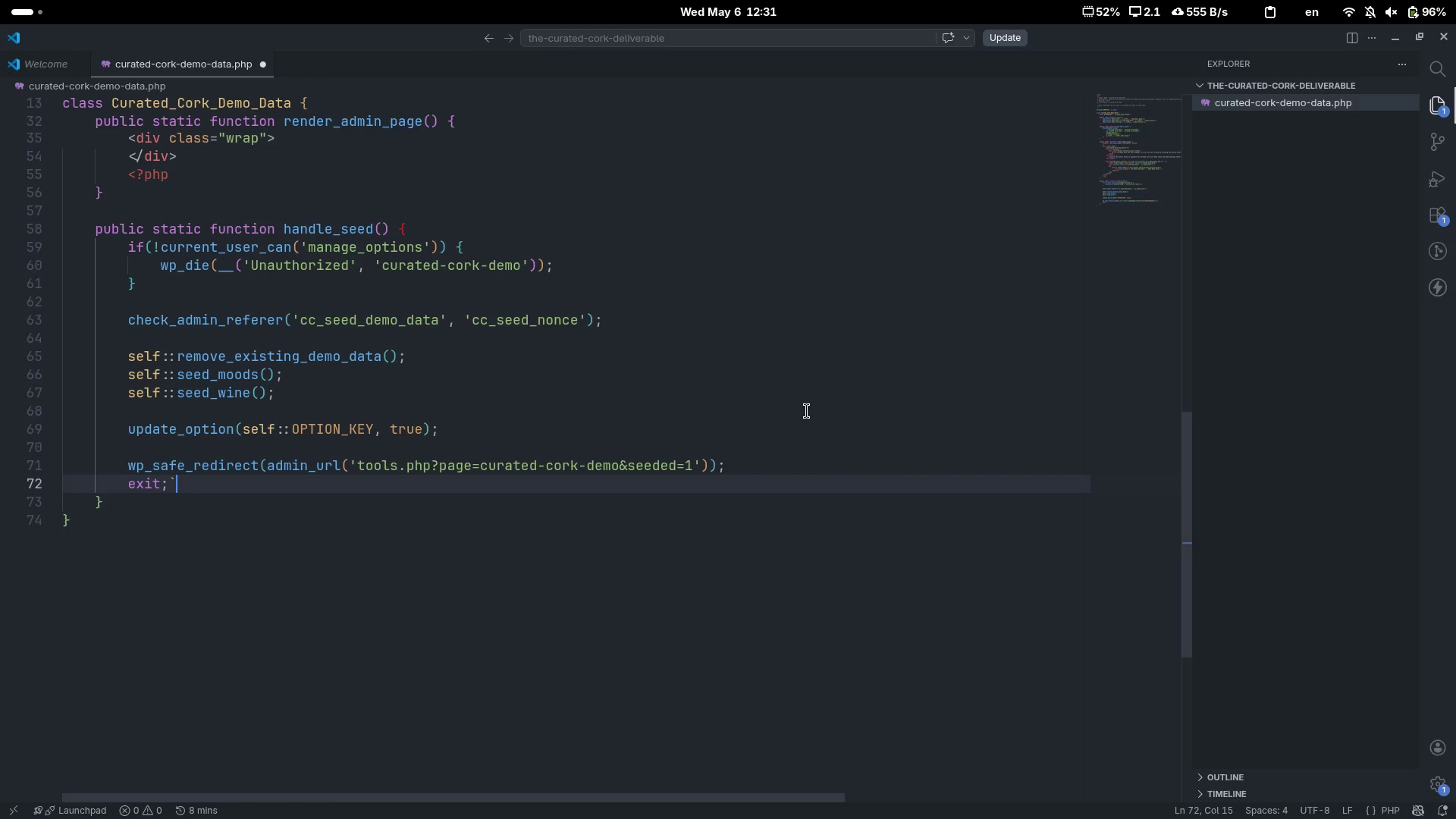 
key(Backspace)
 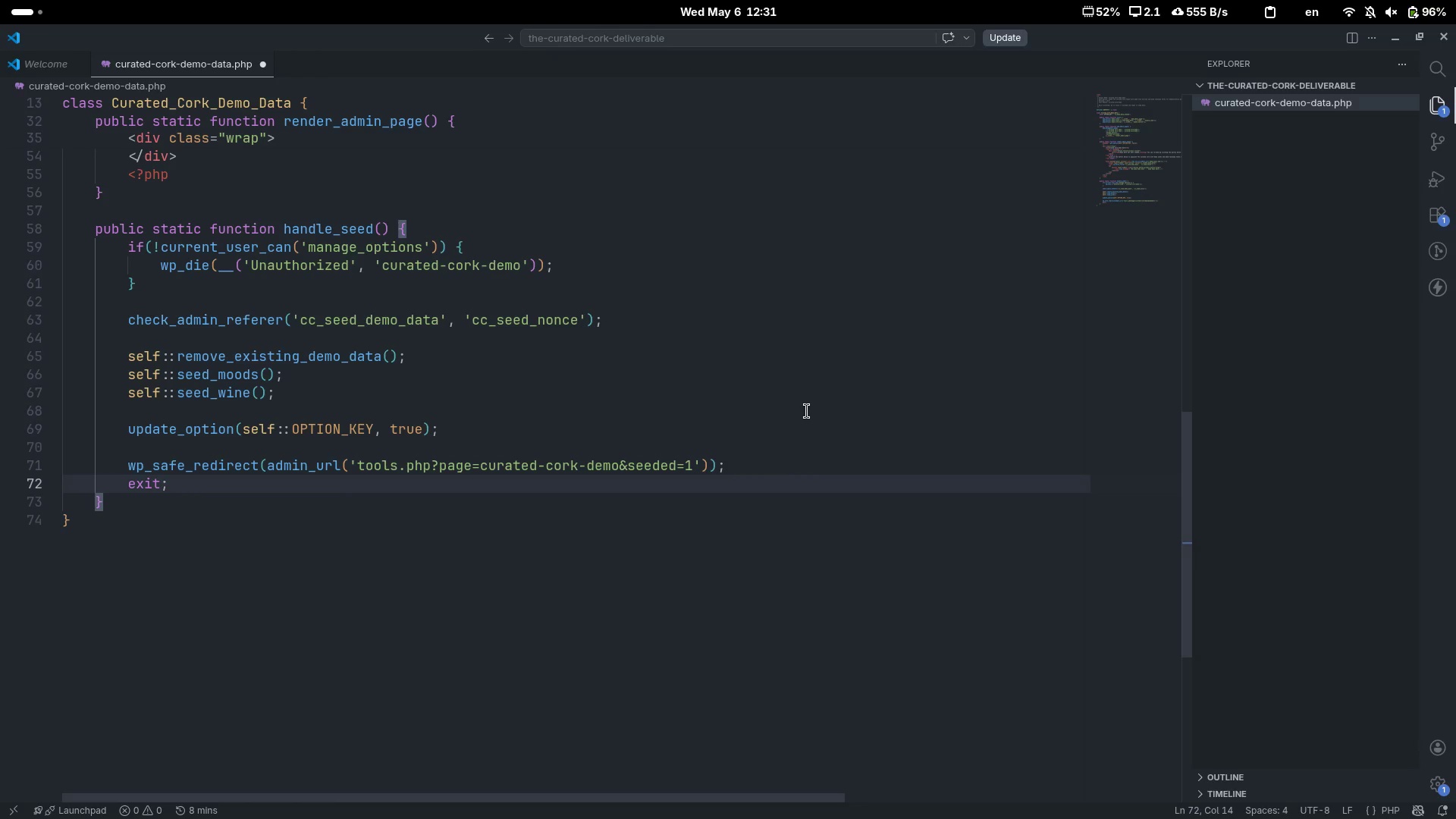 
key(Control+S)
 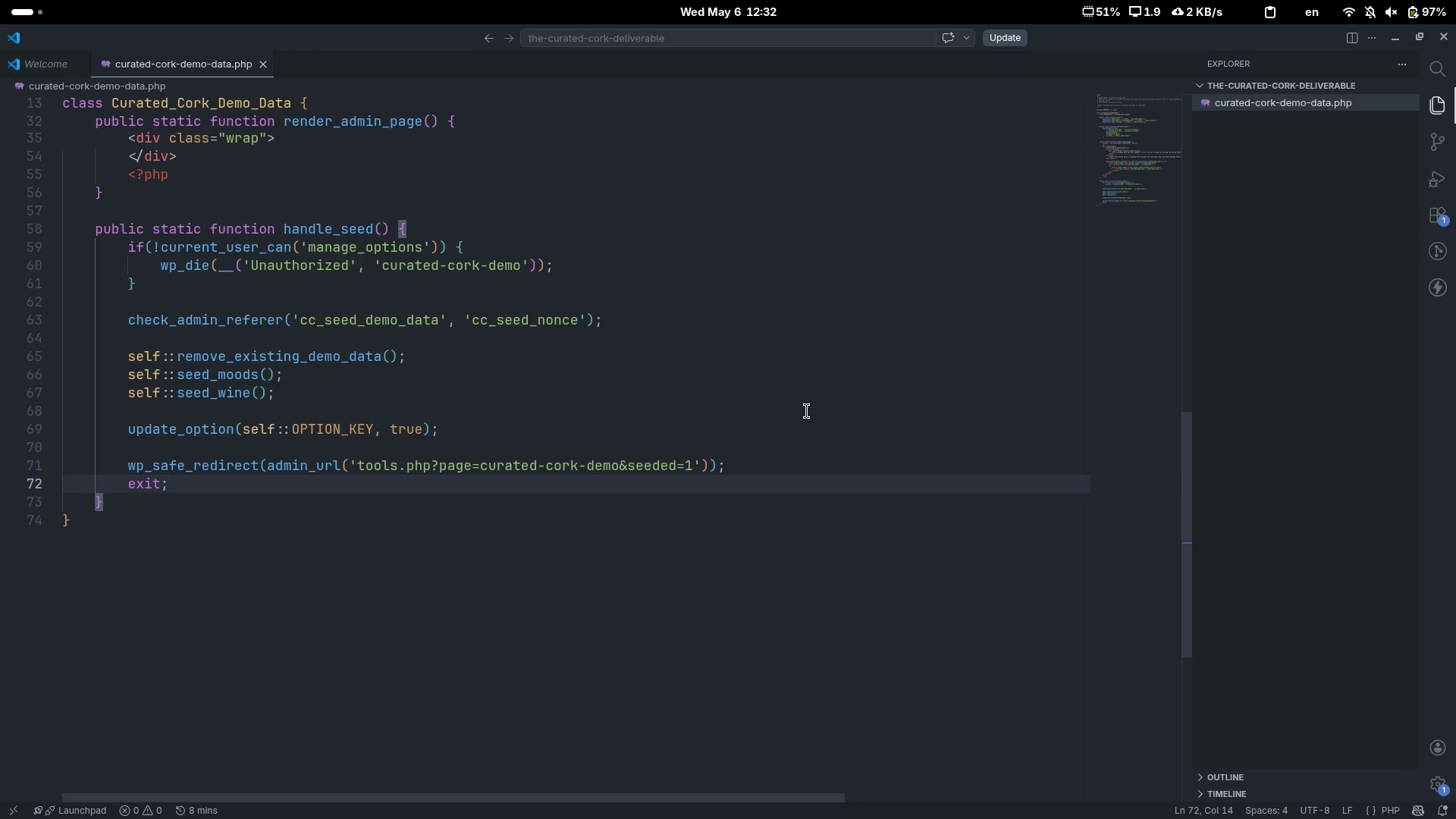 
wait(14.38)
 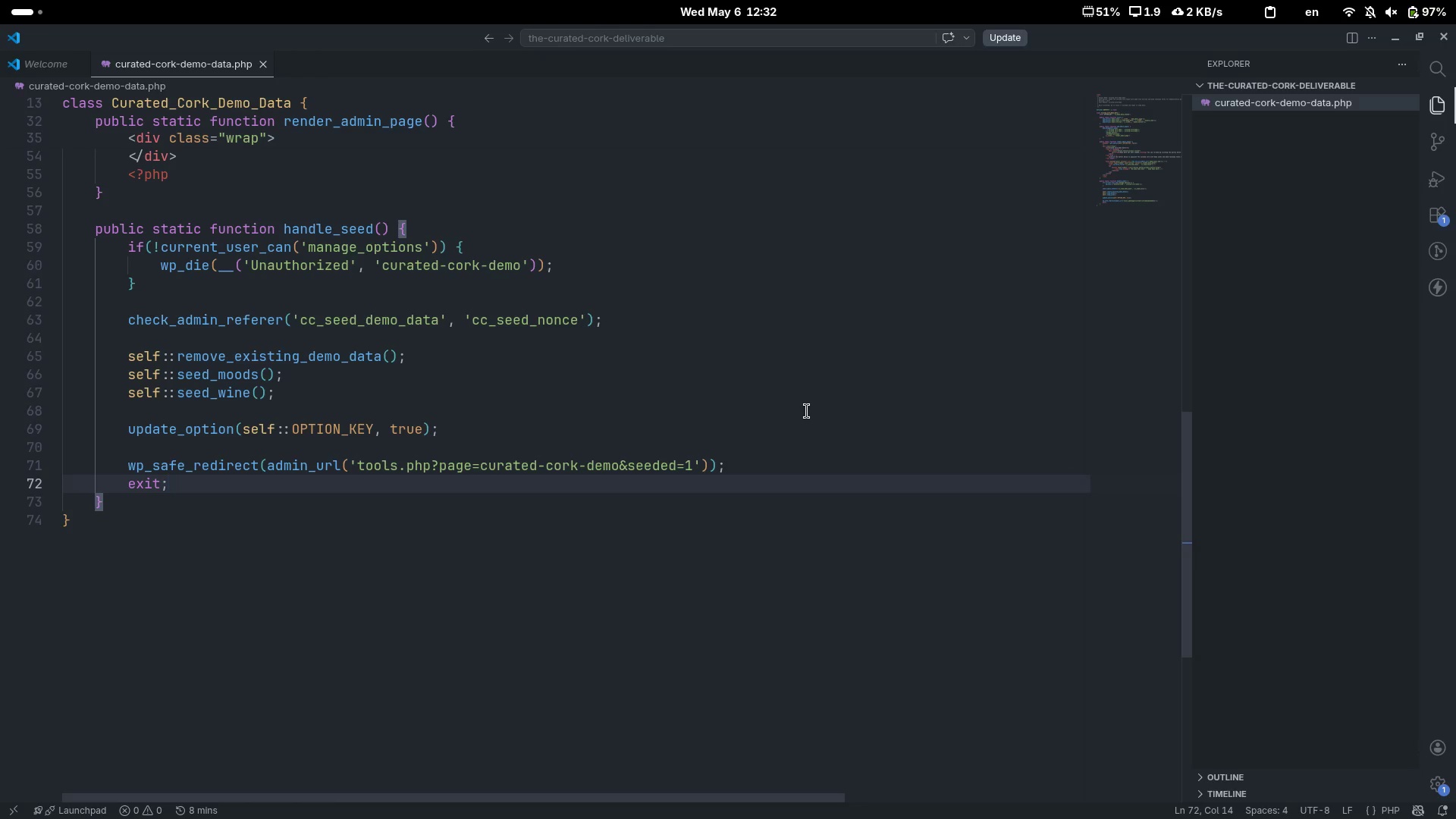 
key(ArrowDown)
 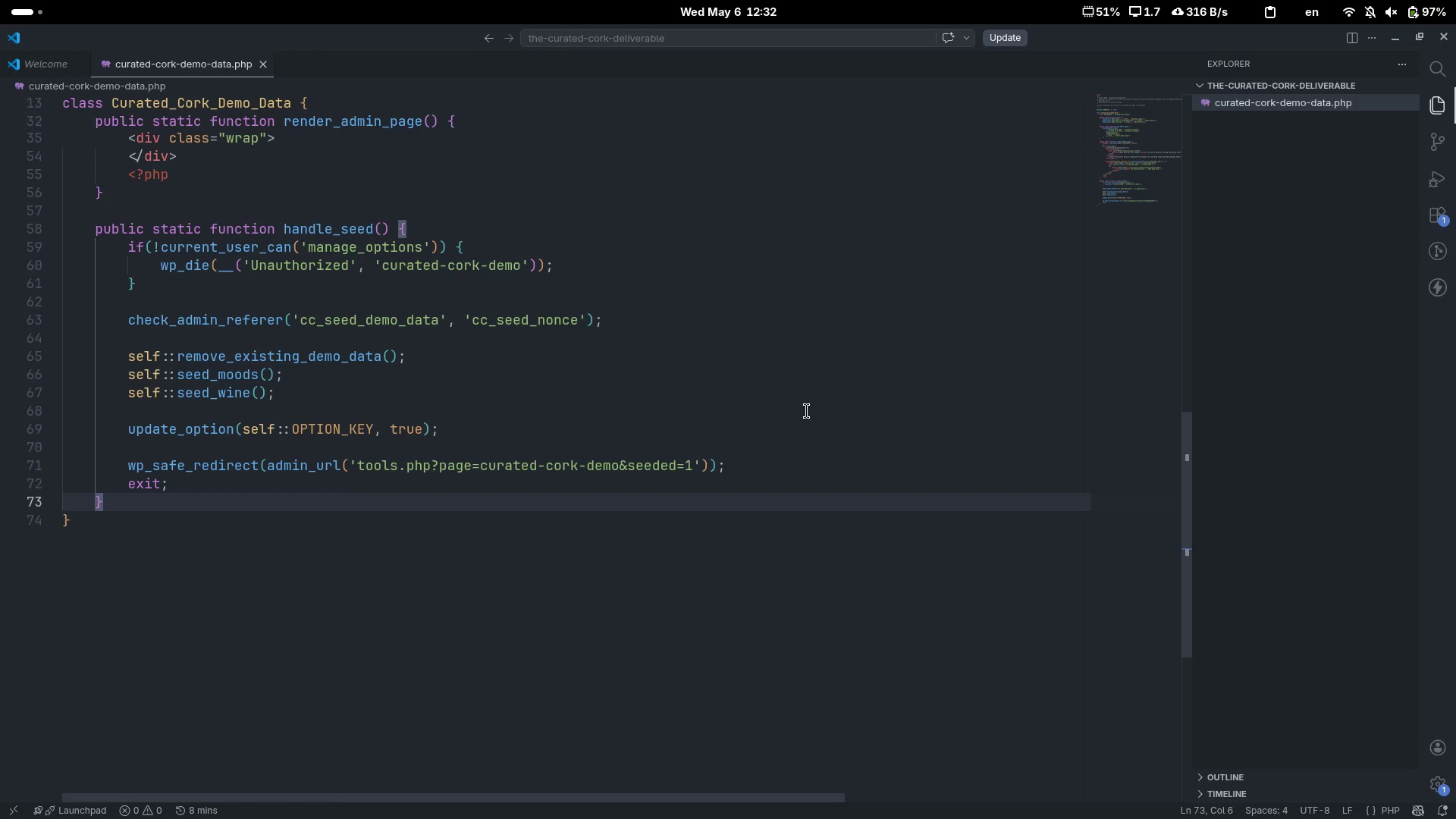 
key(Enter)
 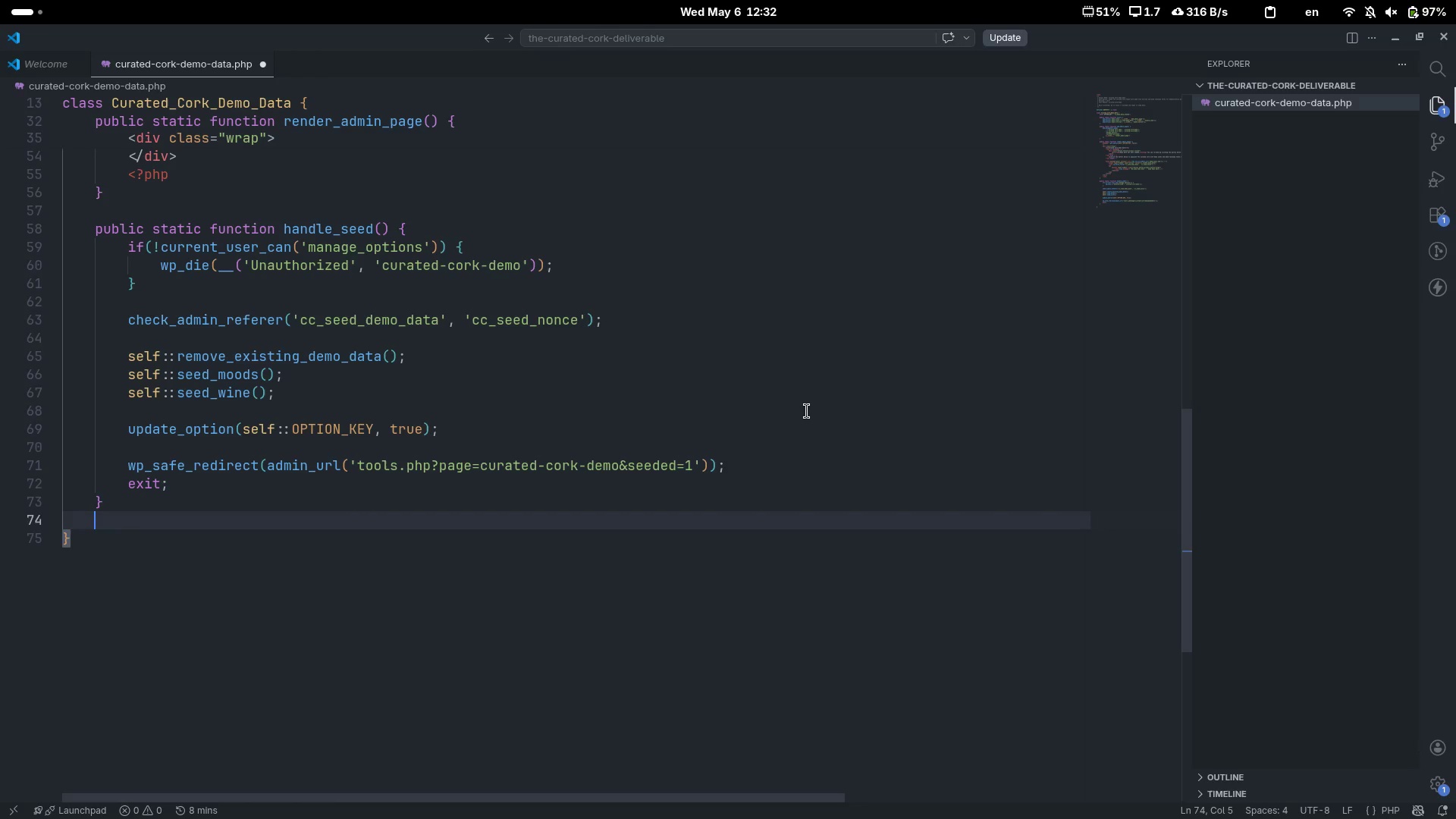 
key(Enter)
 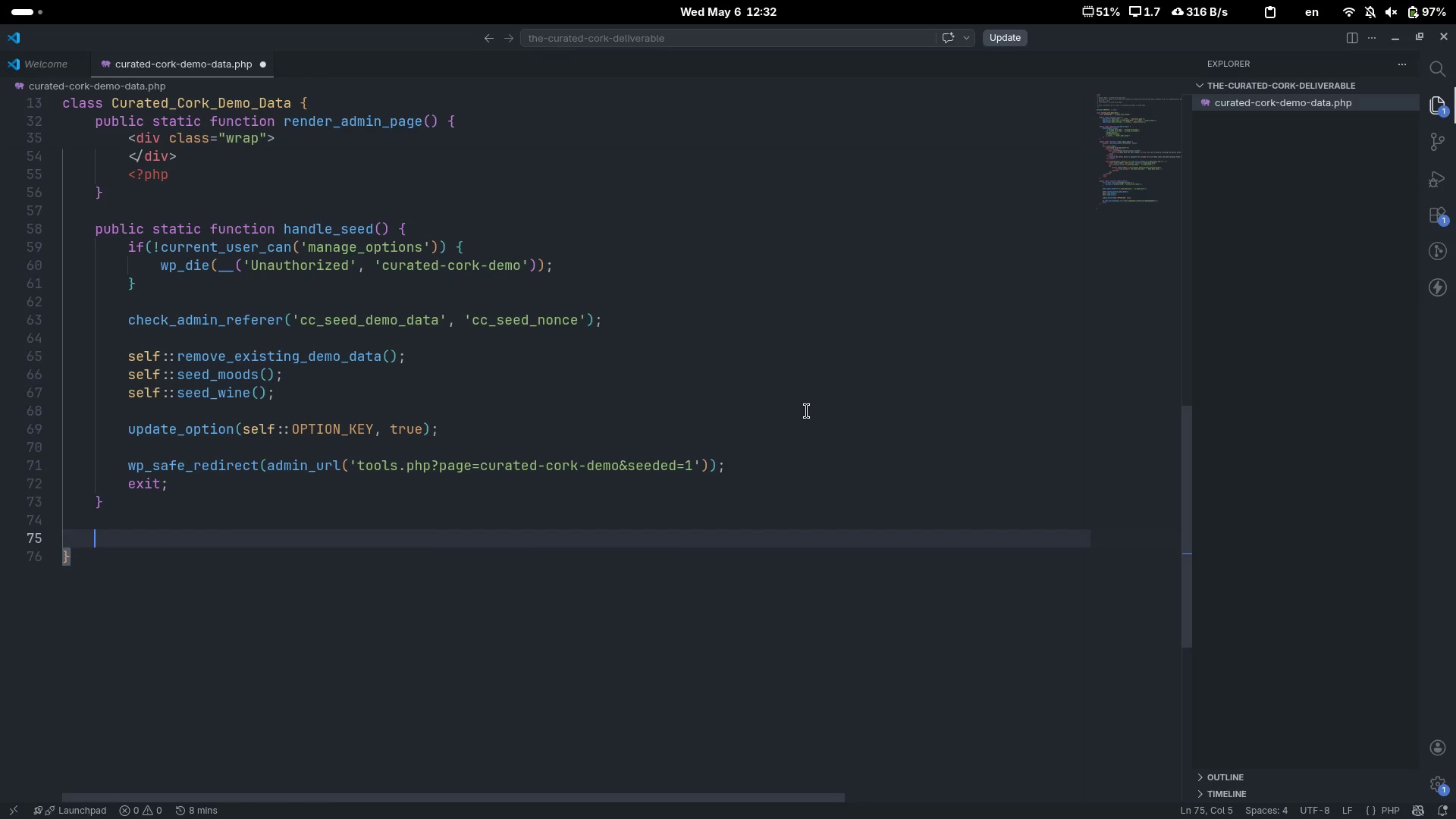 
type(publoc )
key(Backspace)
key(Backspace)
type(ic)
key(Backspace)
key(Backspace)
key(Backspace)
type(c)
key(Backspace)
type(ic static()
key(Backspace)
type( function admin_notice() {)
 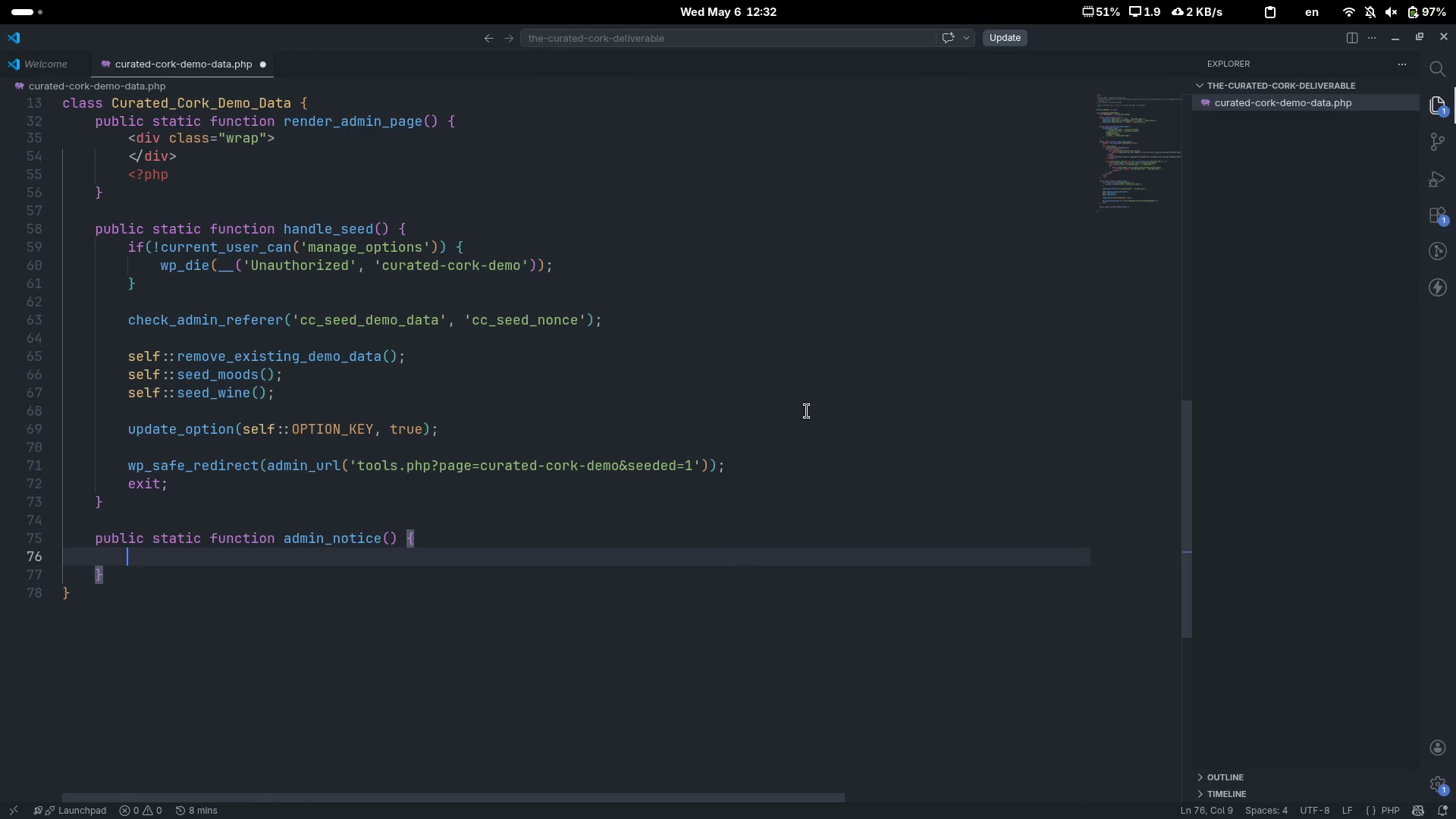 
key(Shift+Enter)
 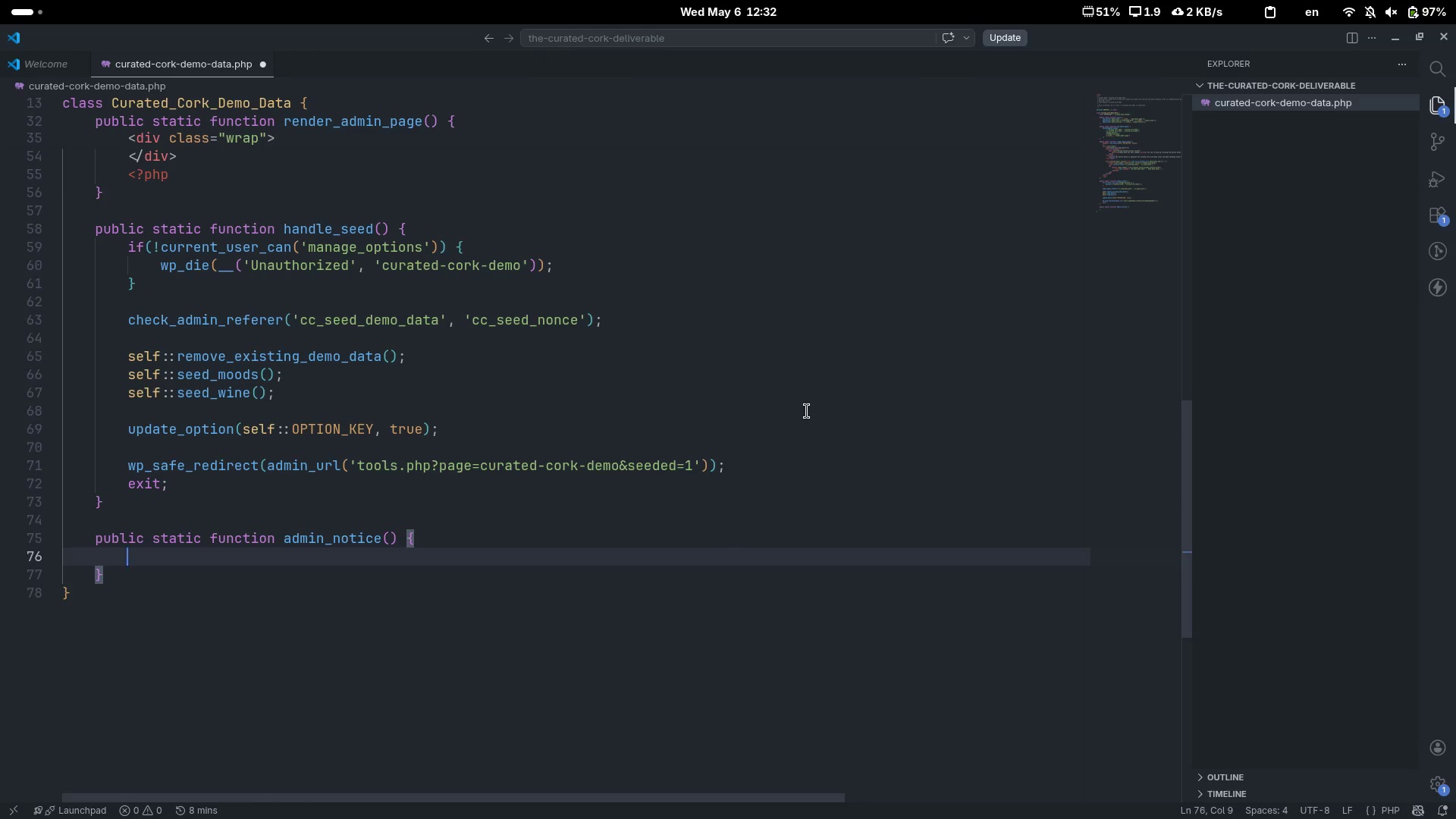 
type(if(!issset)
 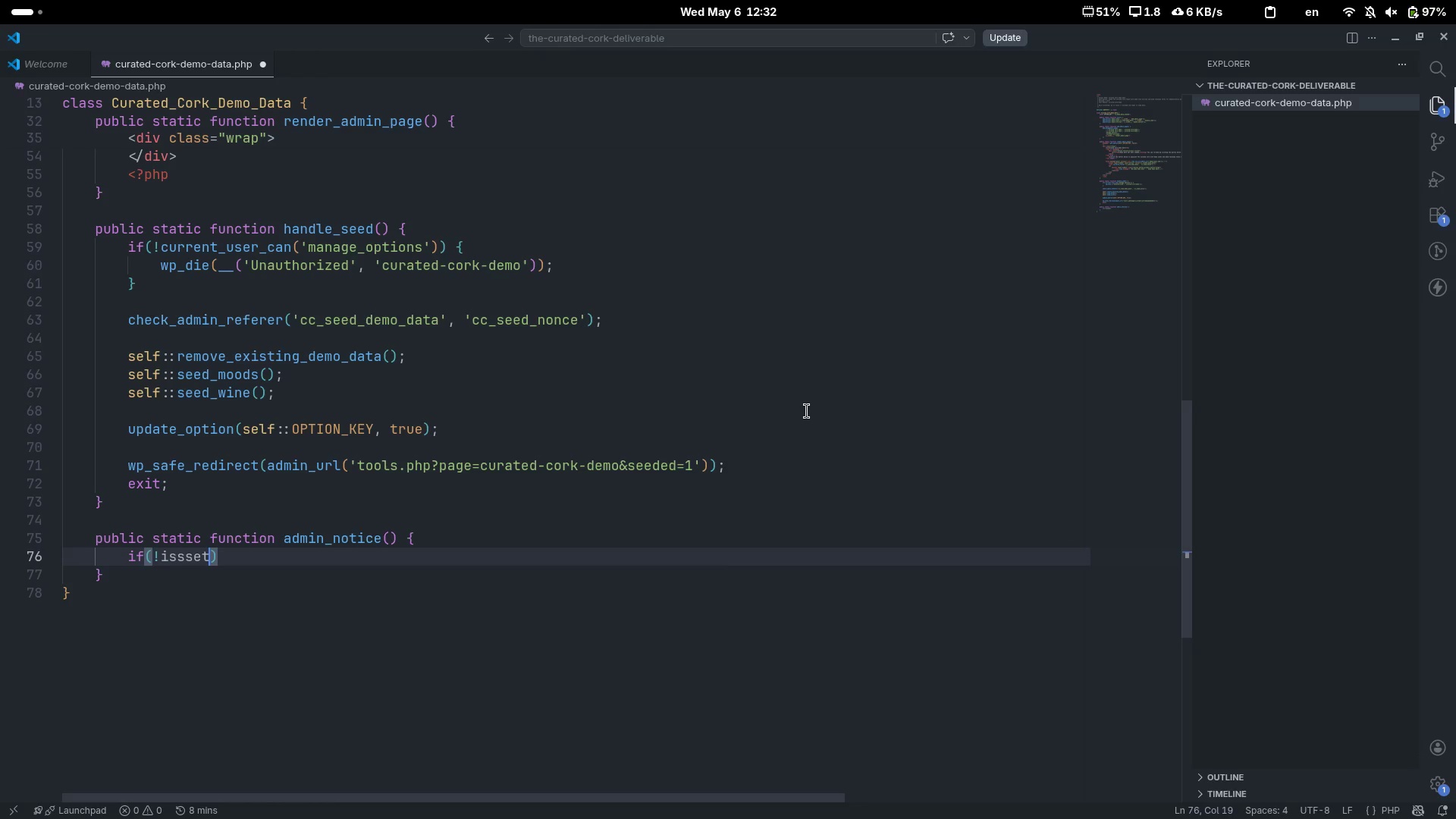 
key(ArrowLeft)
 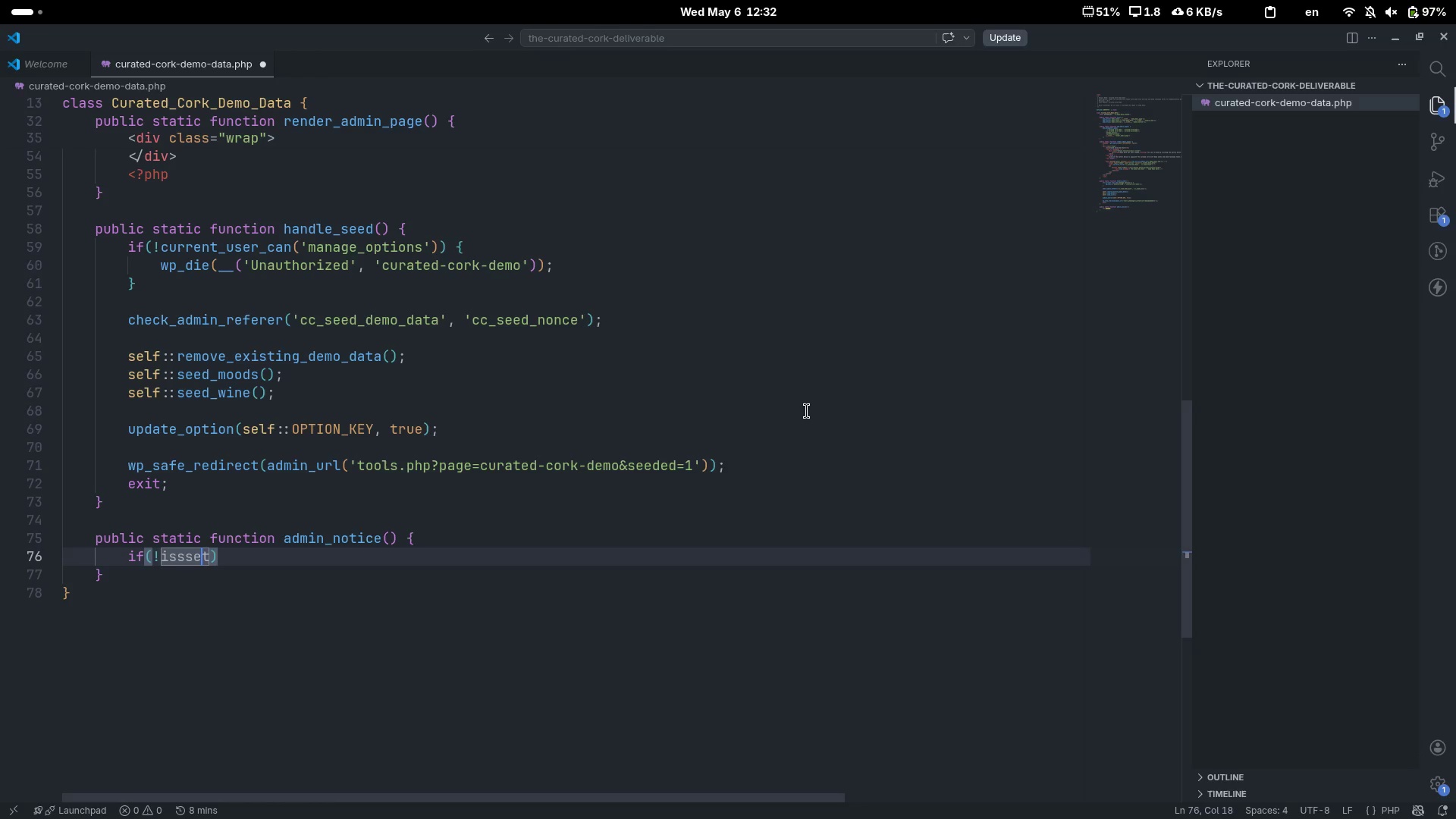 
key(ArrowLeft)
 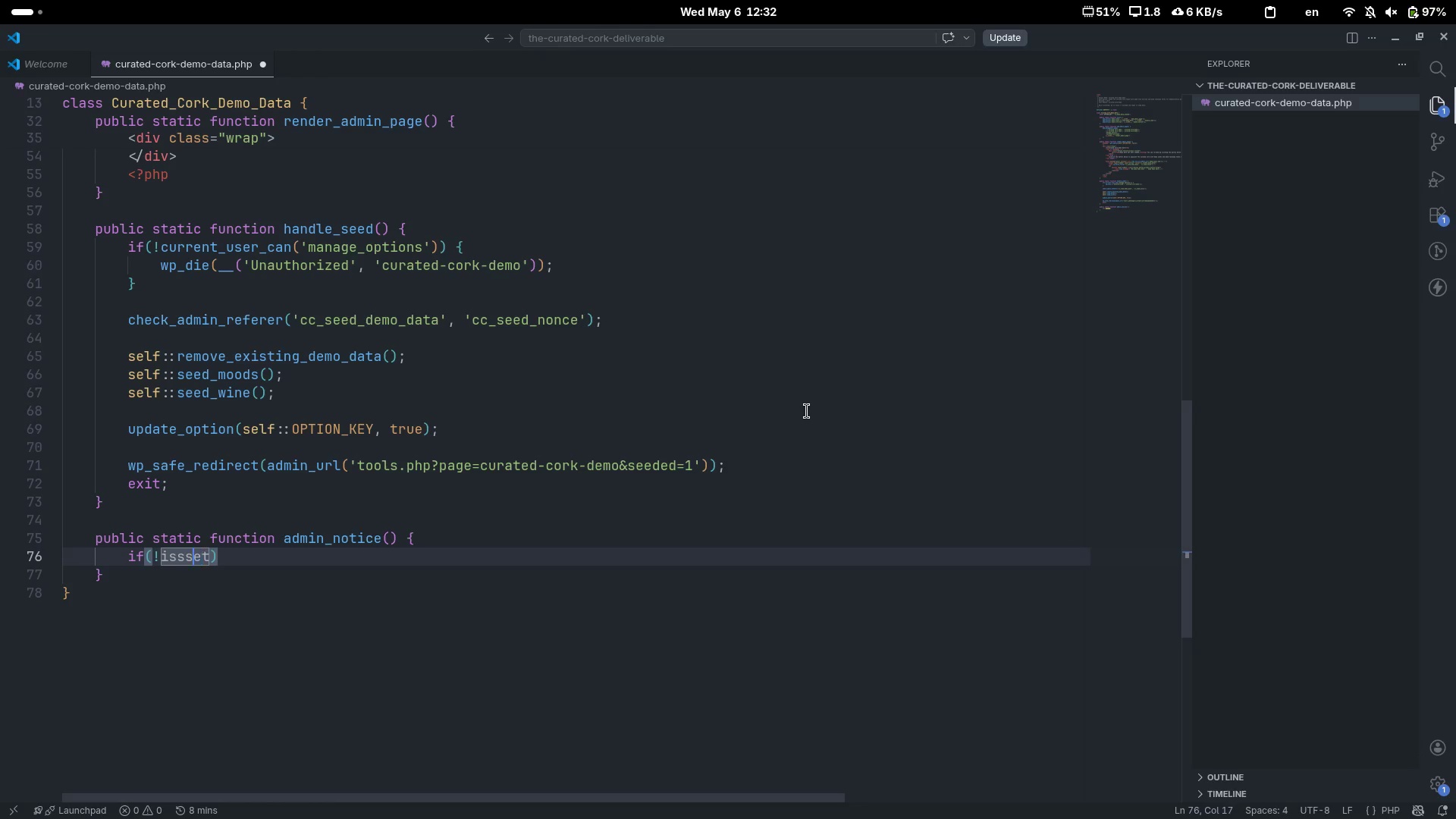 
key(ArrowLeft)
 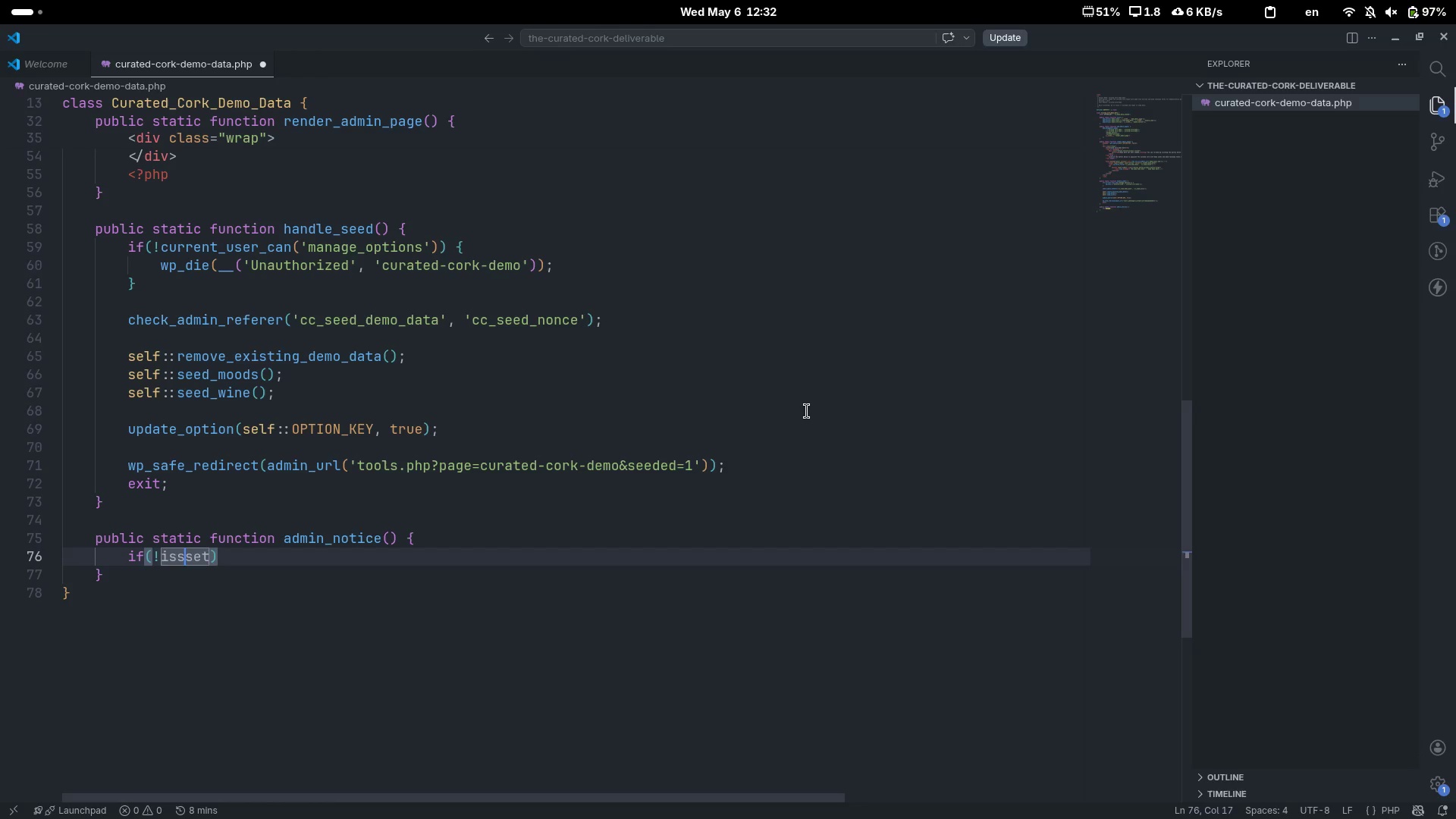 
key(Backspace)
 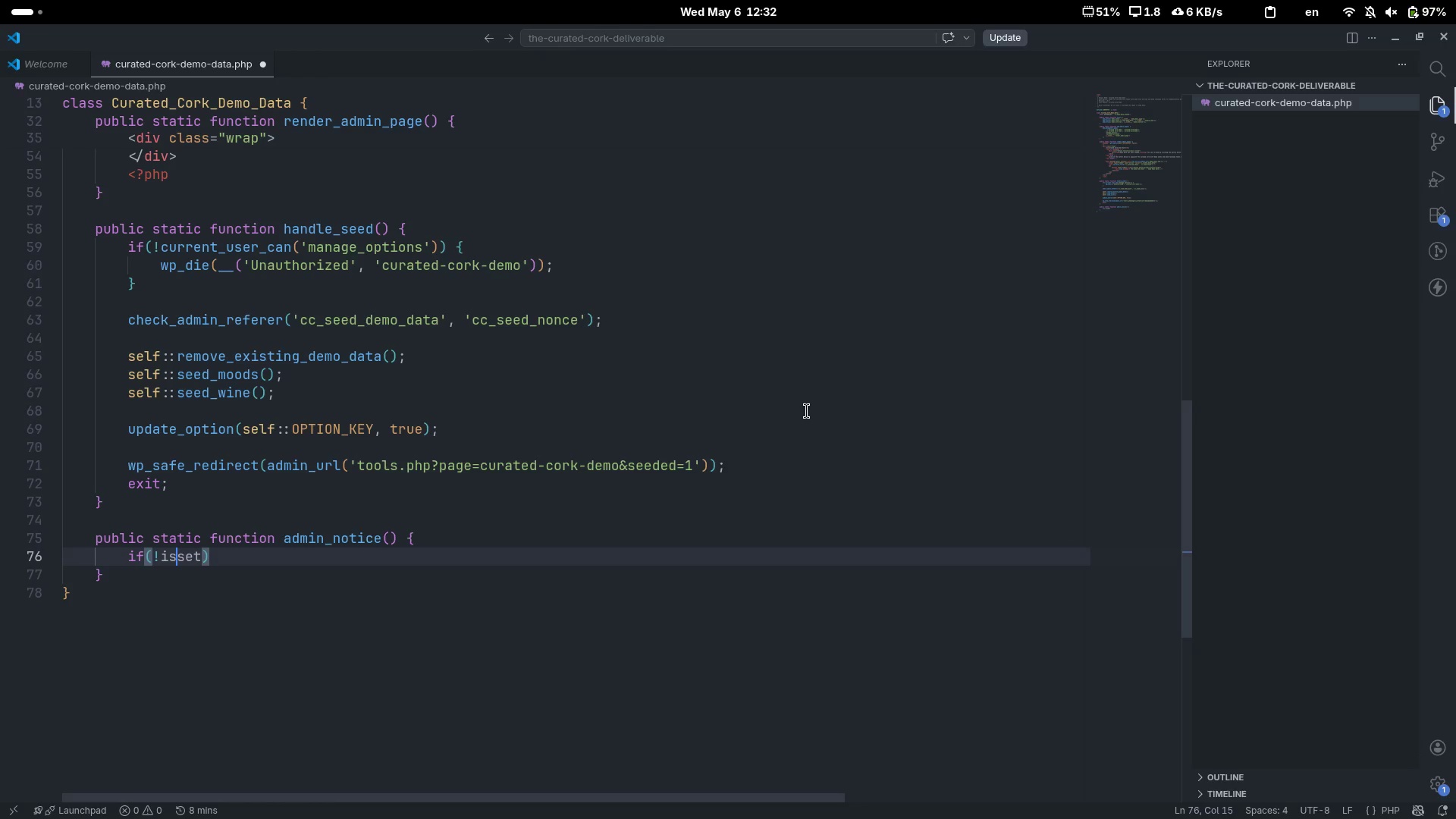 
key(Control+ArrowRight)
 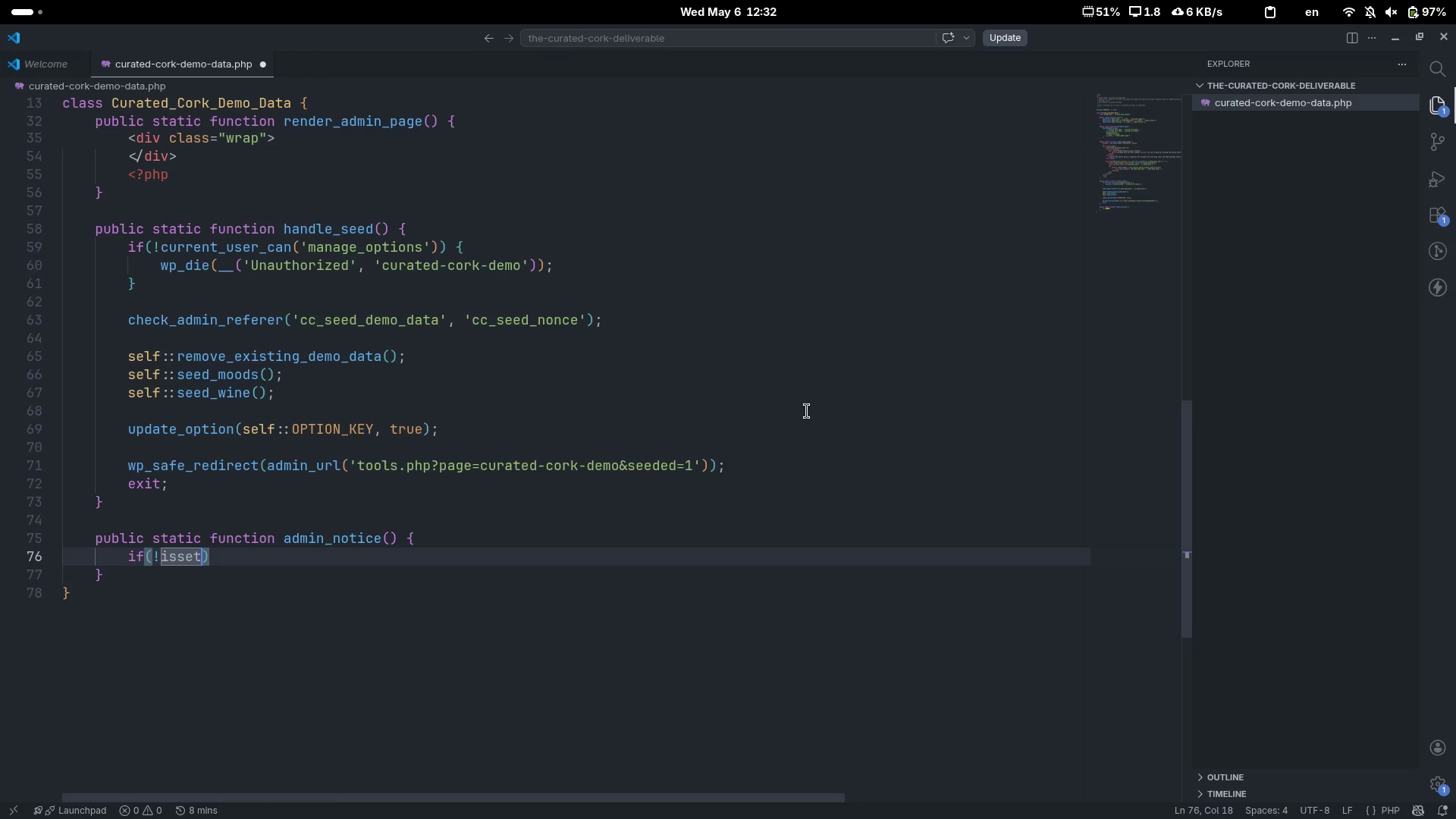 
type(($_GET['page)
 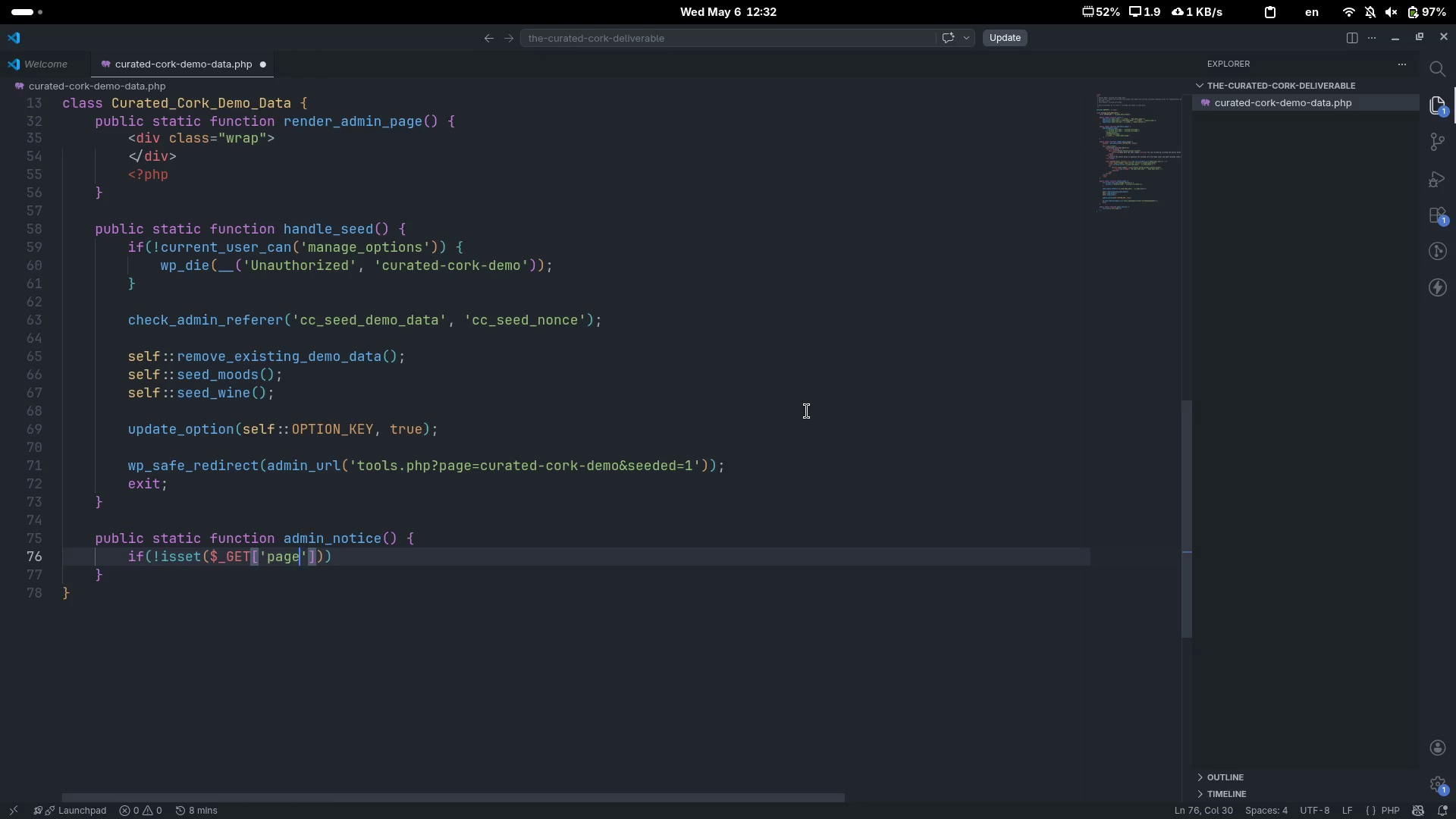 
key(ArrowRight)
 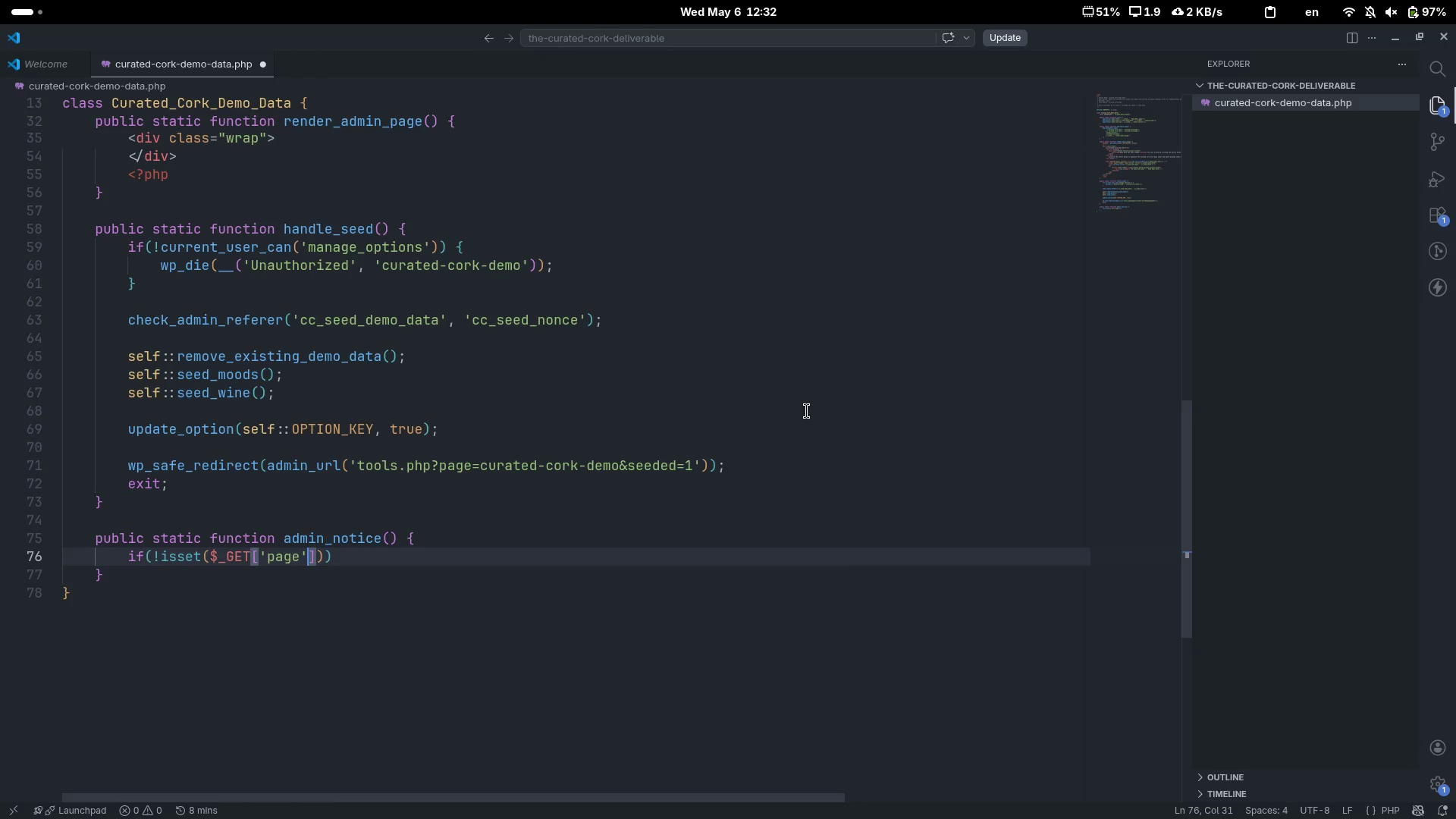 
key(ArrowRight)
 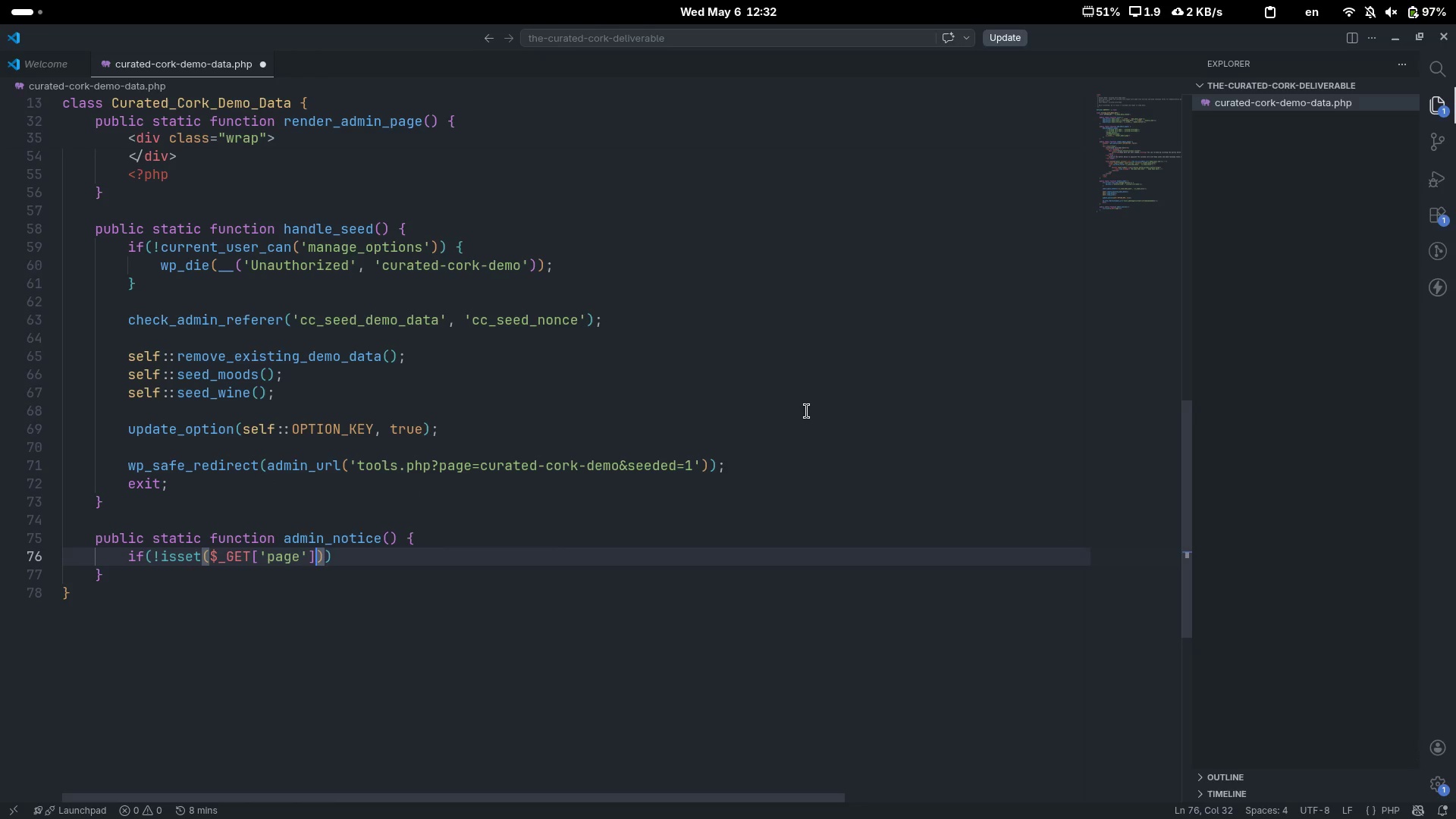 
key(ArrowRight)
 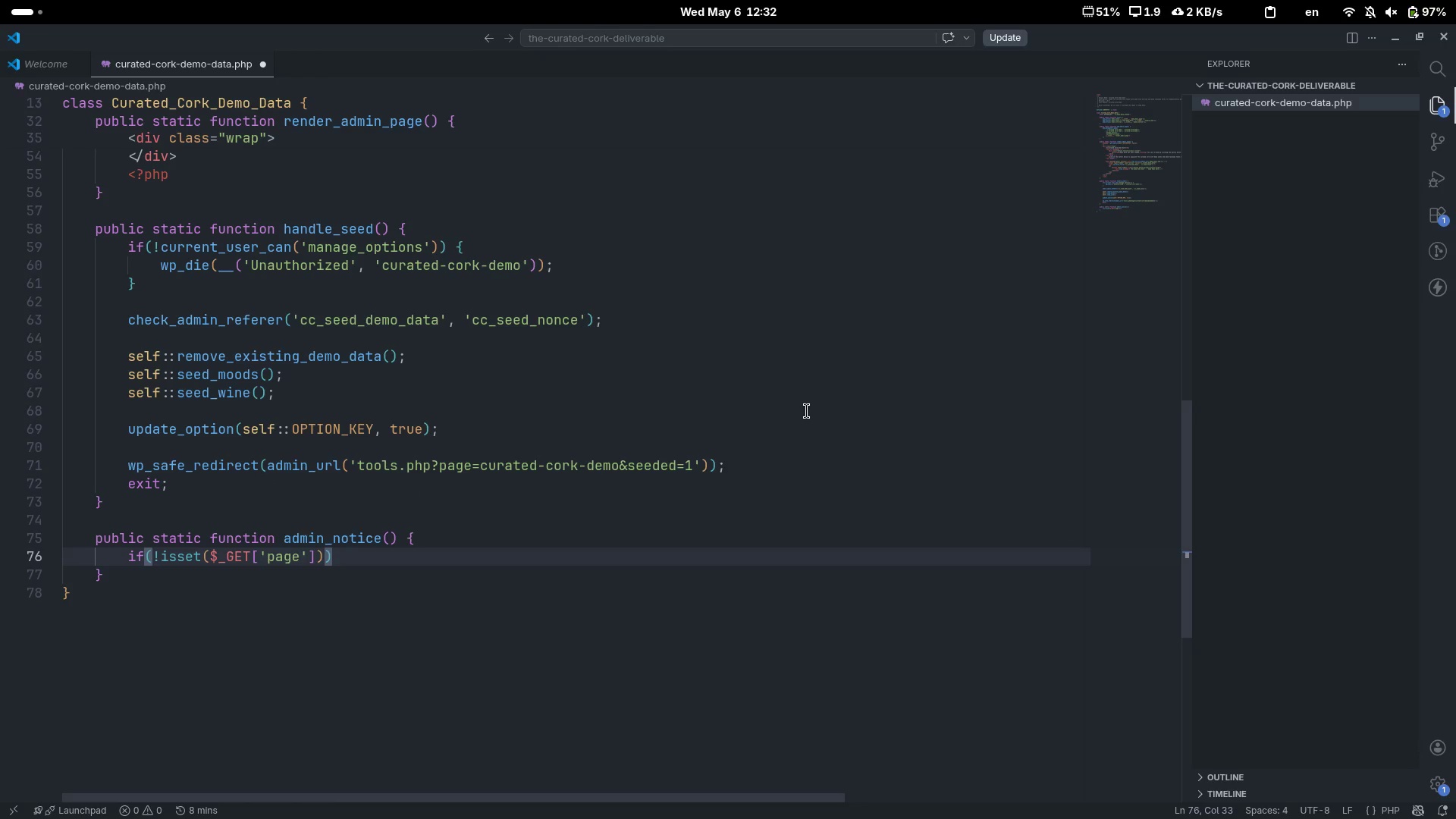 
key(Space)
 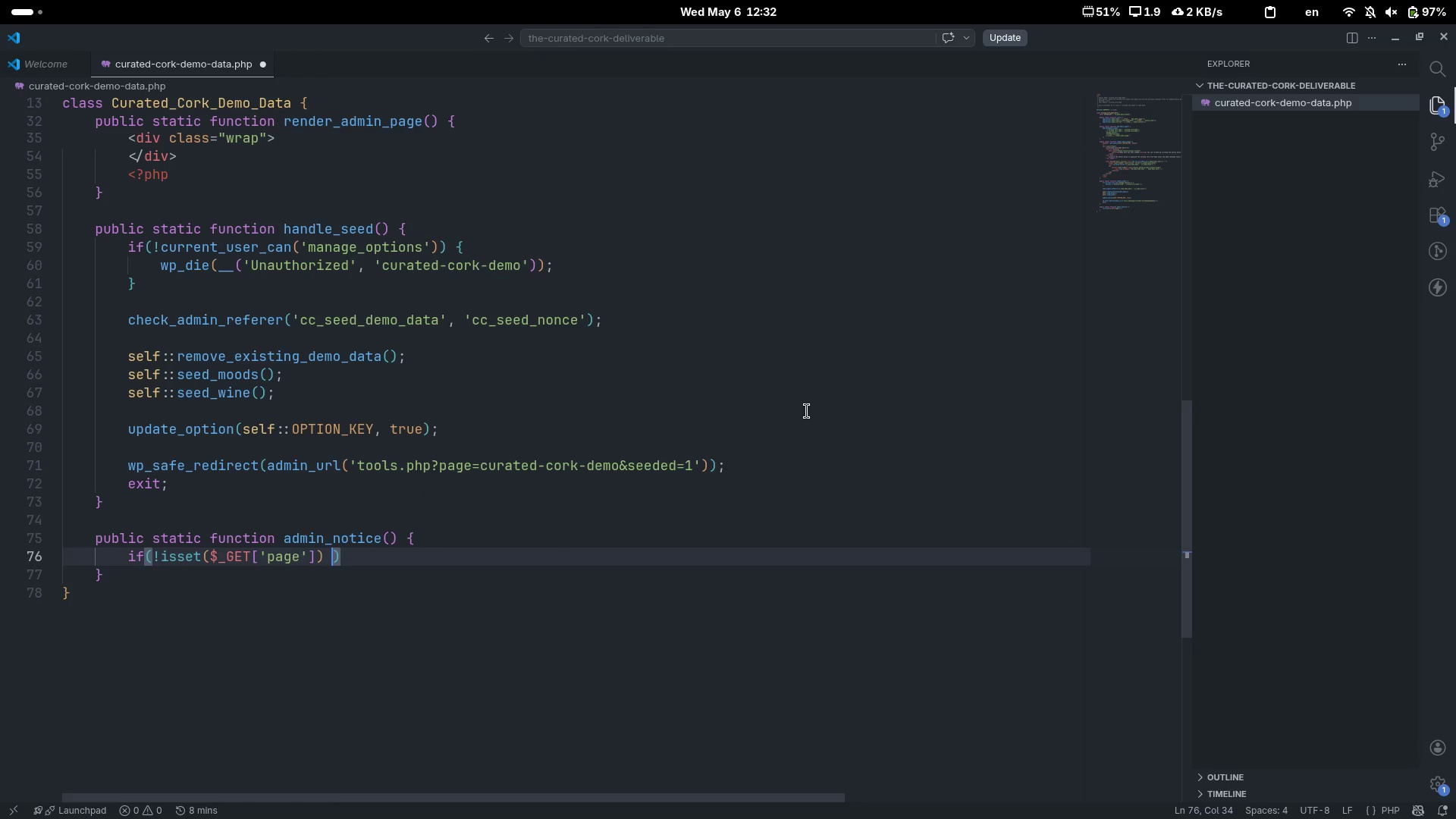 
key(Shift+Backslash)
 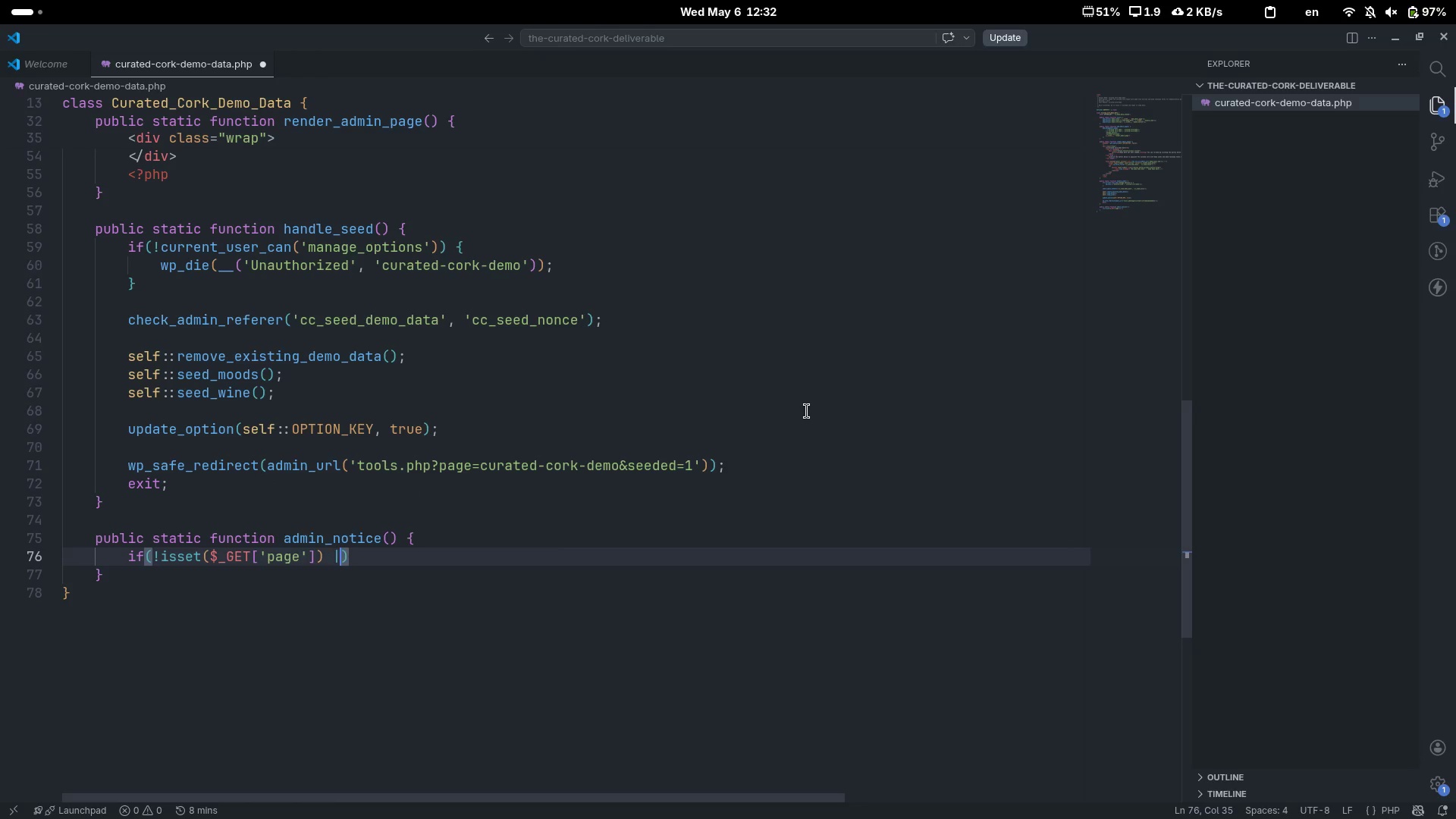 
key(Shift+Backslash)
 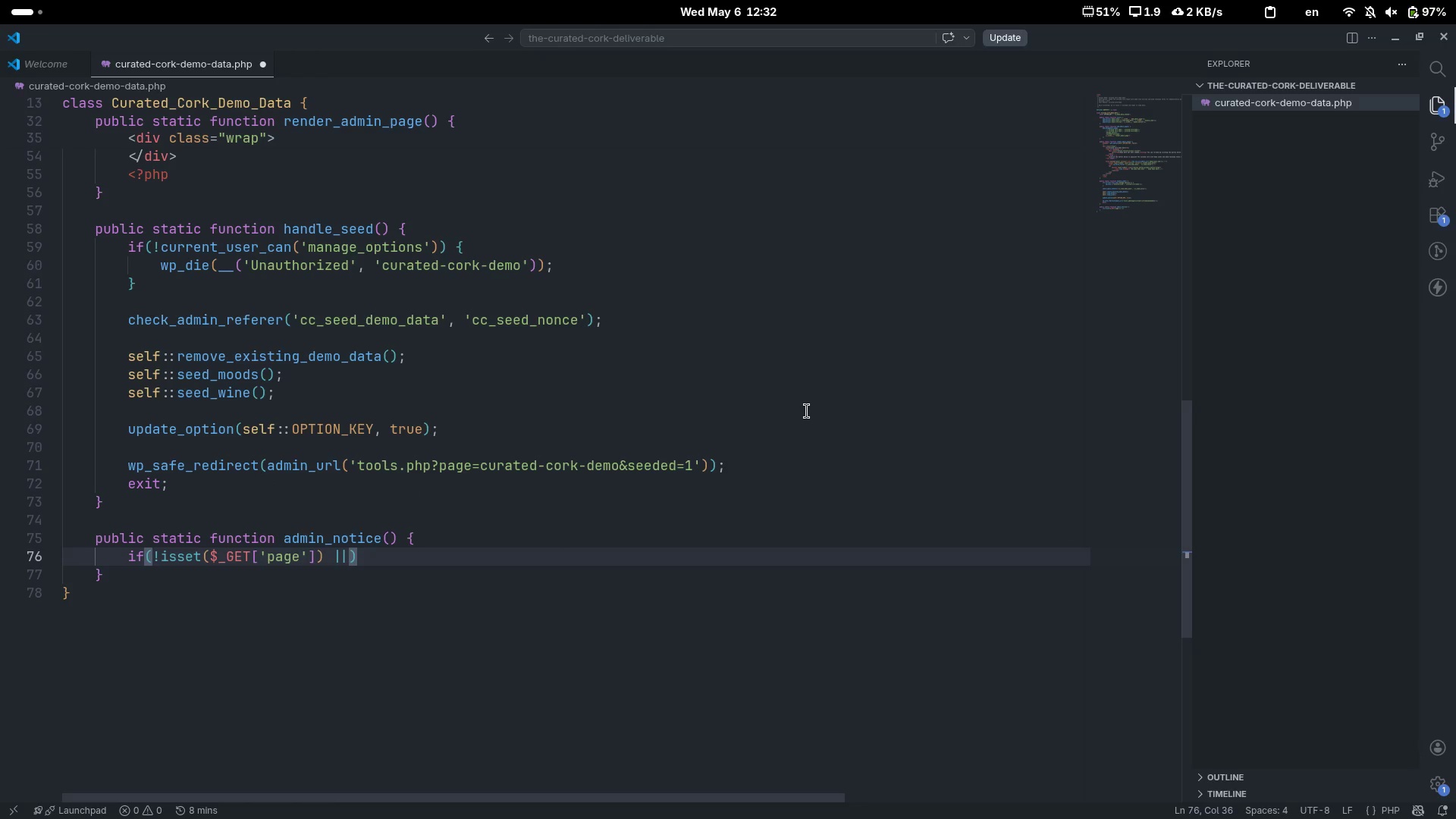 
key(Space)
 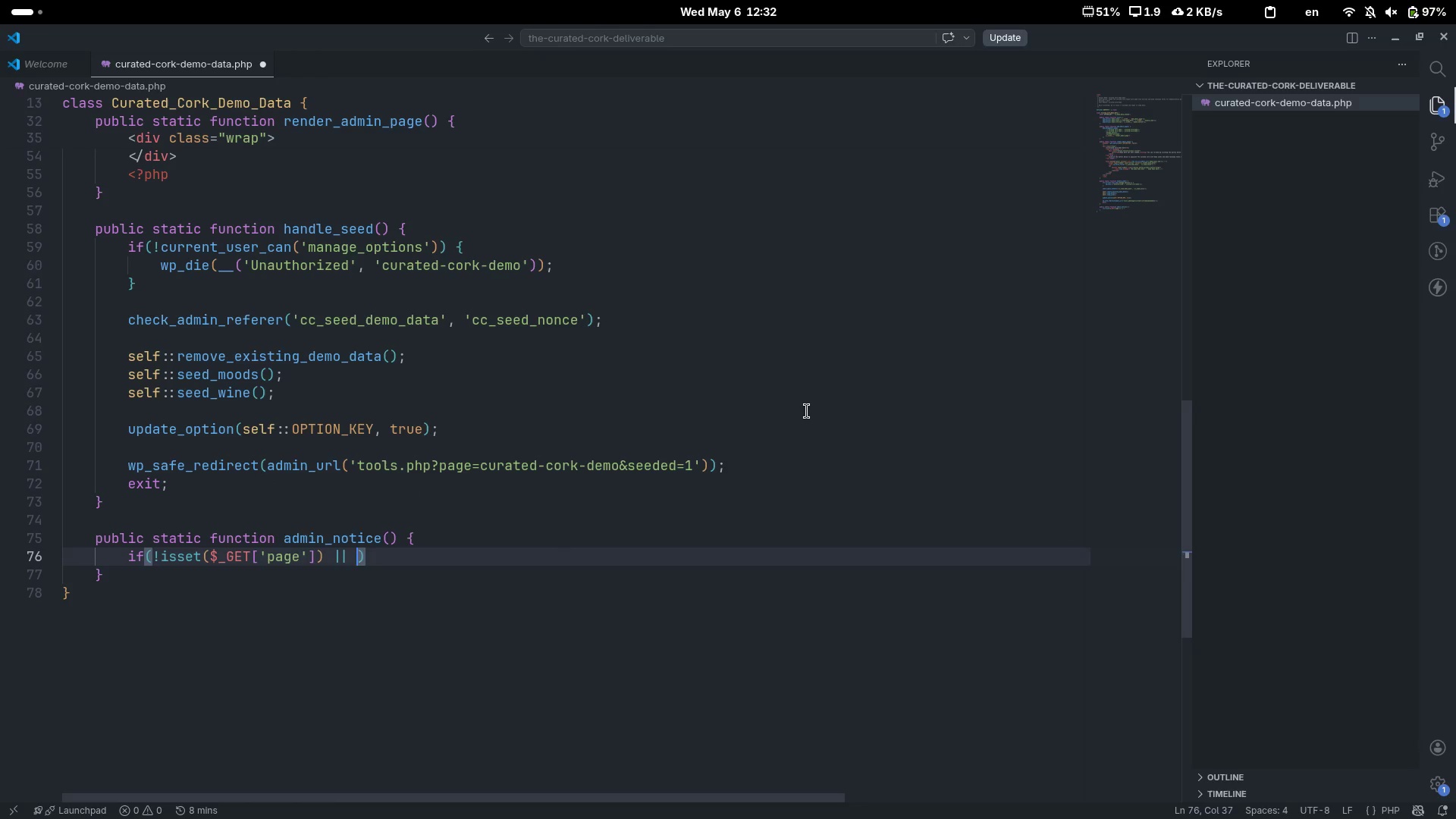 
key(ArrowLeft)
 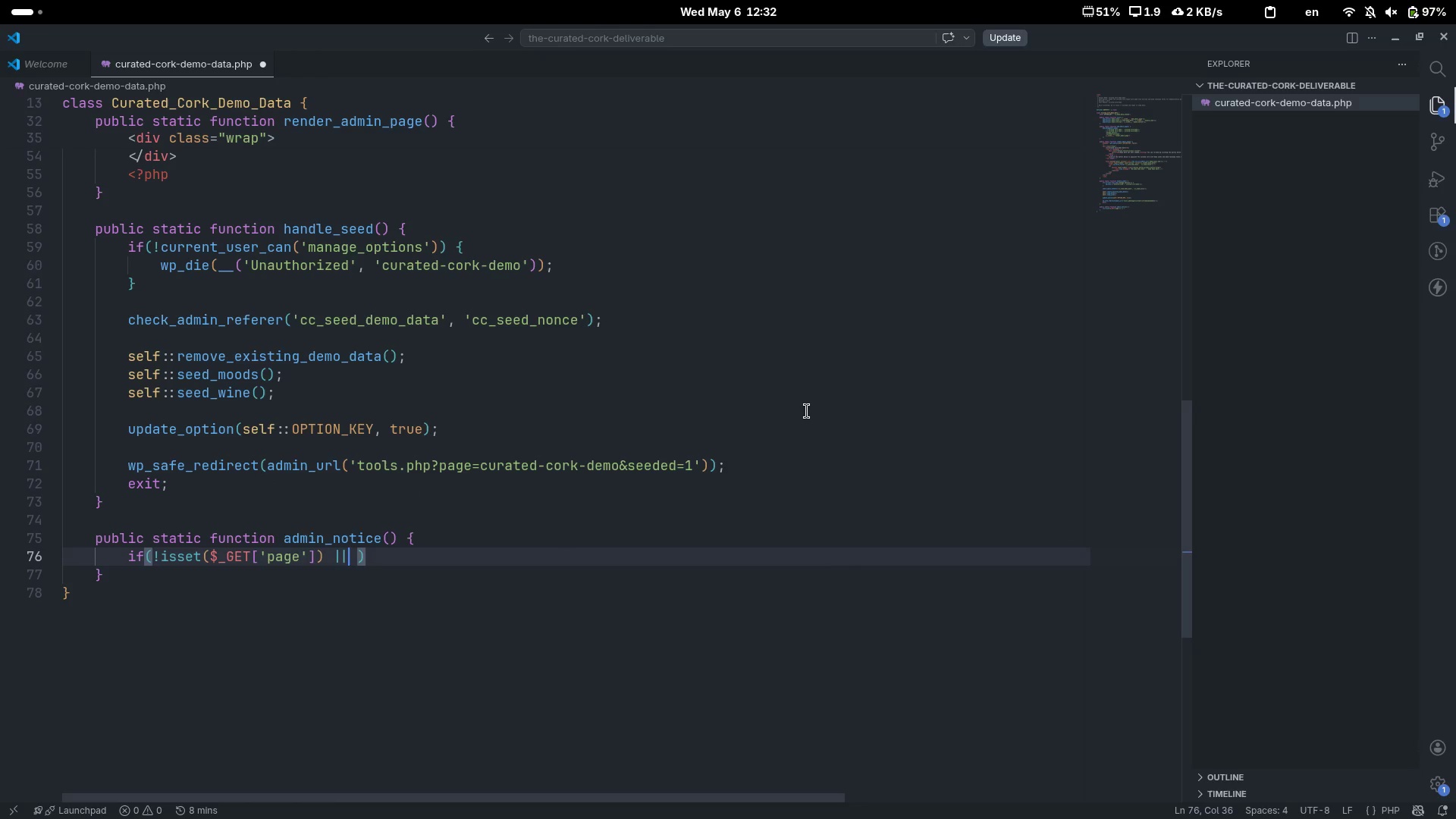 
type( $_GET['pae)
key(Backspace)
type(ge)
 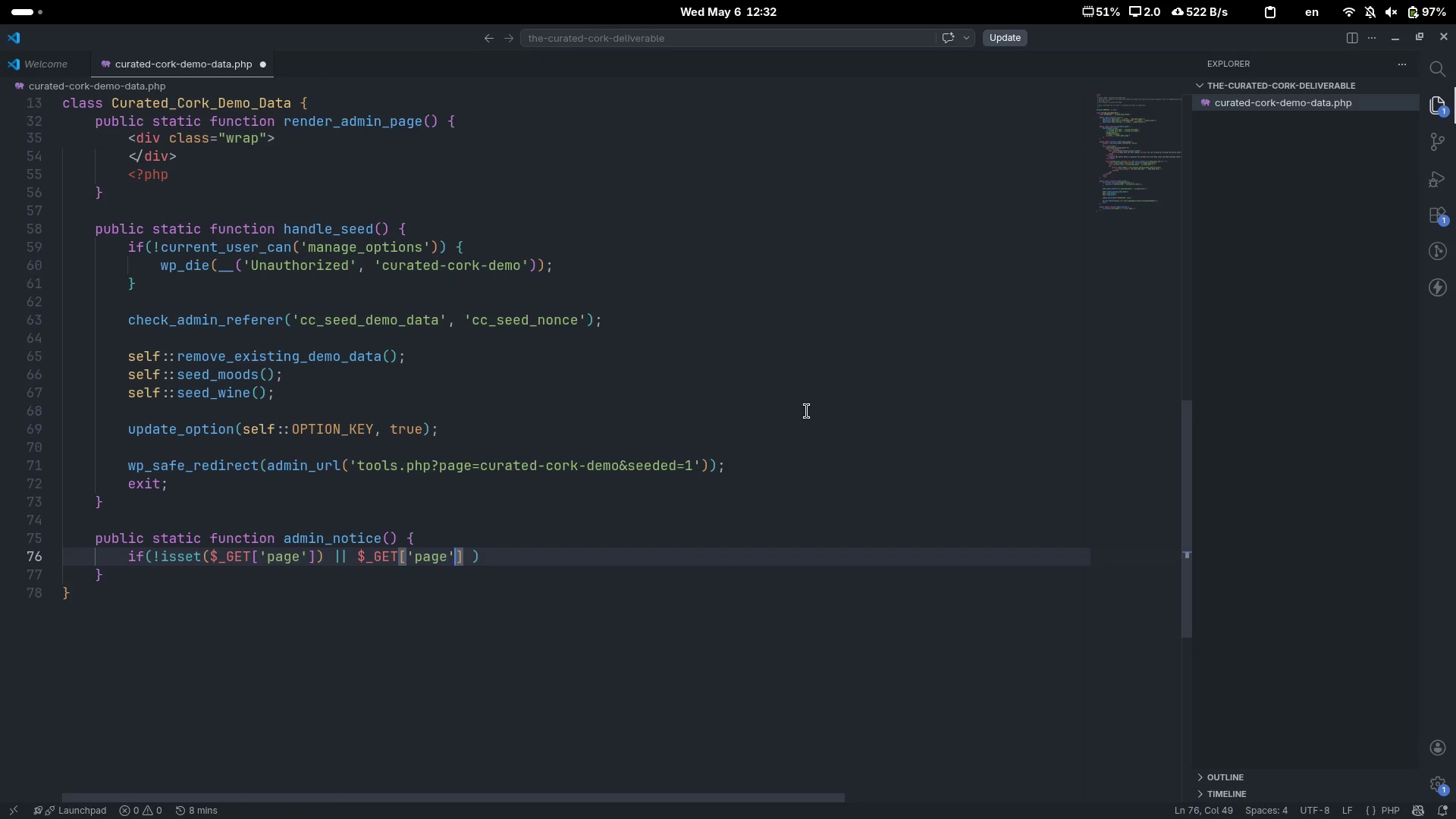 
 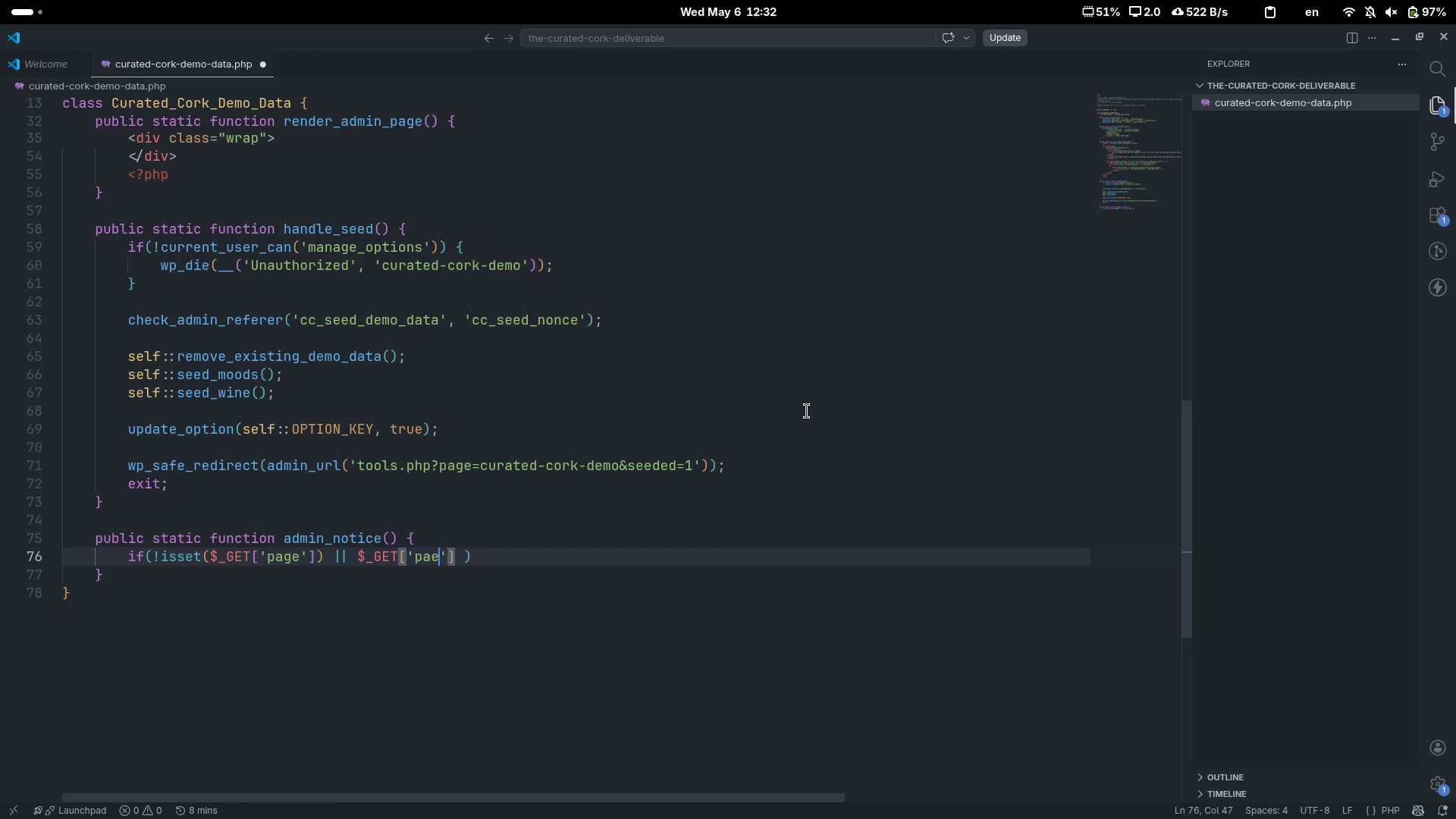 
key(ArrowRight)
 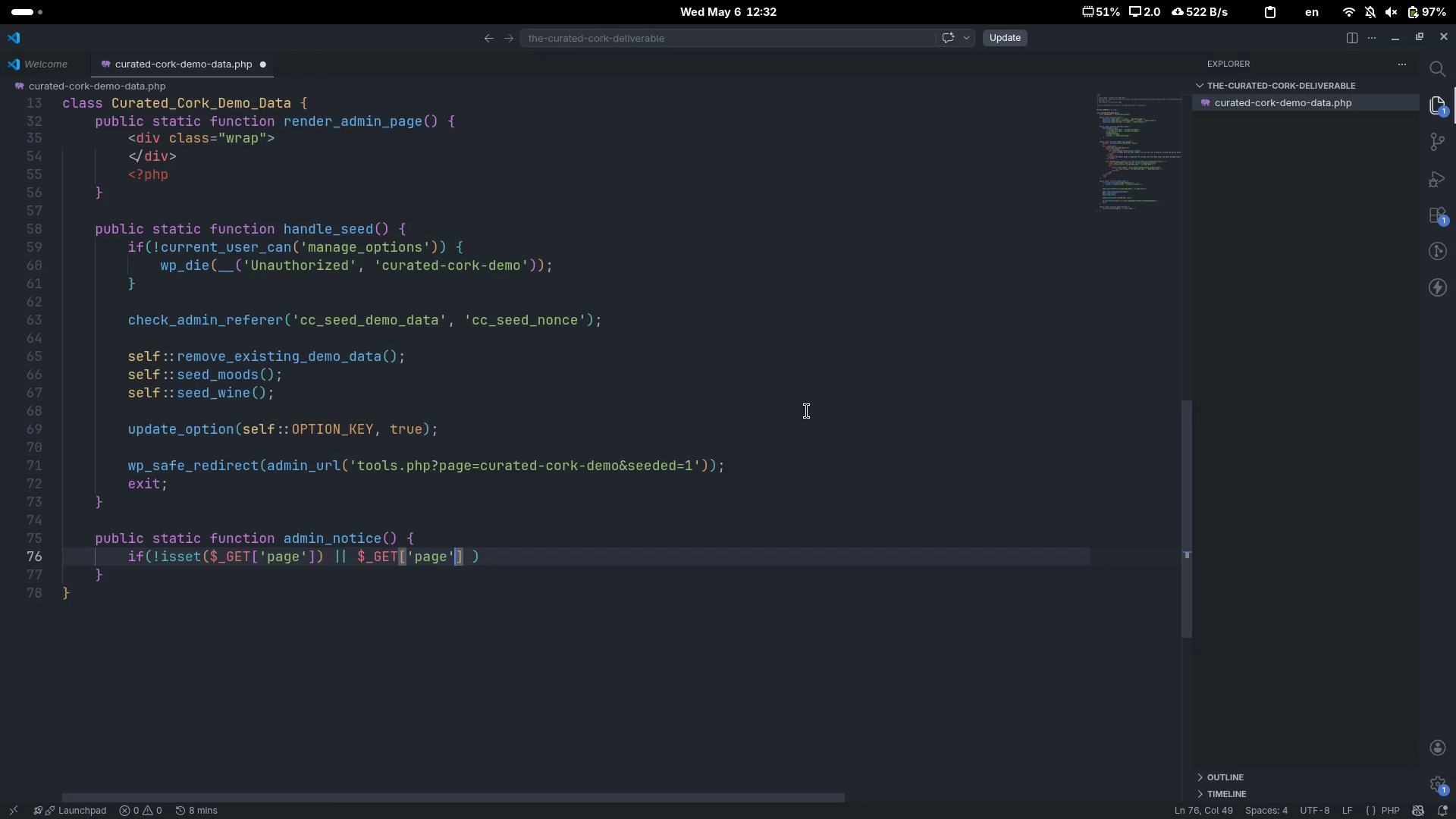 
key(ArrowRight)
 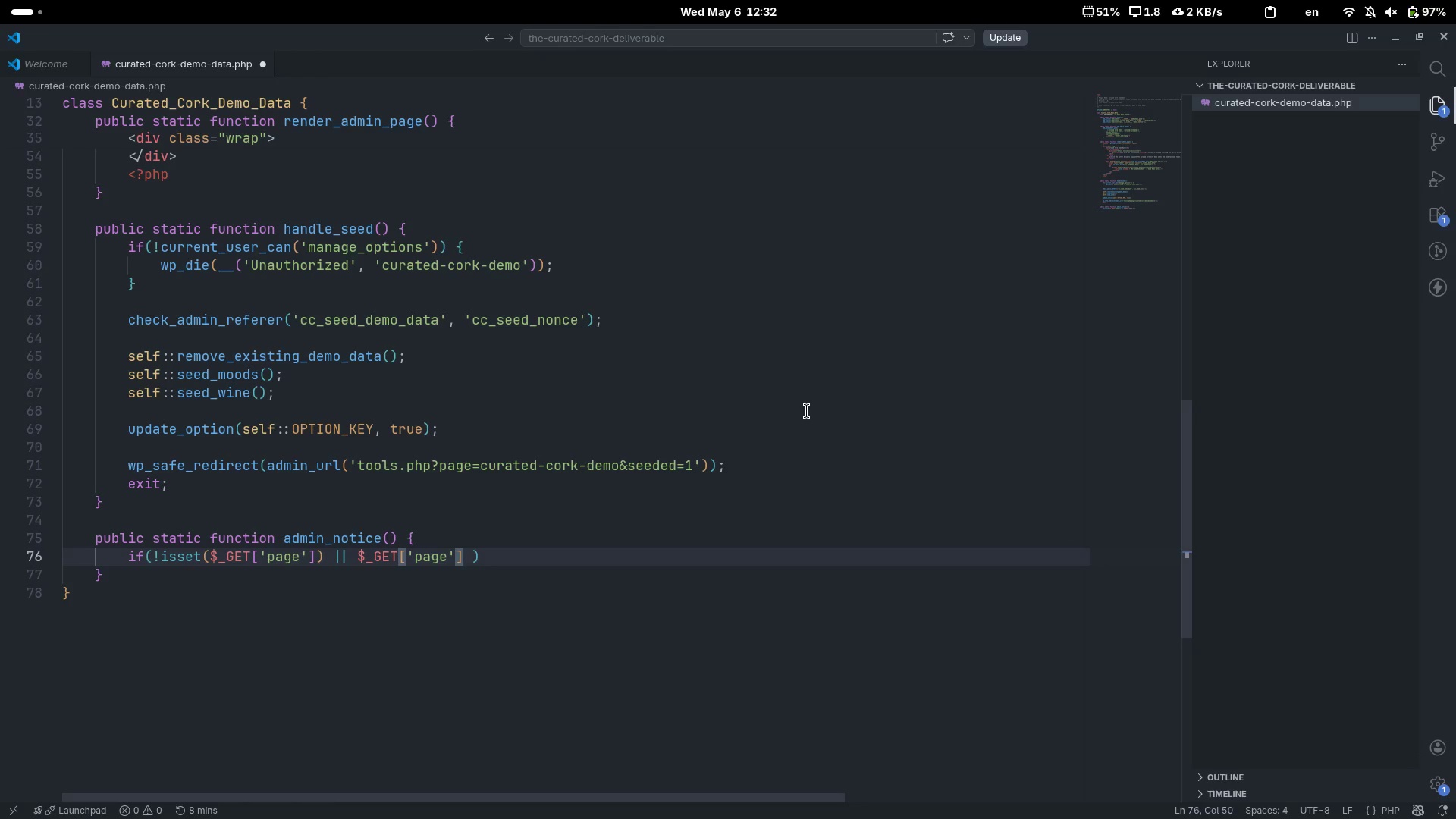 
type( !== 'cuated-cork-demo[End] {)
 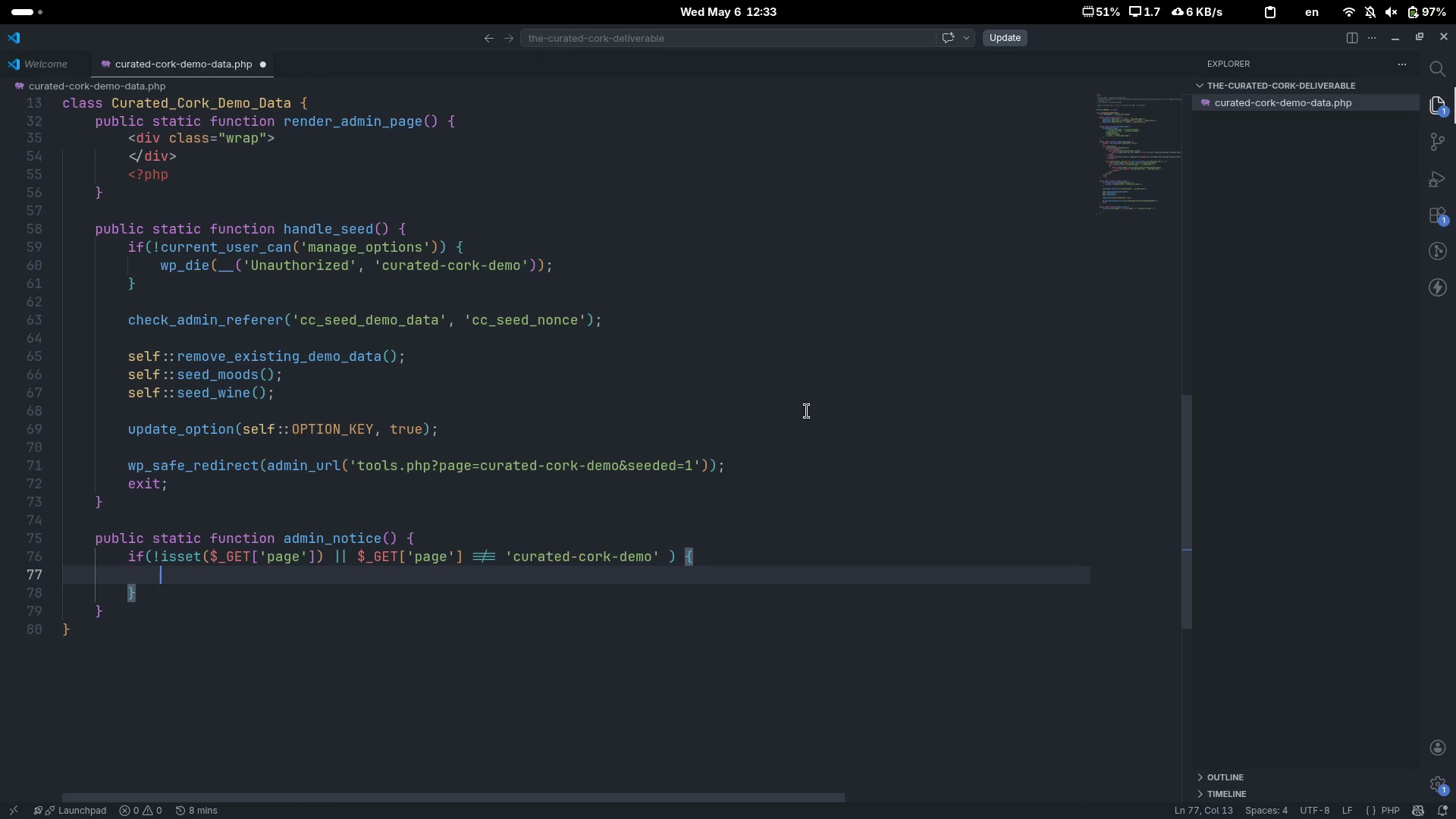 
key(Enter)
 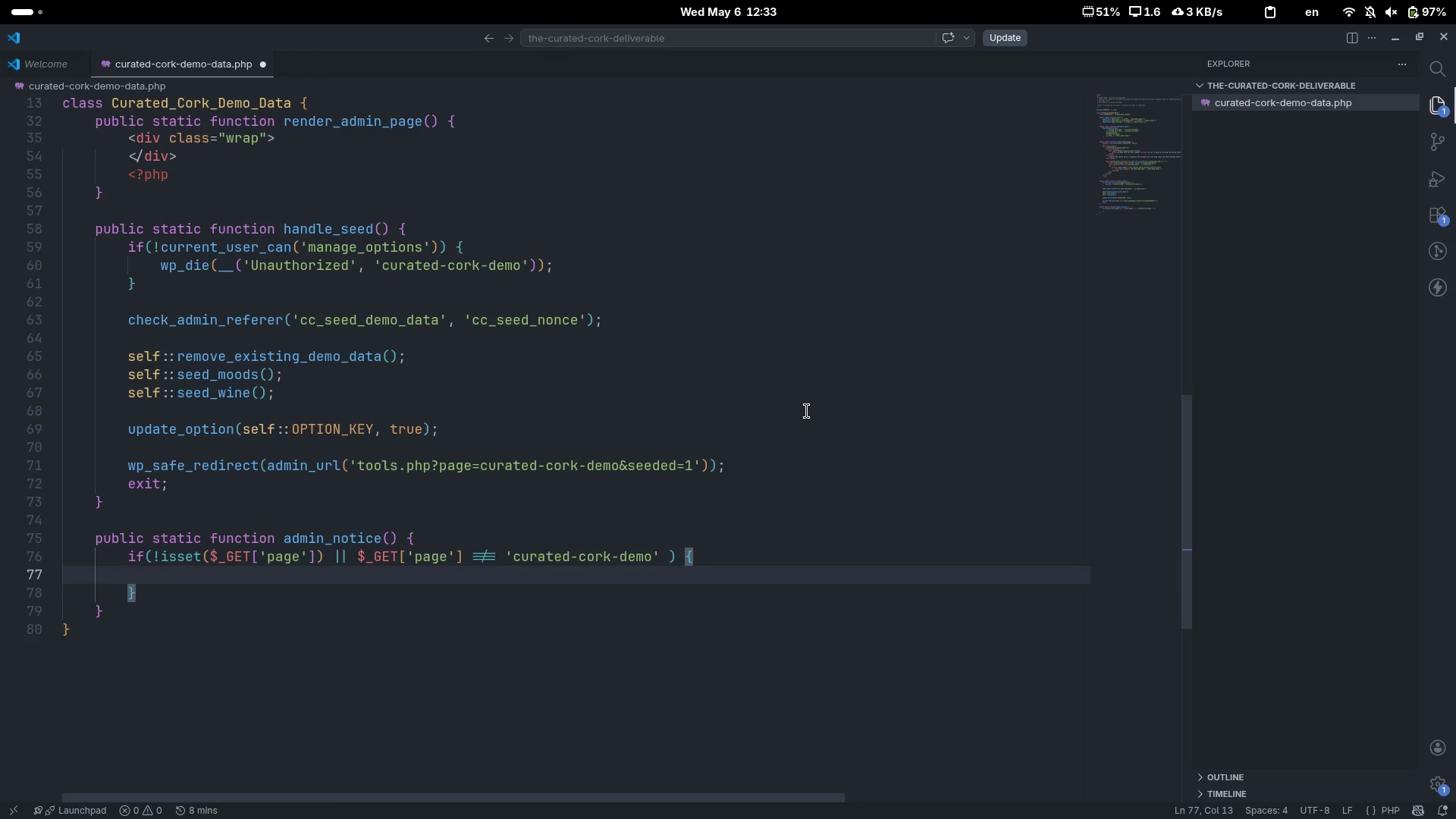 
type(t)
key(Backspace)
type(retur)
key(Tab)
type(;)
 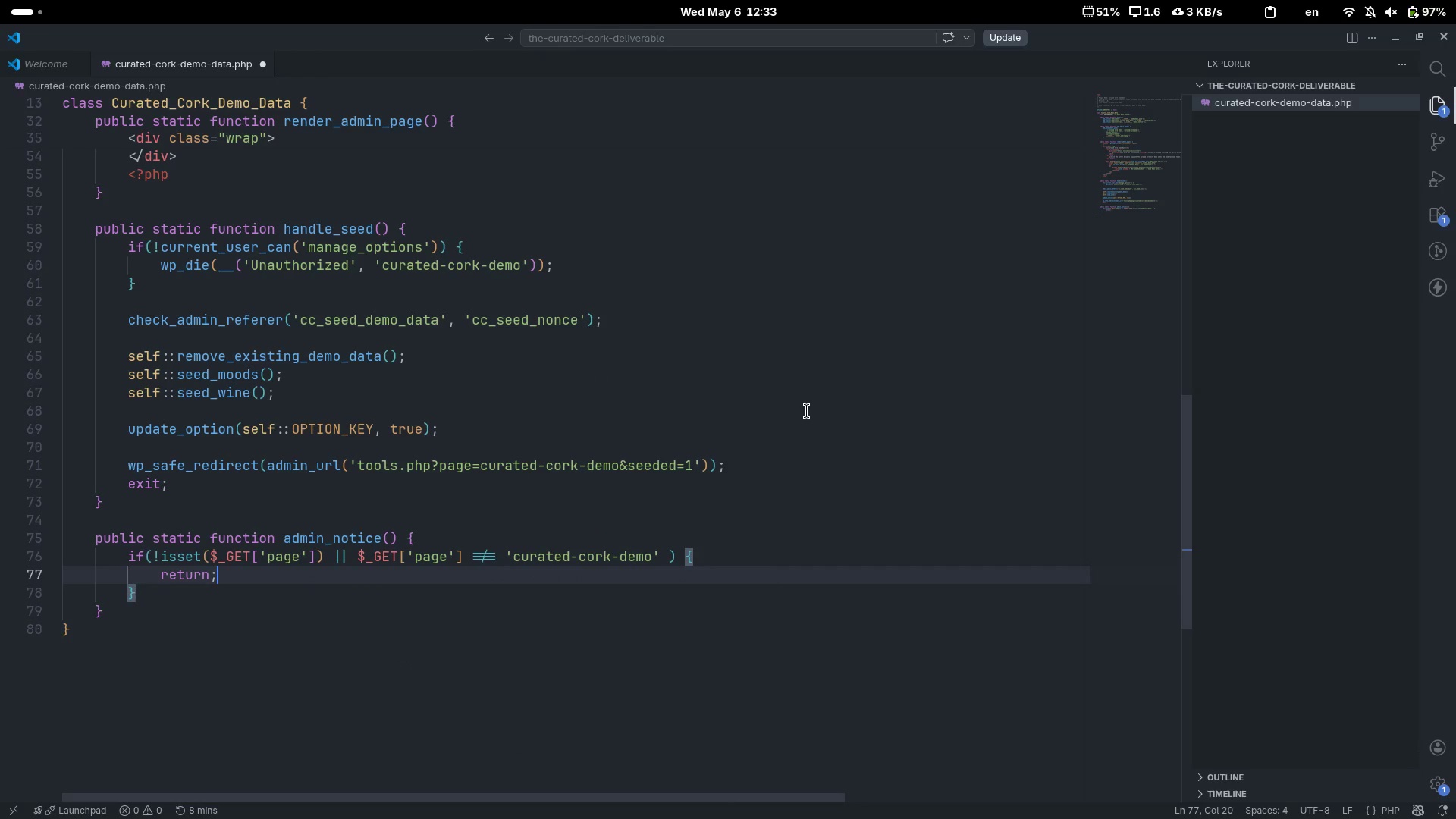 
key(ArrowDown)
 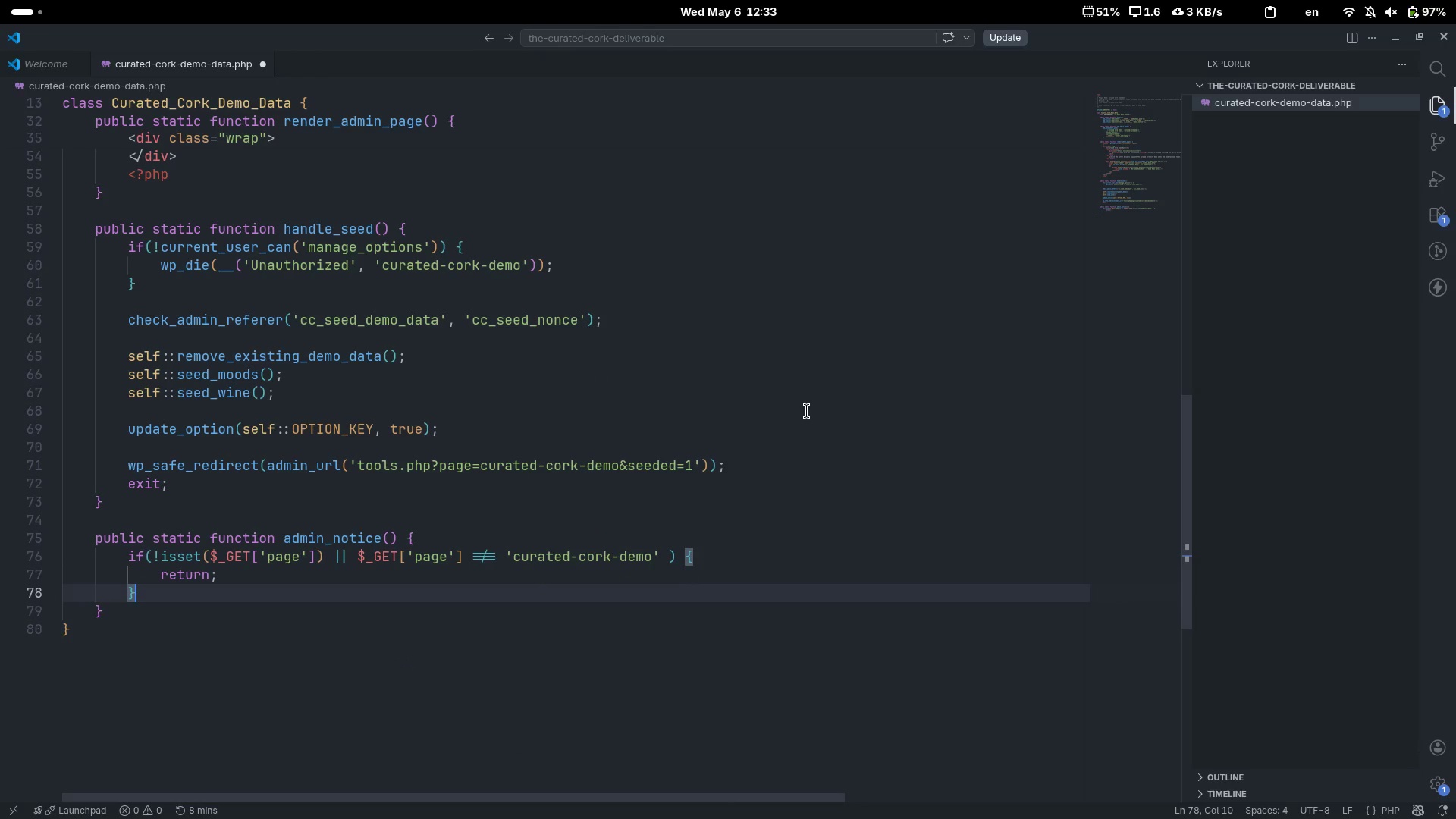 
key(Enter)
 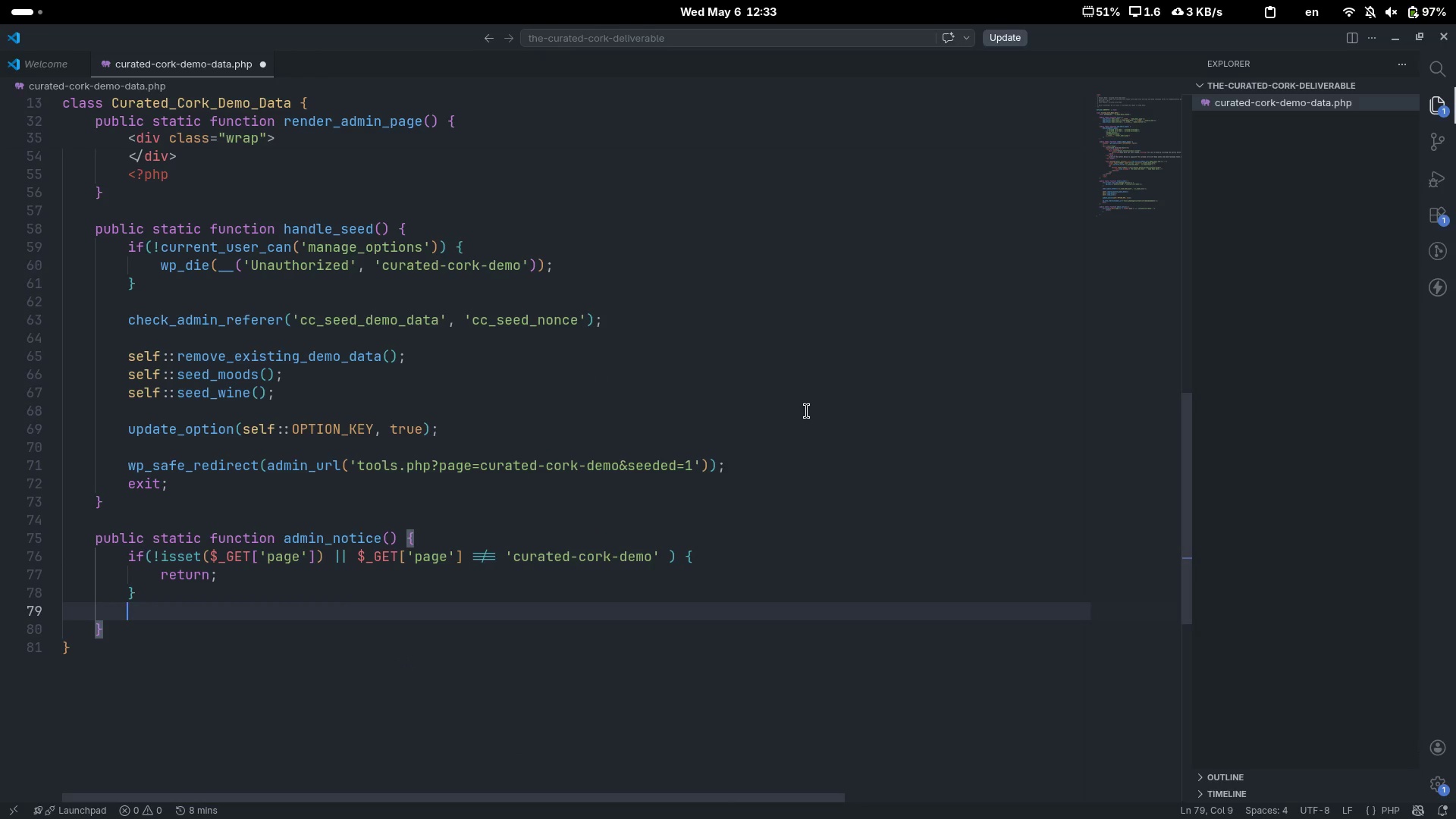 
type(if (!)
key(Backspace)
type(isset($_GET[;)
key(Backspace)
type('seeded)
 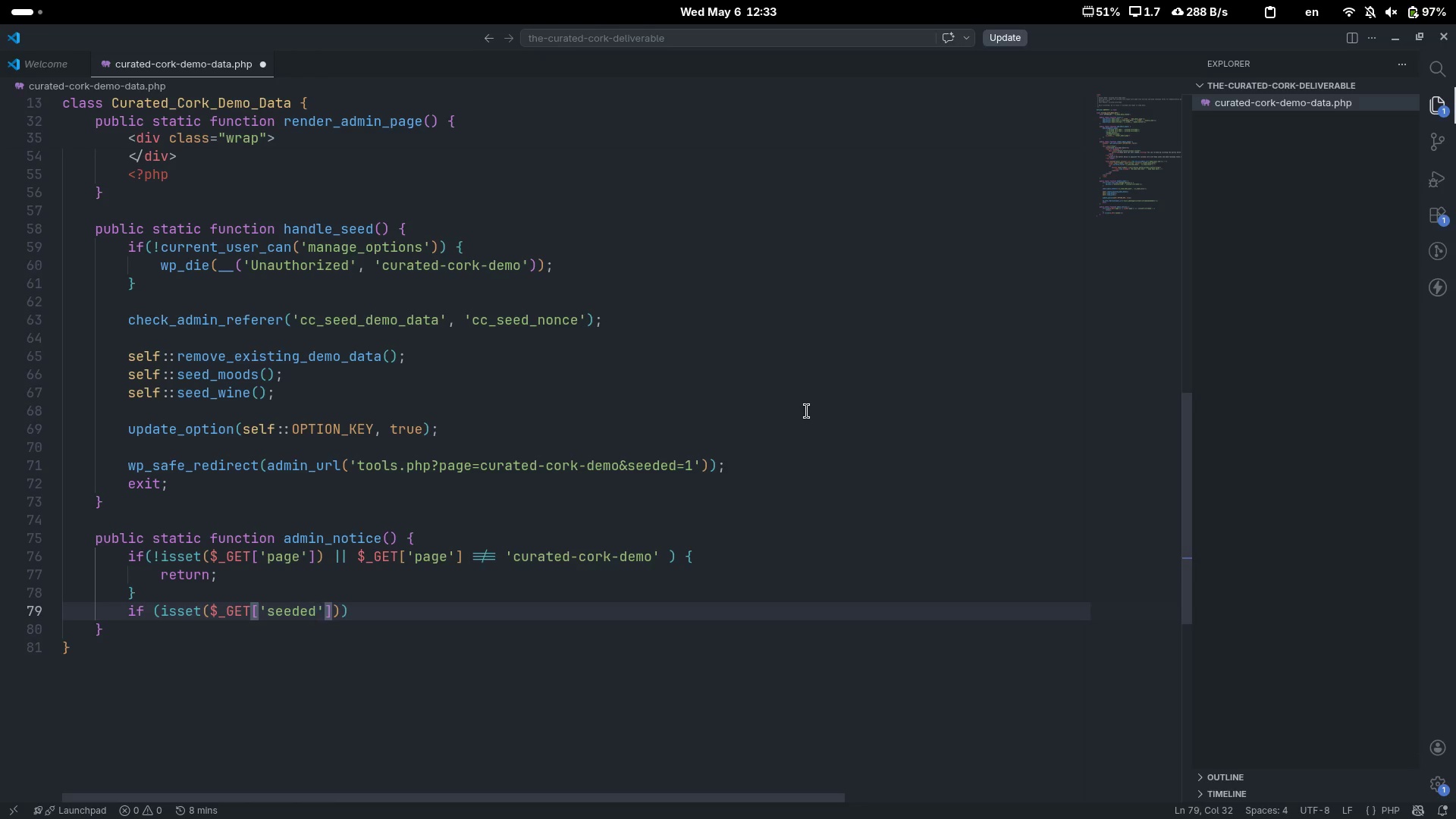 
key(Control+ArrowRight)
 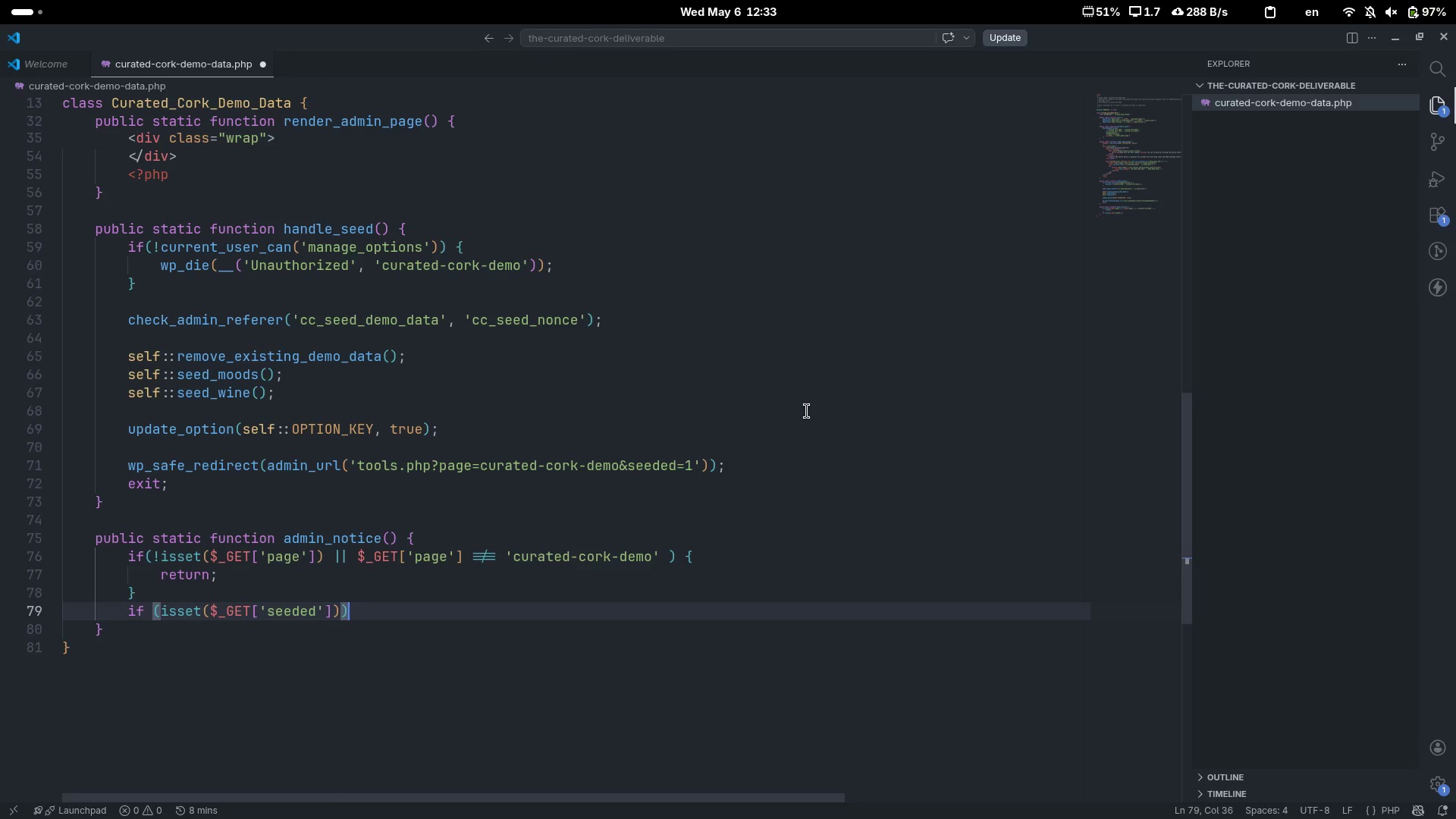 
key(ArrowLeft)
 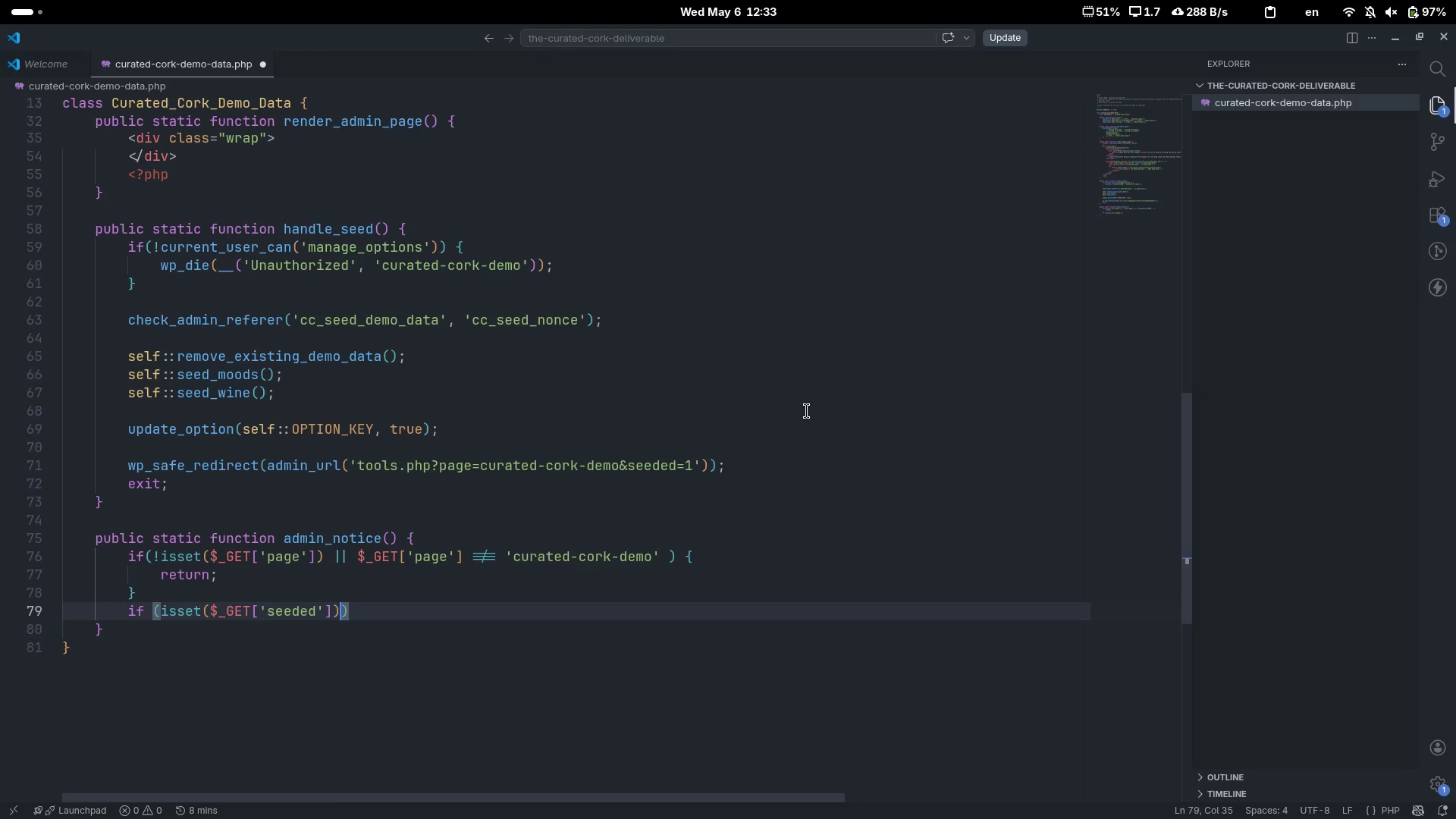 
key(ArrowLeft)
 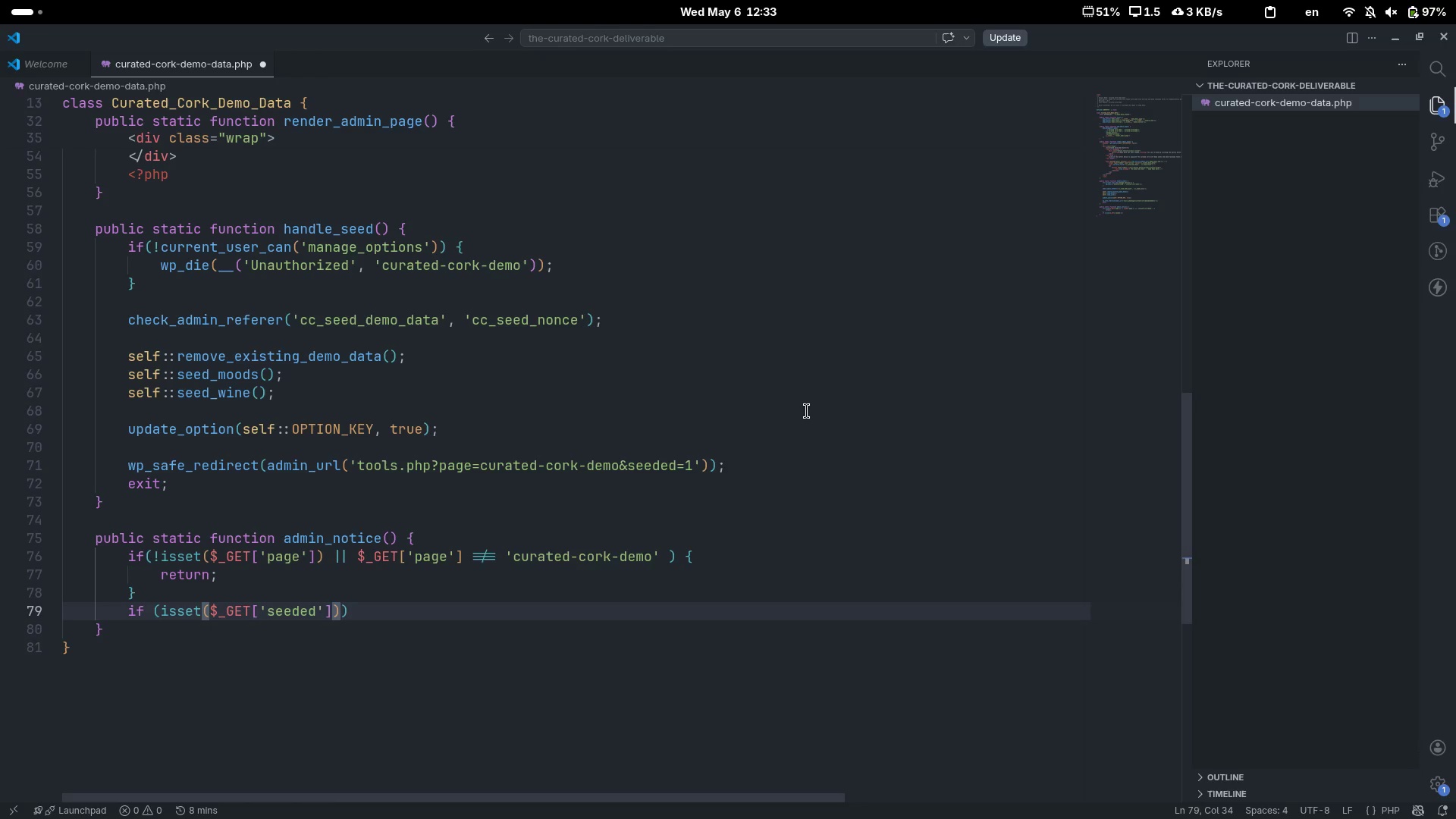 
key(ArrowRight)
 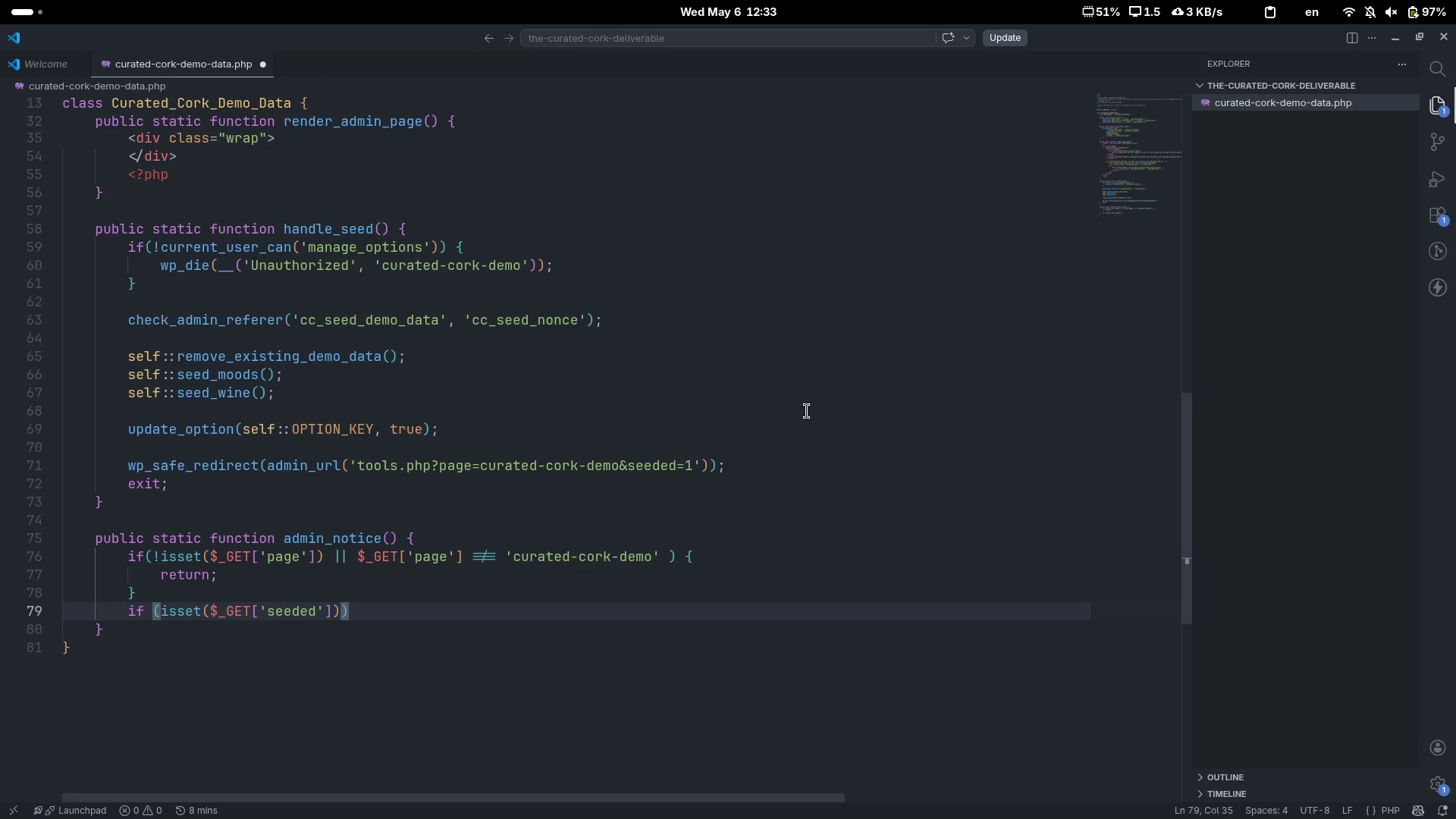 
type( && )
 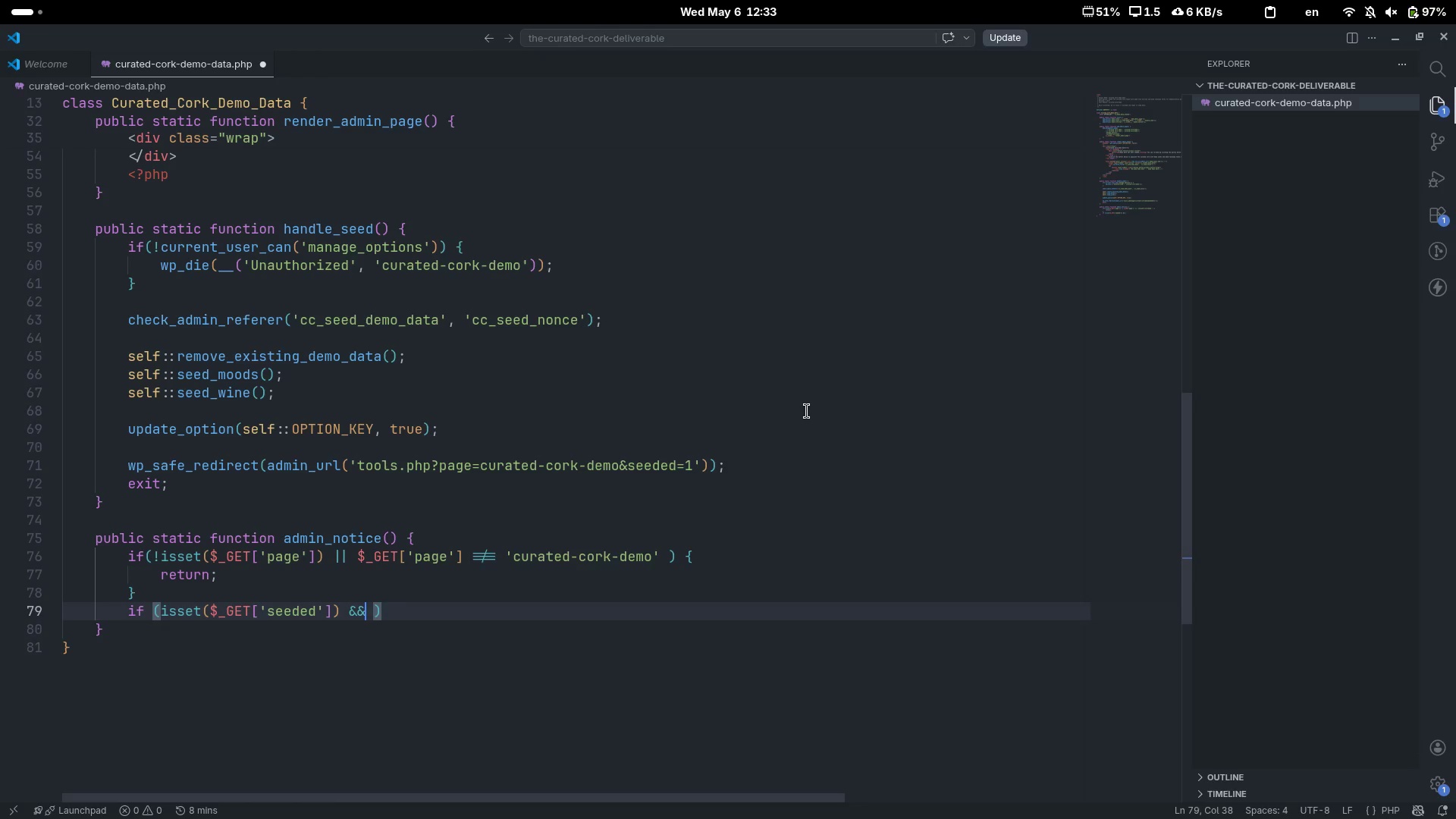 
 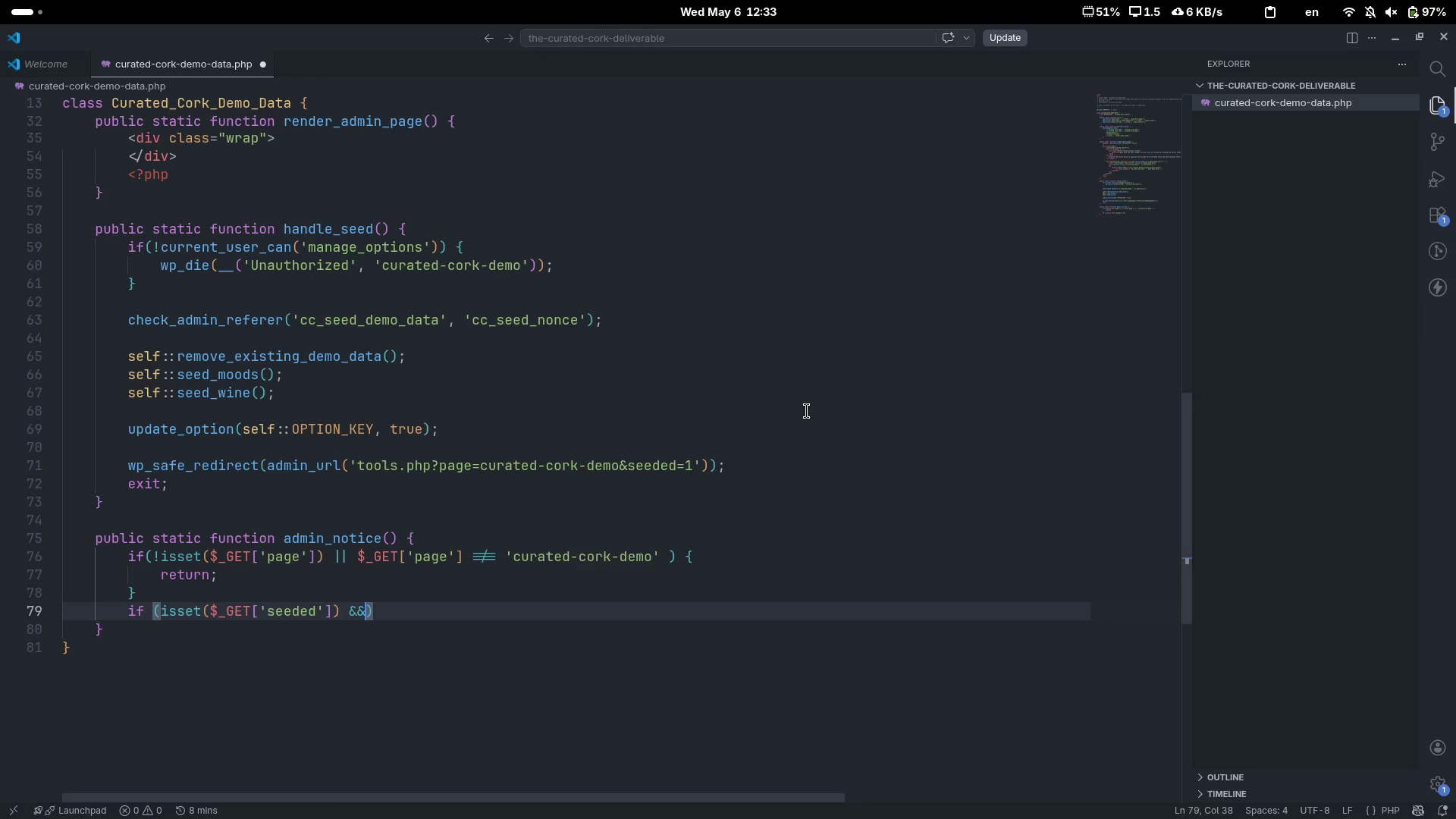 
key(ArrowLeft)
 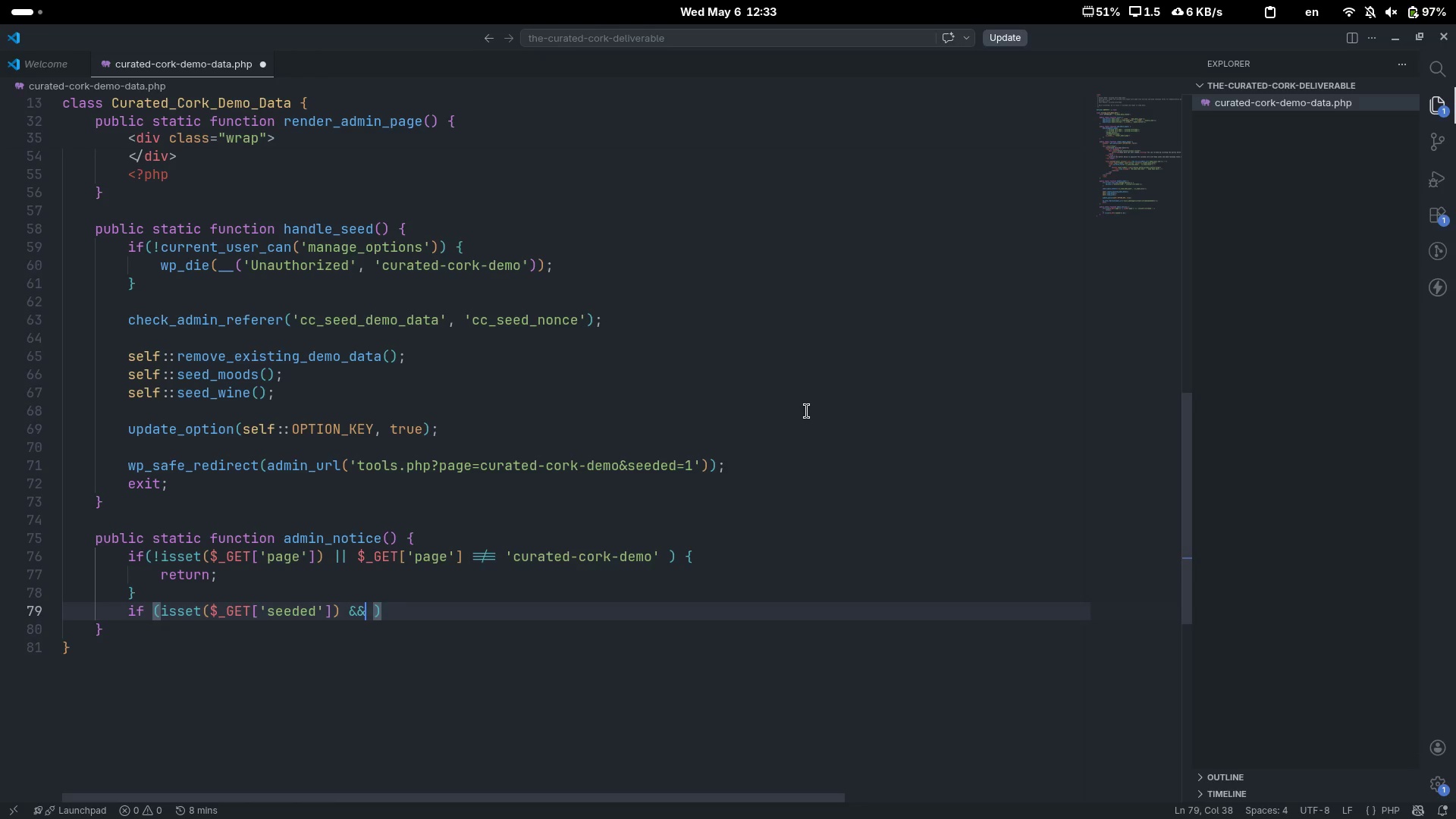 
type( $_FE)
key(Backspace)
key(Backspace)
type(GET['seeded)
 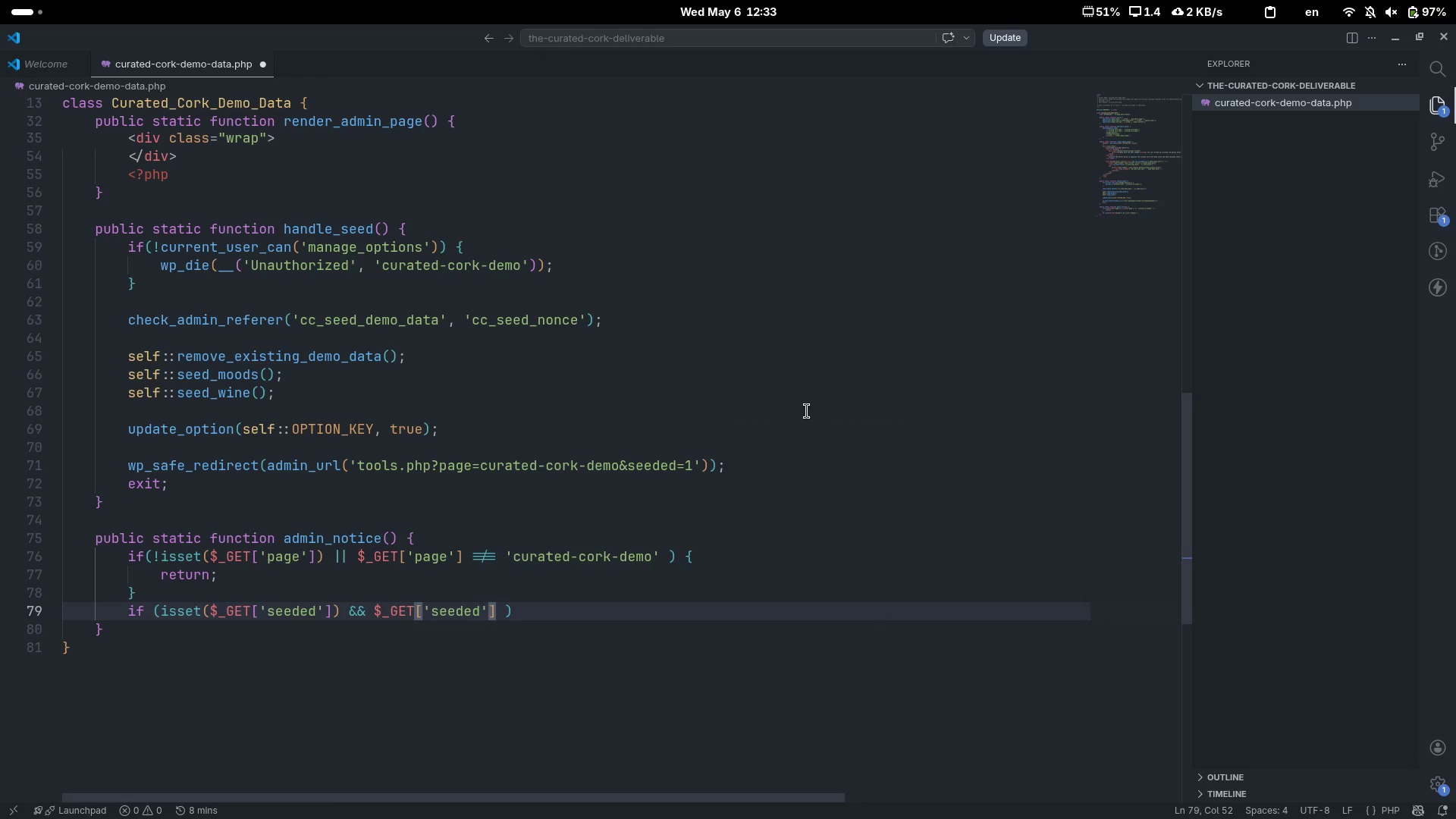 
key(ArrowRight)
 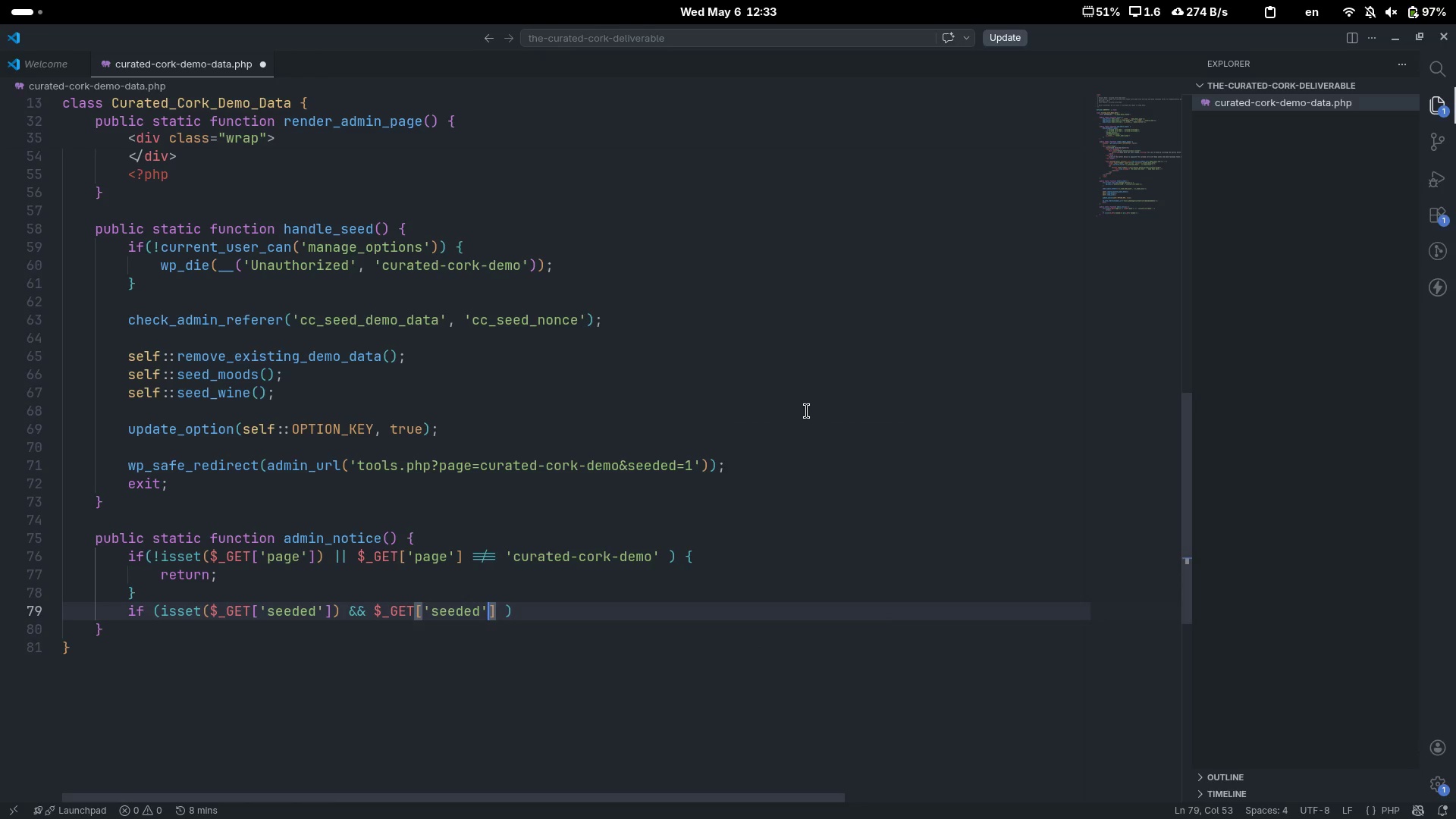 
key(ArrowRight)
 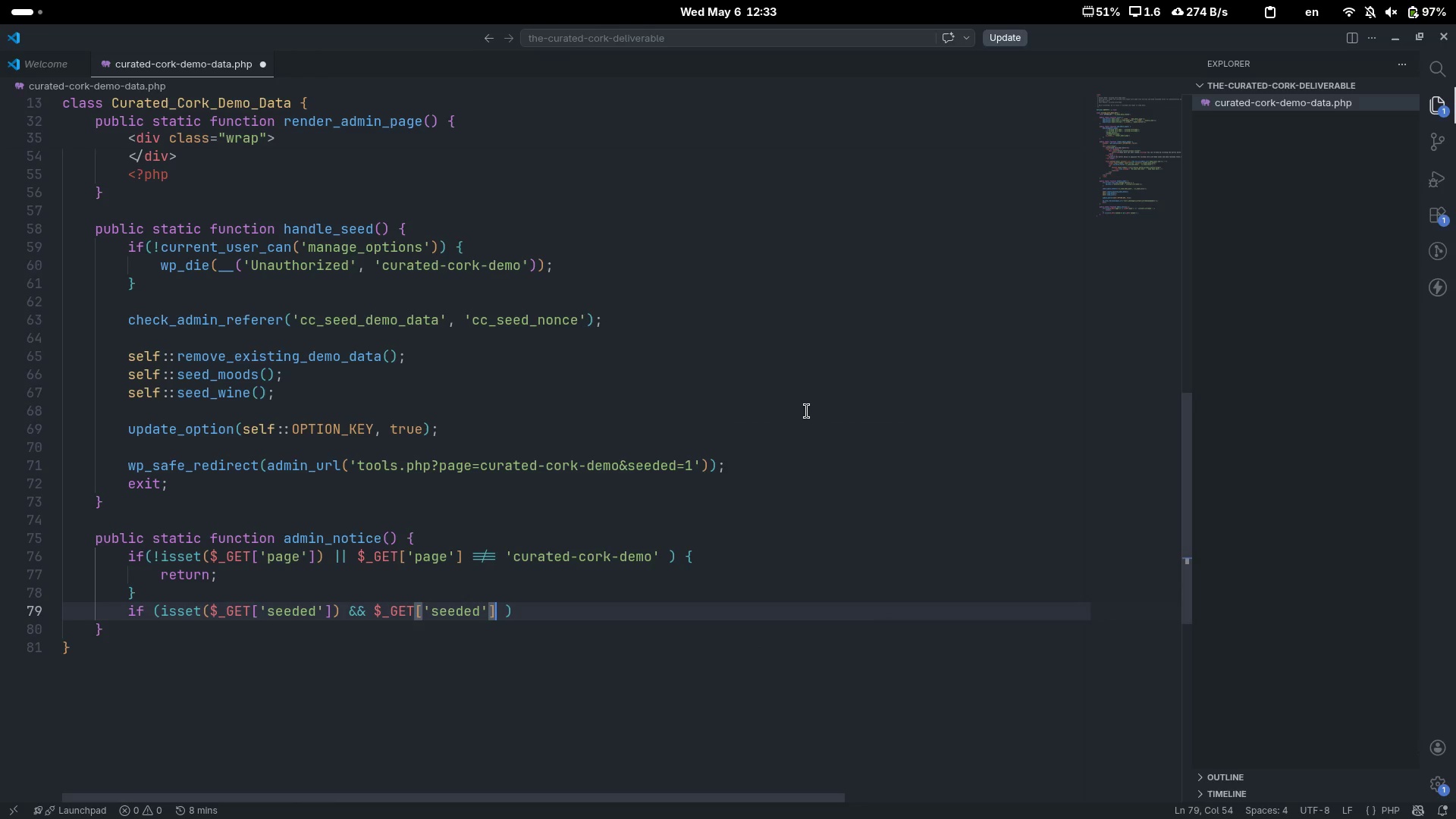 
key(Space)
 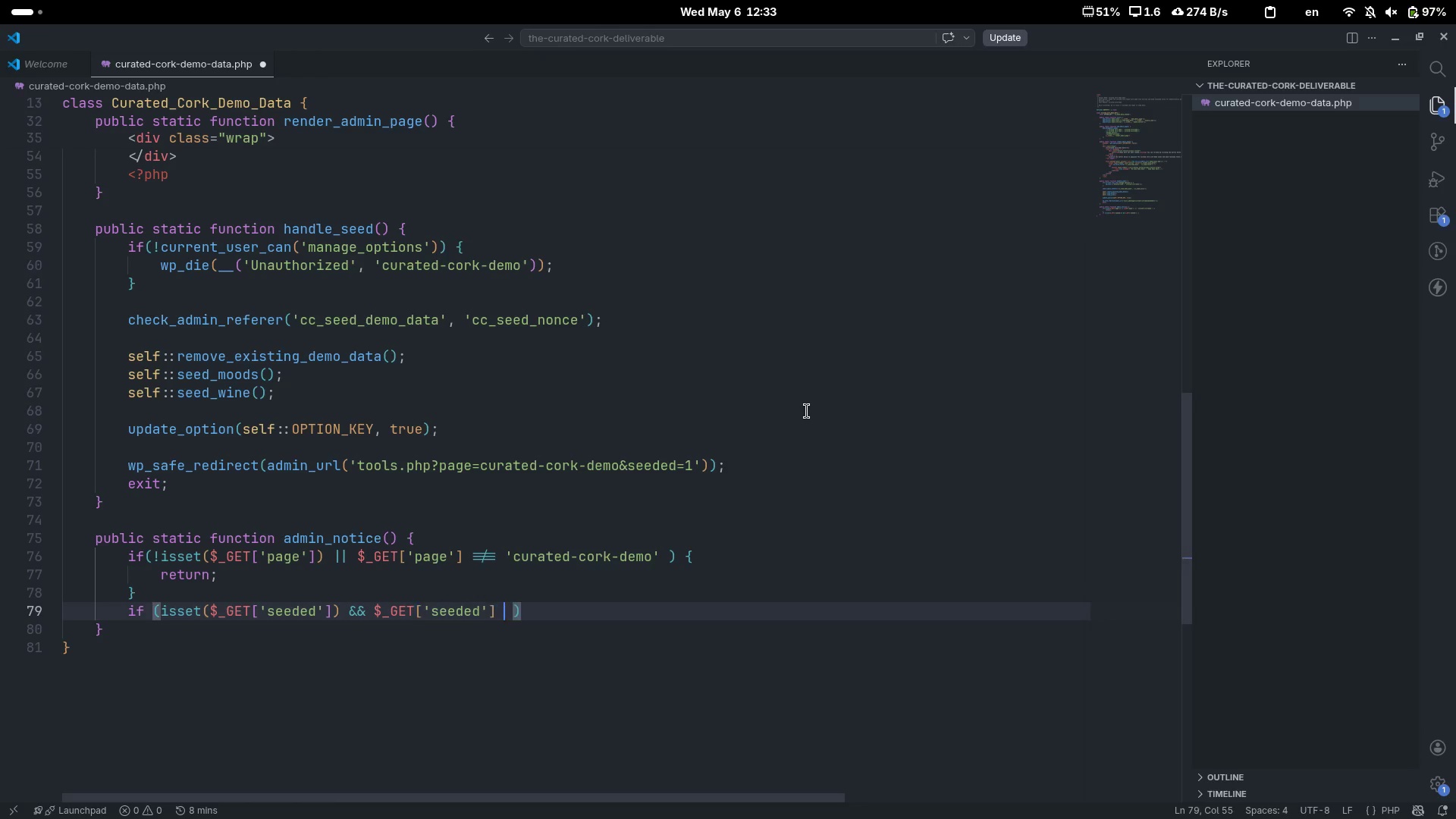 
key(Equal)
 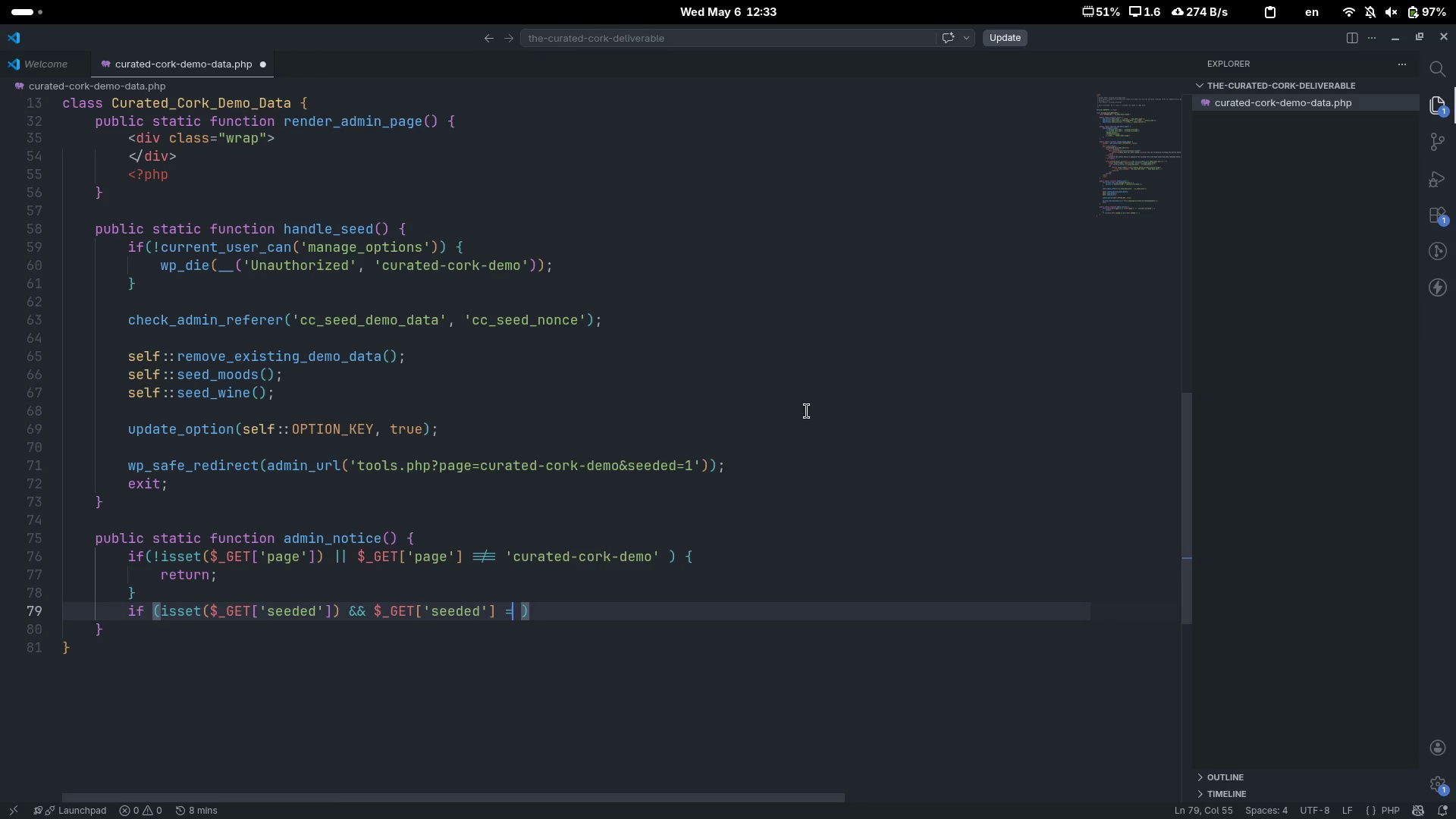 
key(Equal)
 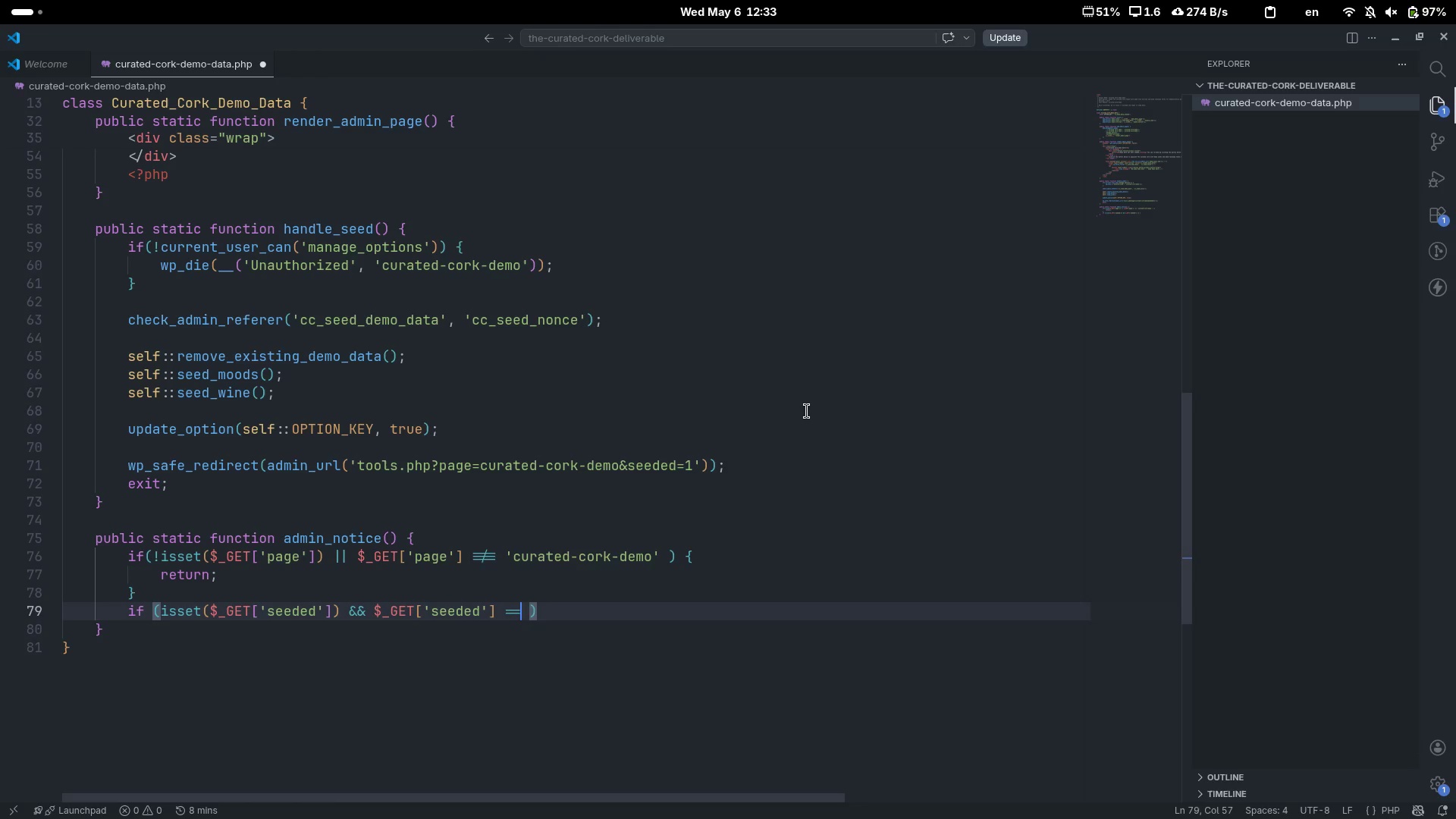 
key(Space)
 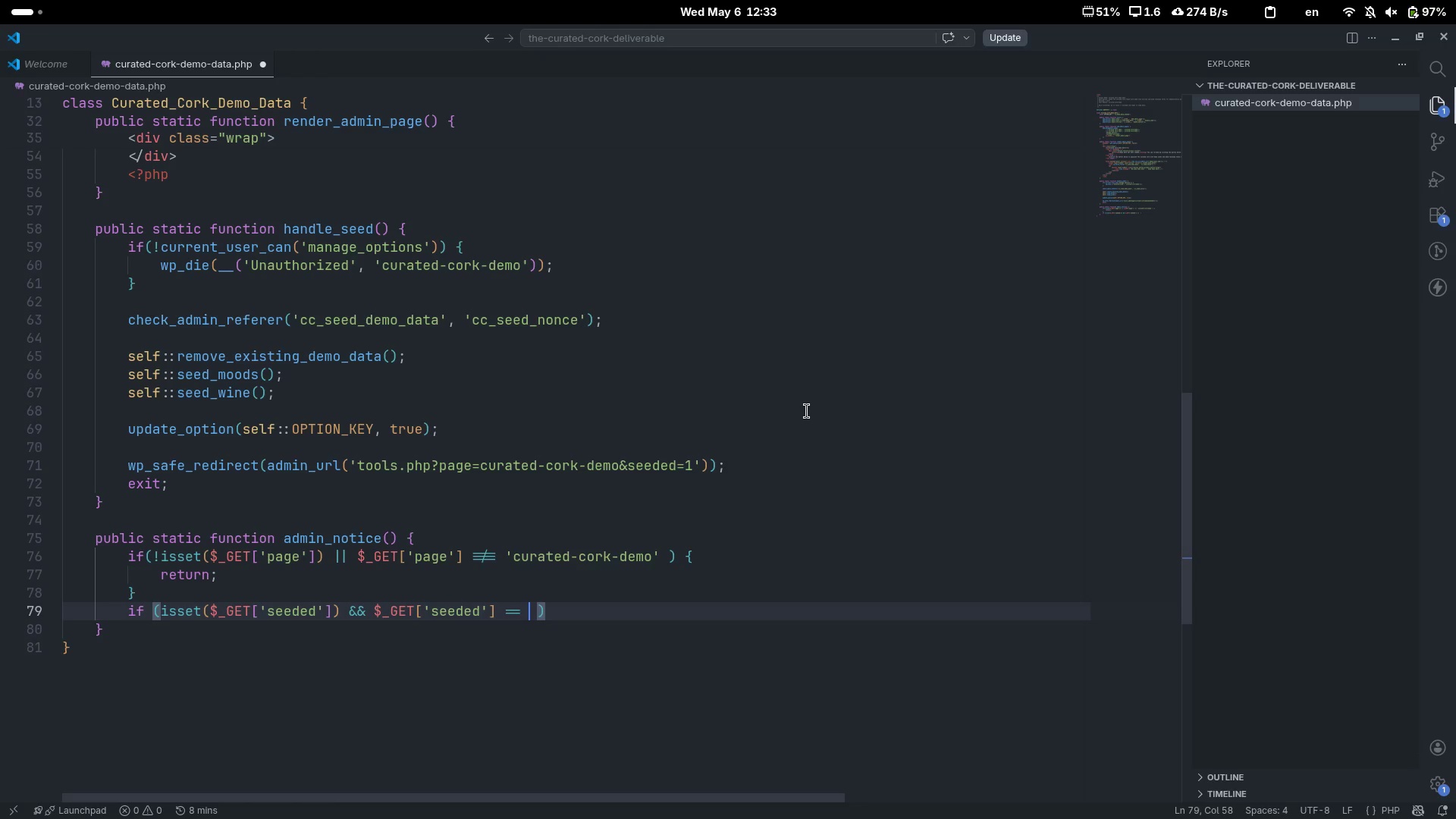 
key(Quote)
 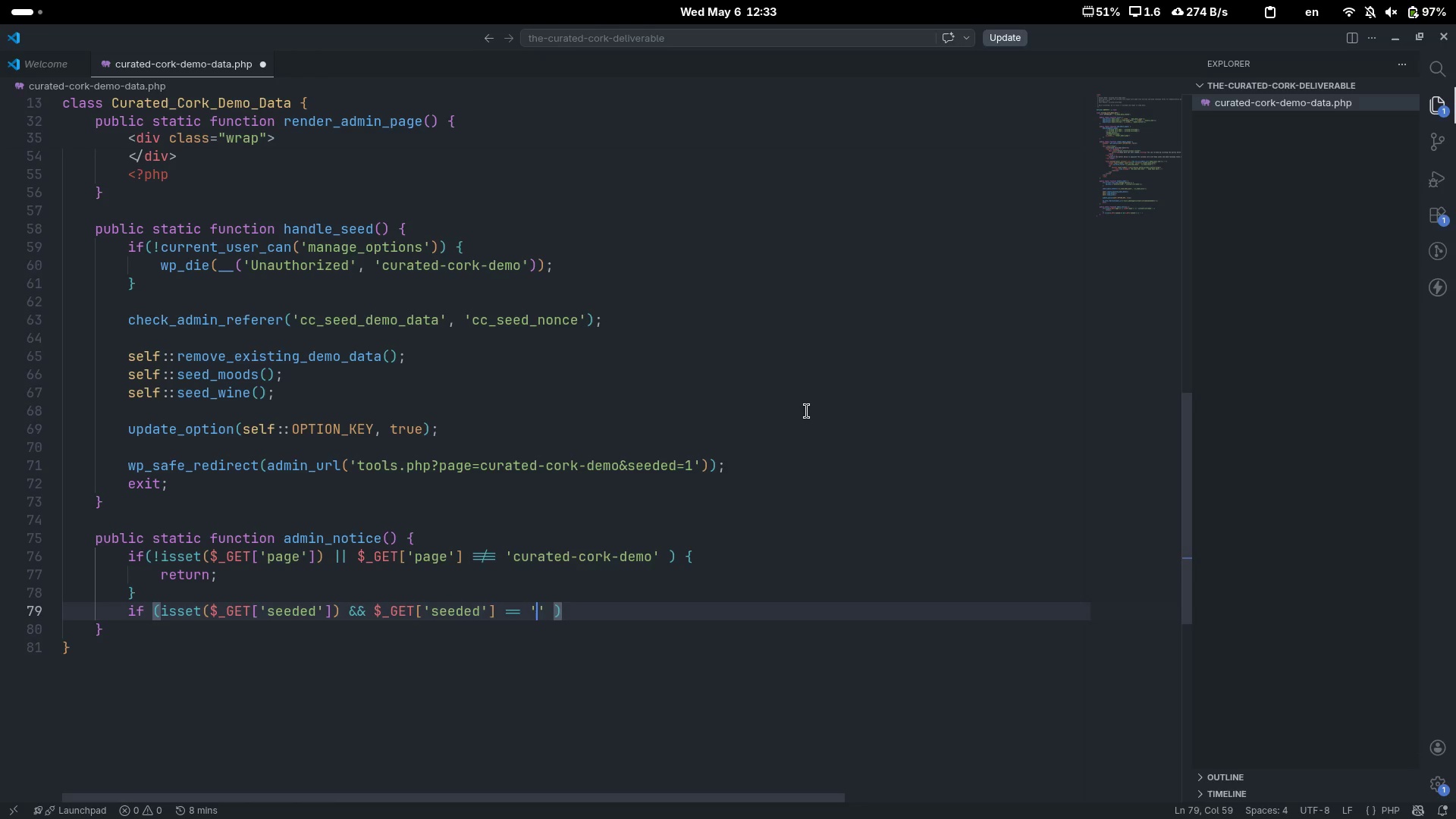 
key(1)
 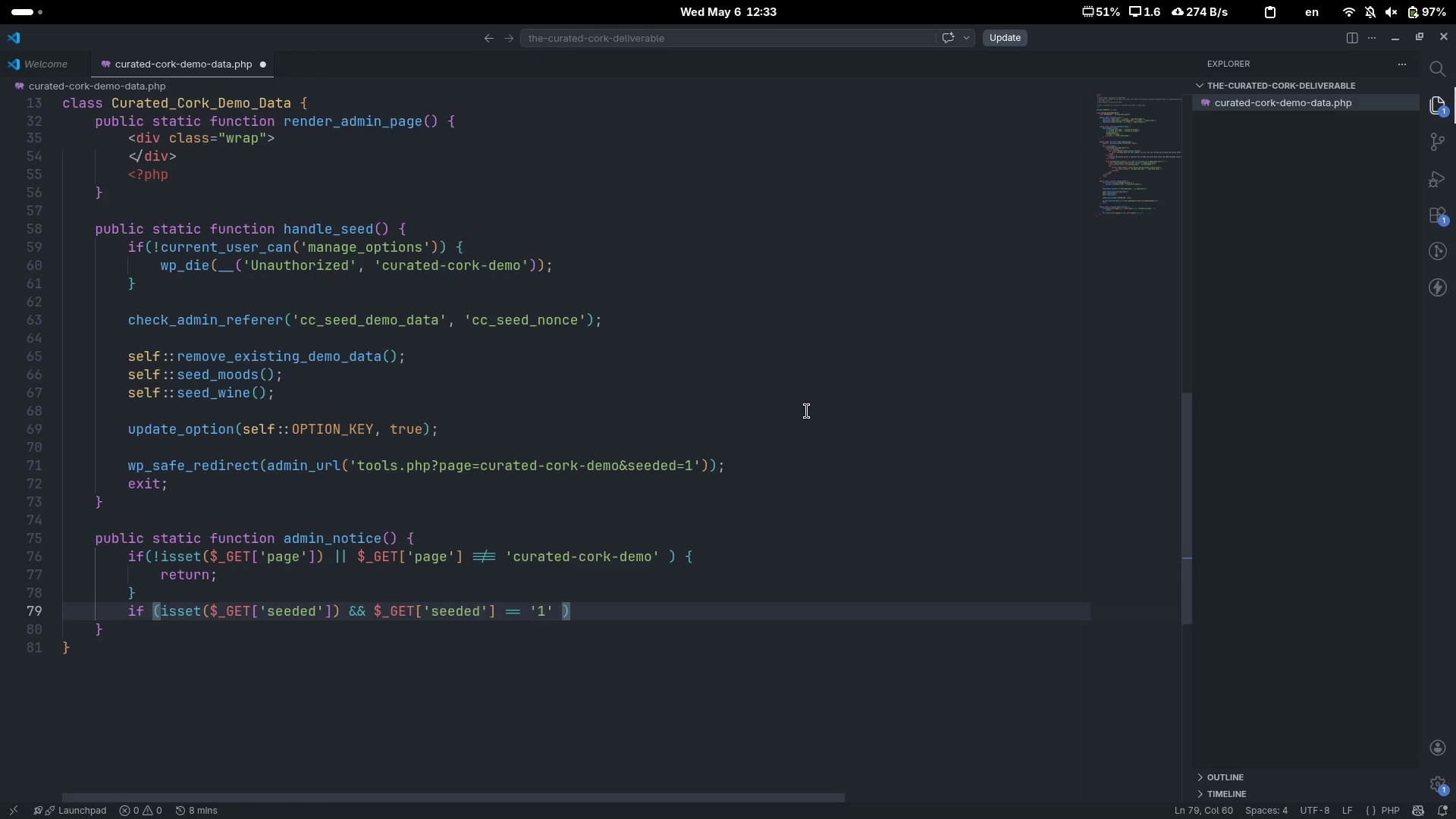 
key(End)
 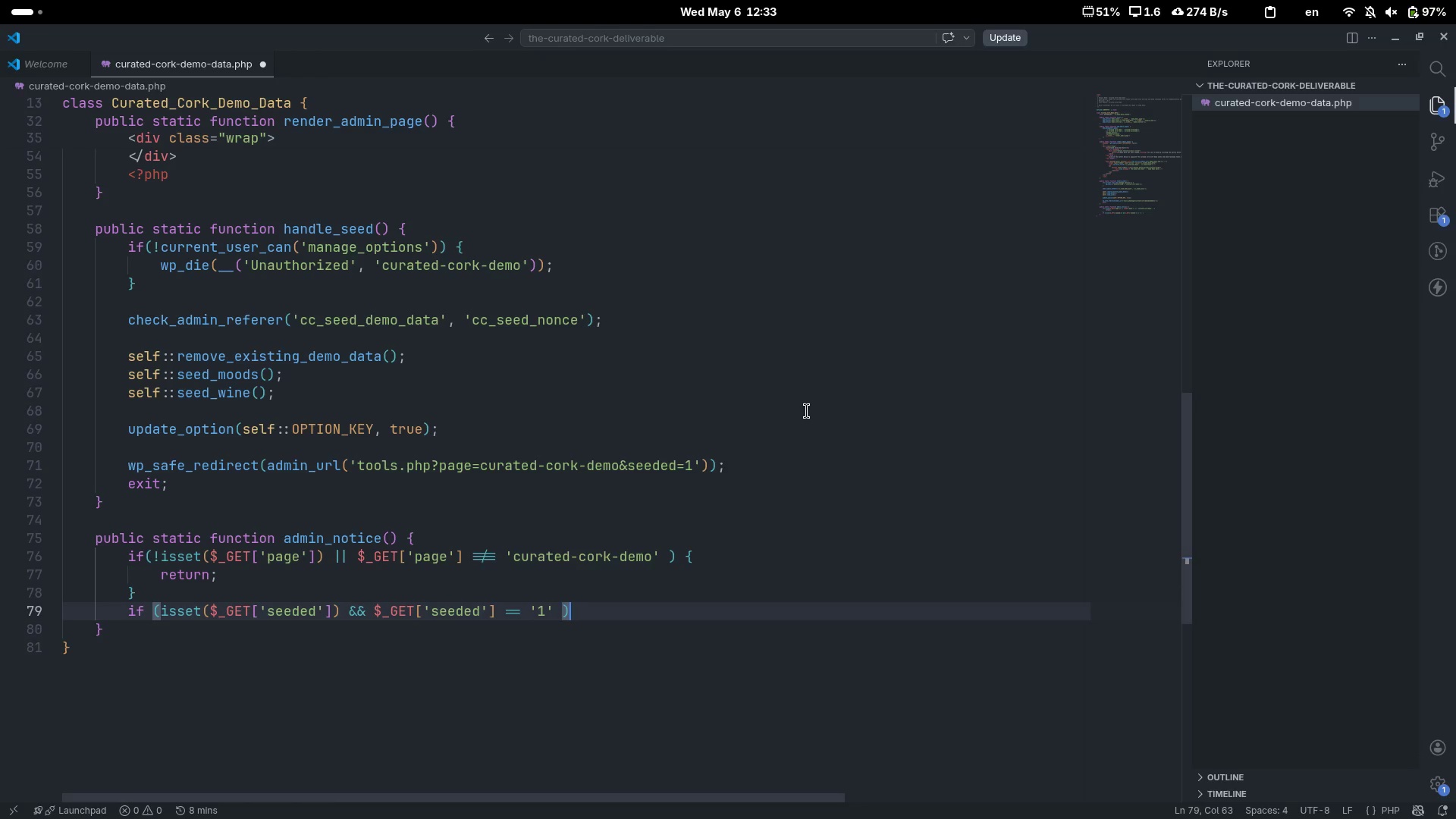 
key(Space)
 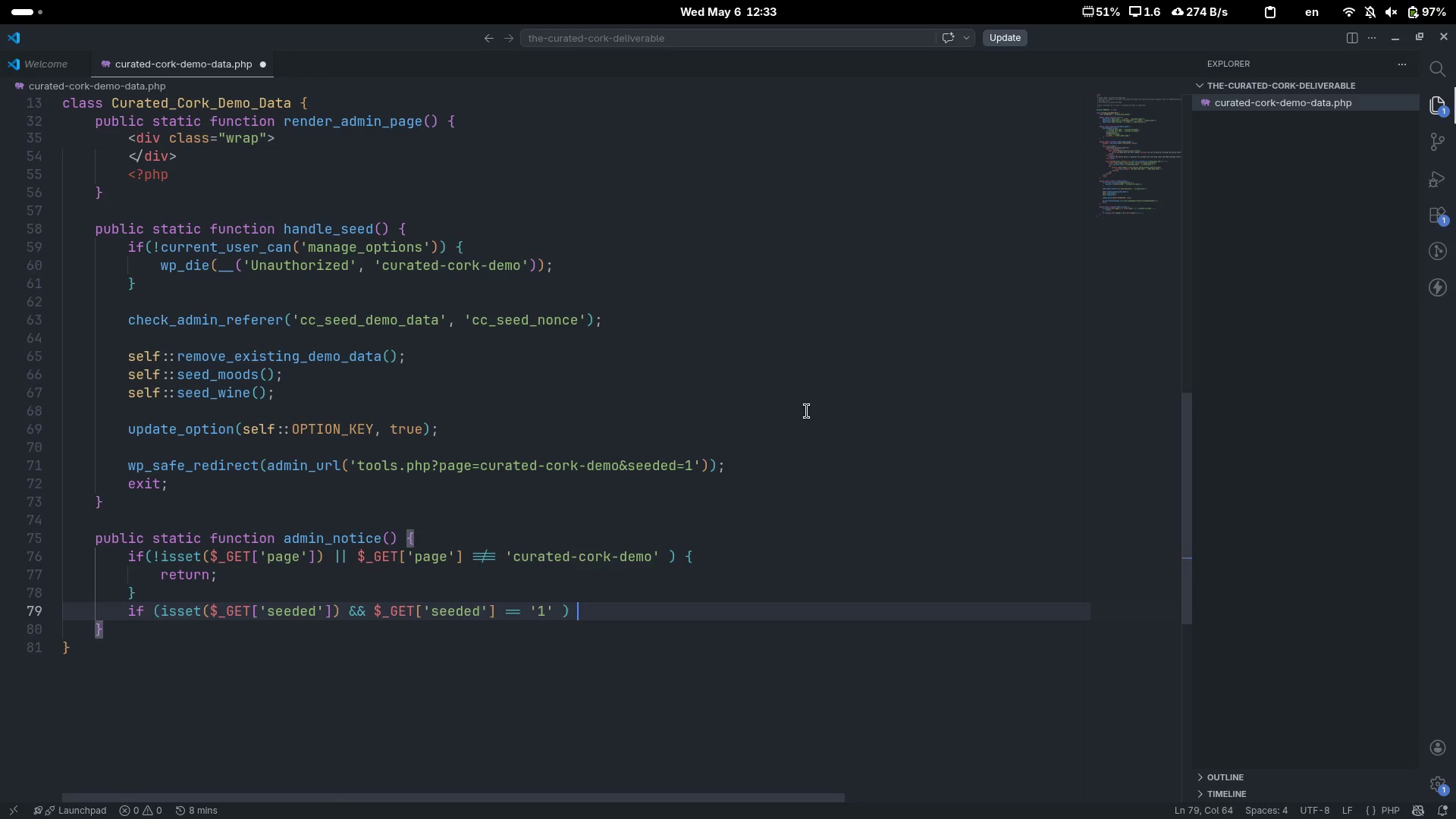 
key(Shift+ShiftLeft)
 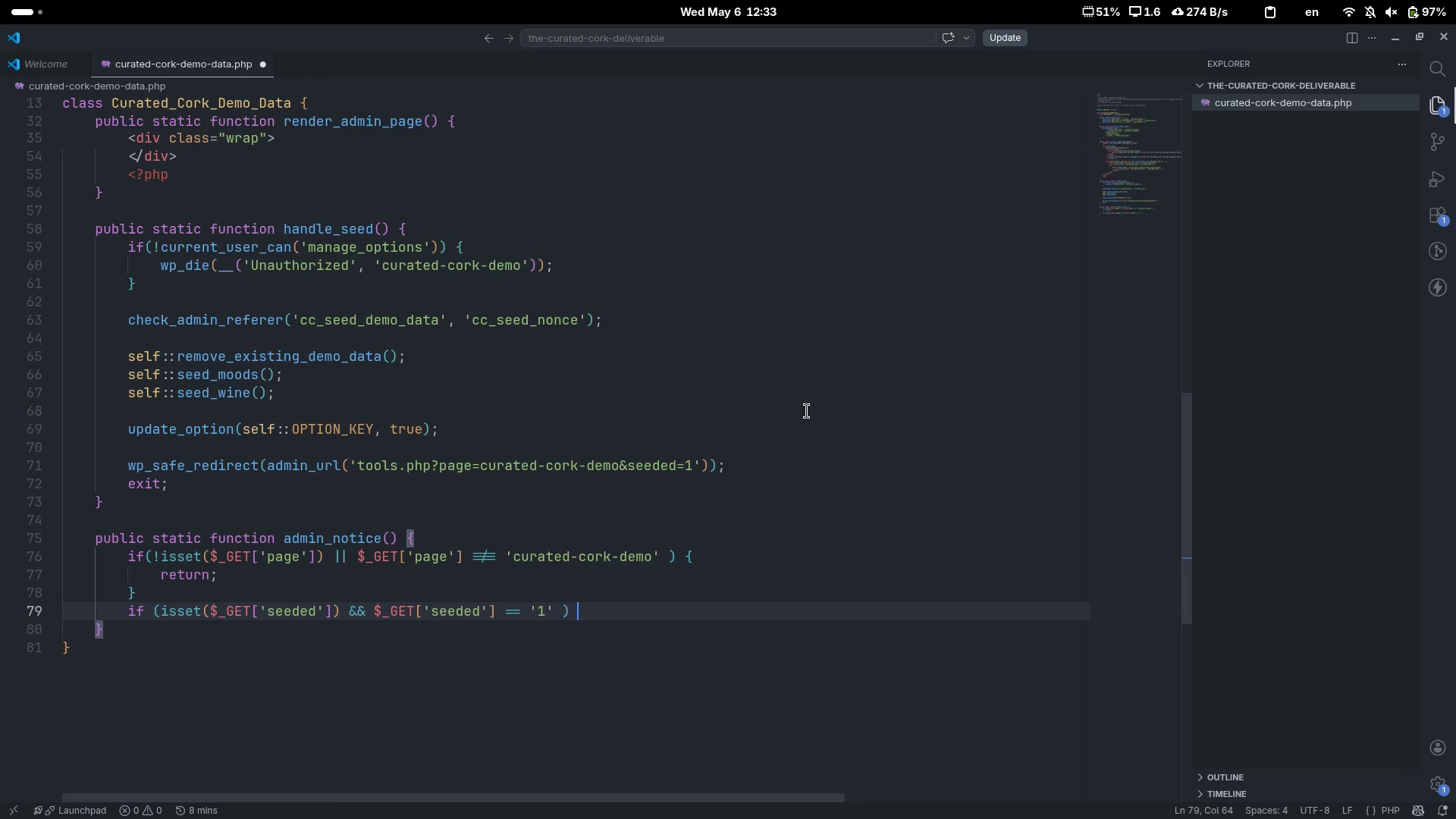 
key(Shift+BracketLeft)
 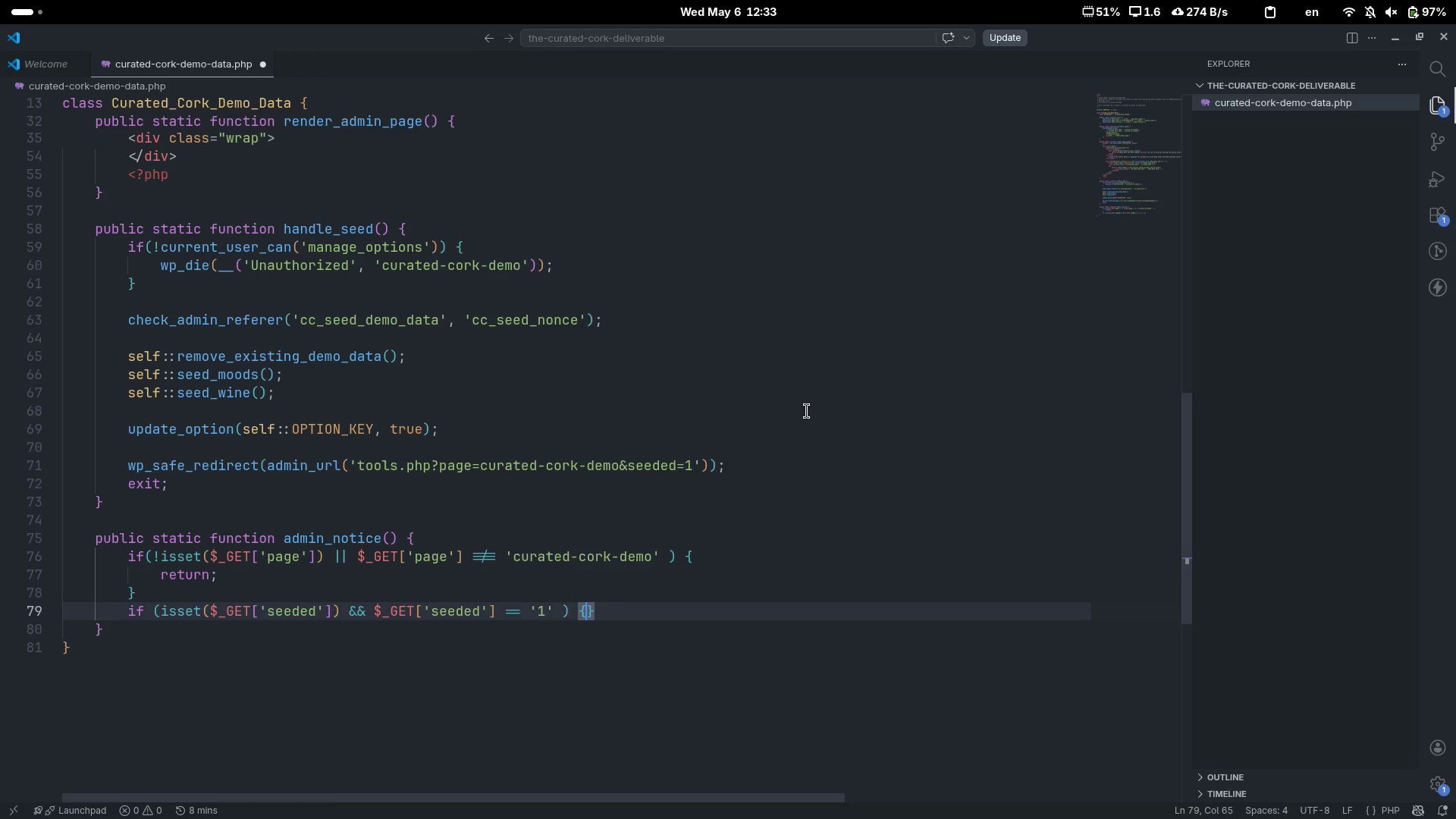 
key(Enter)
 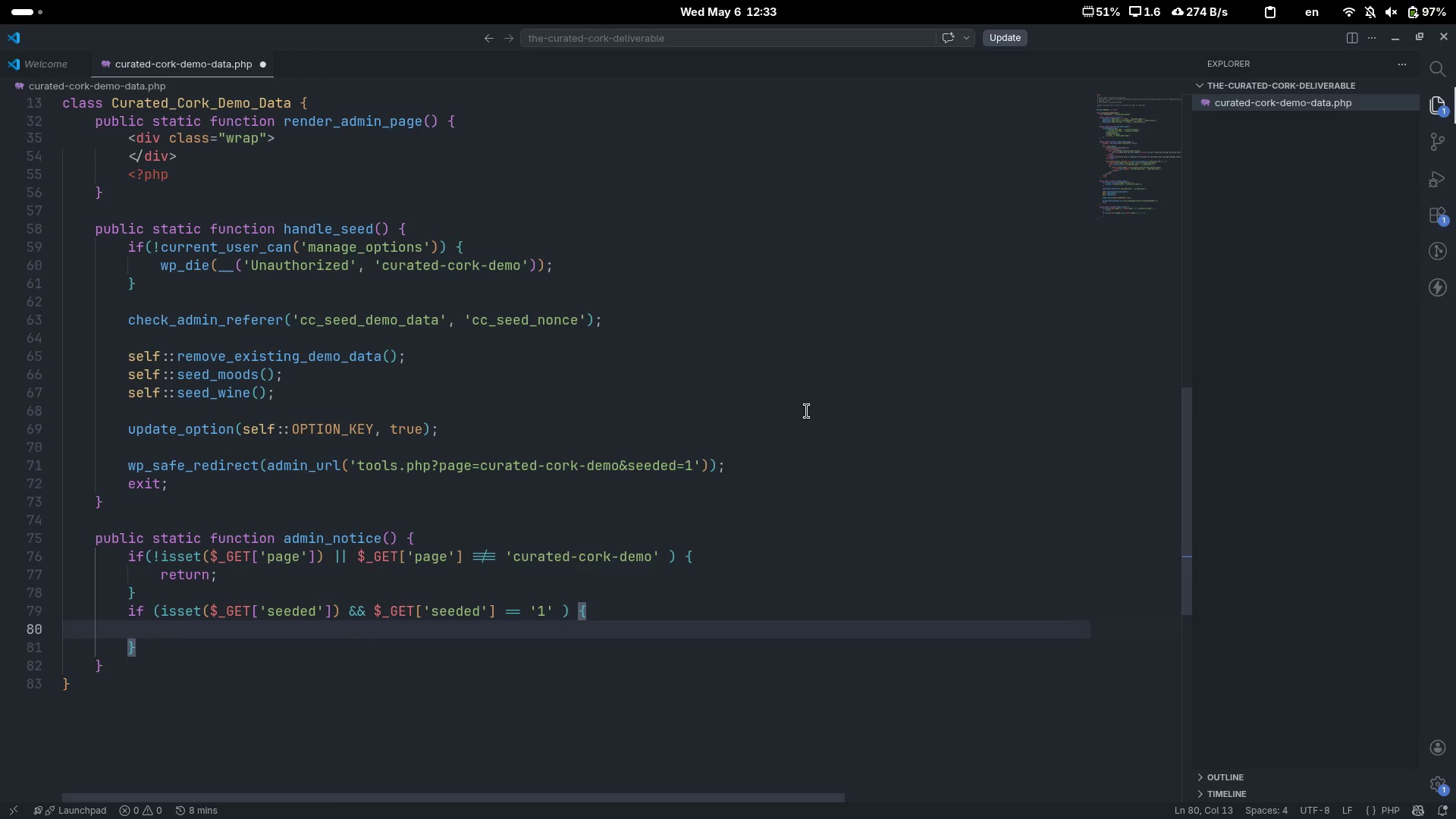 
type(echo '<>)
 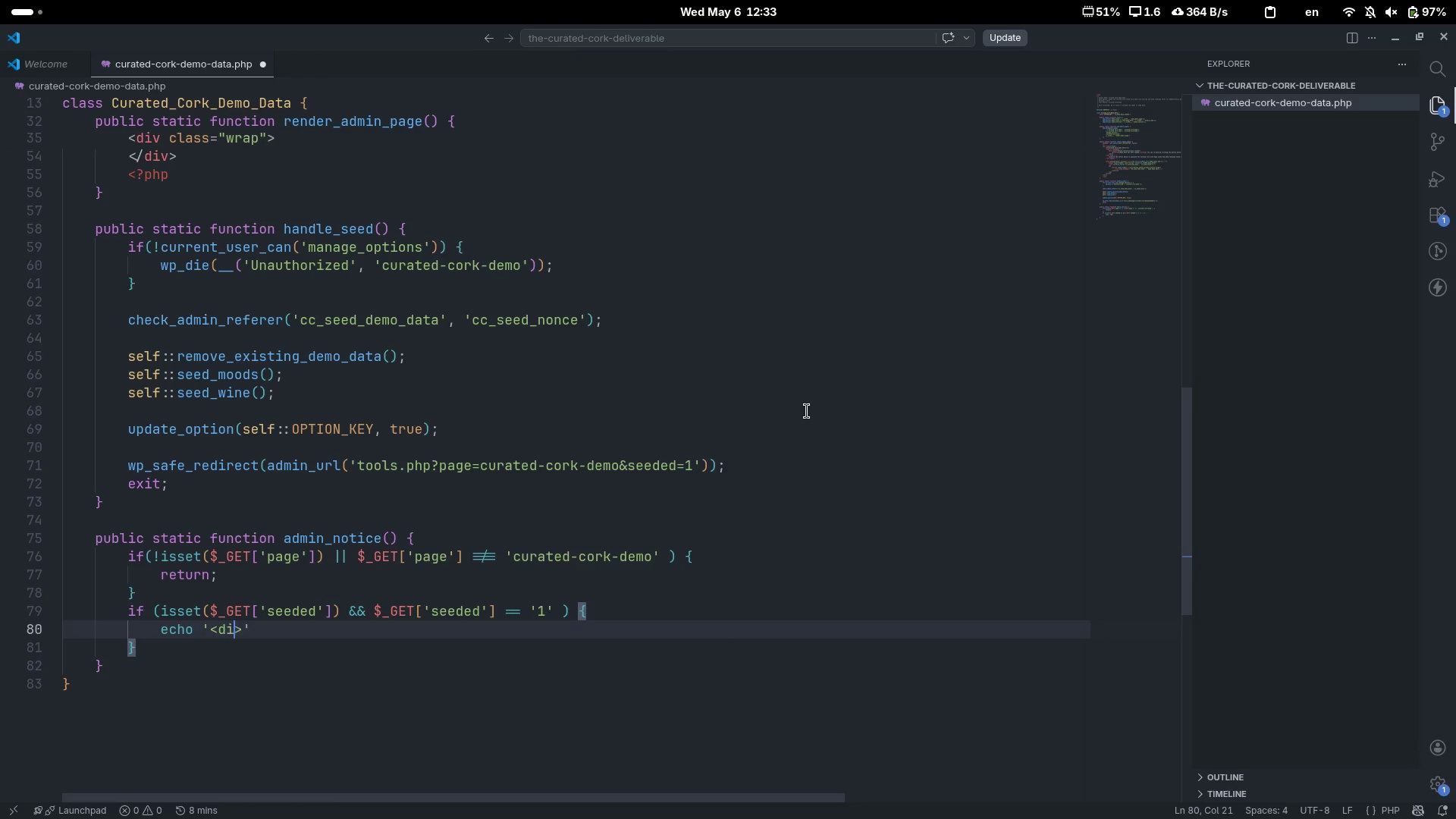 
 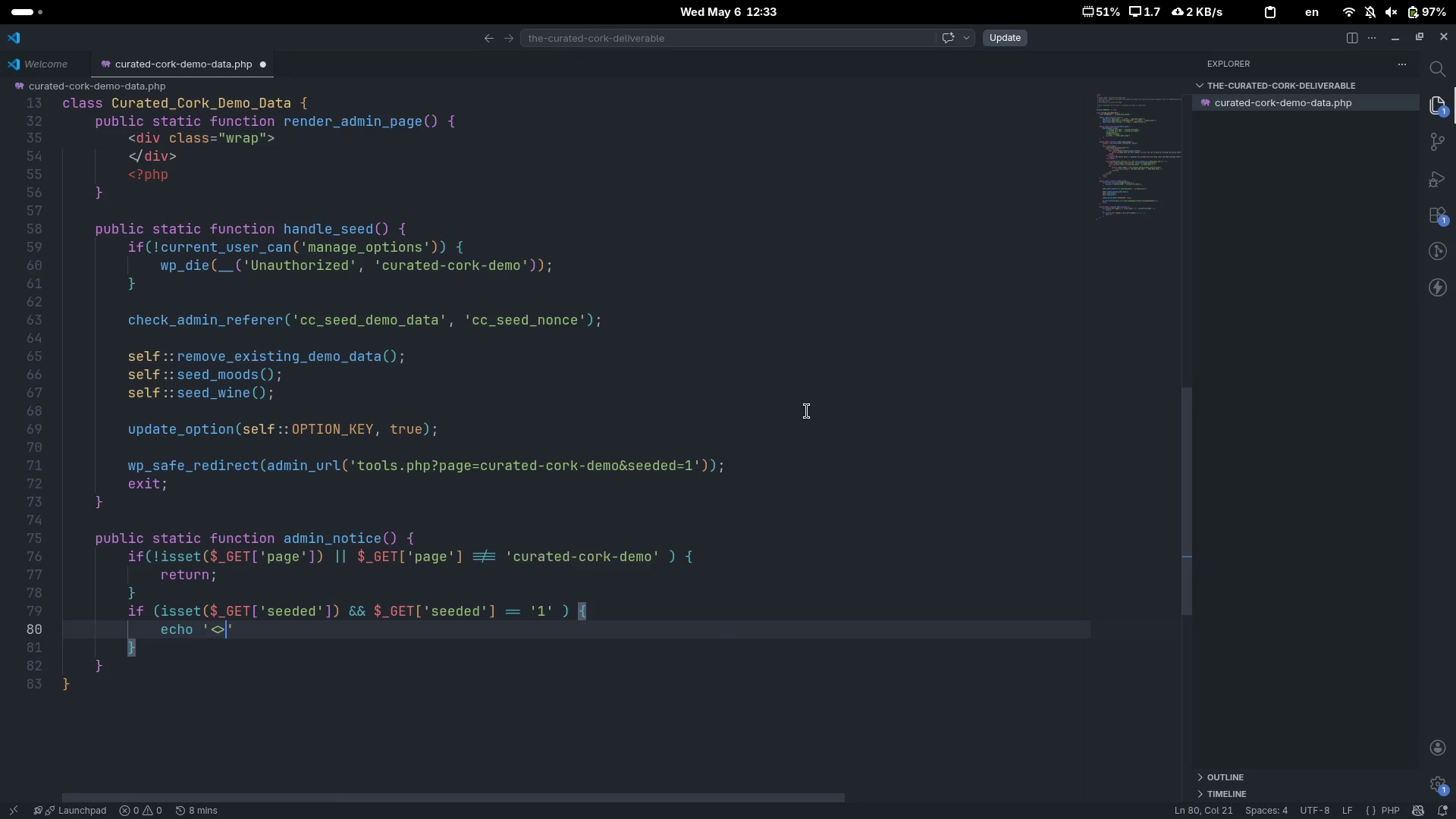 
key(ArrowLeft)
 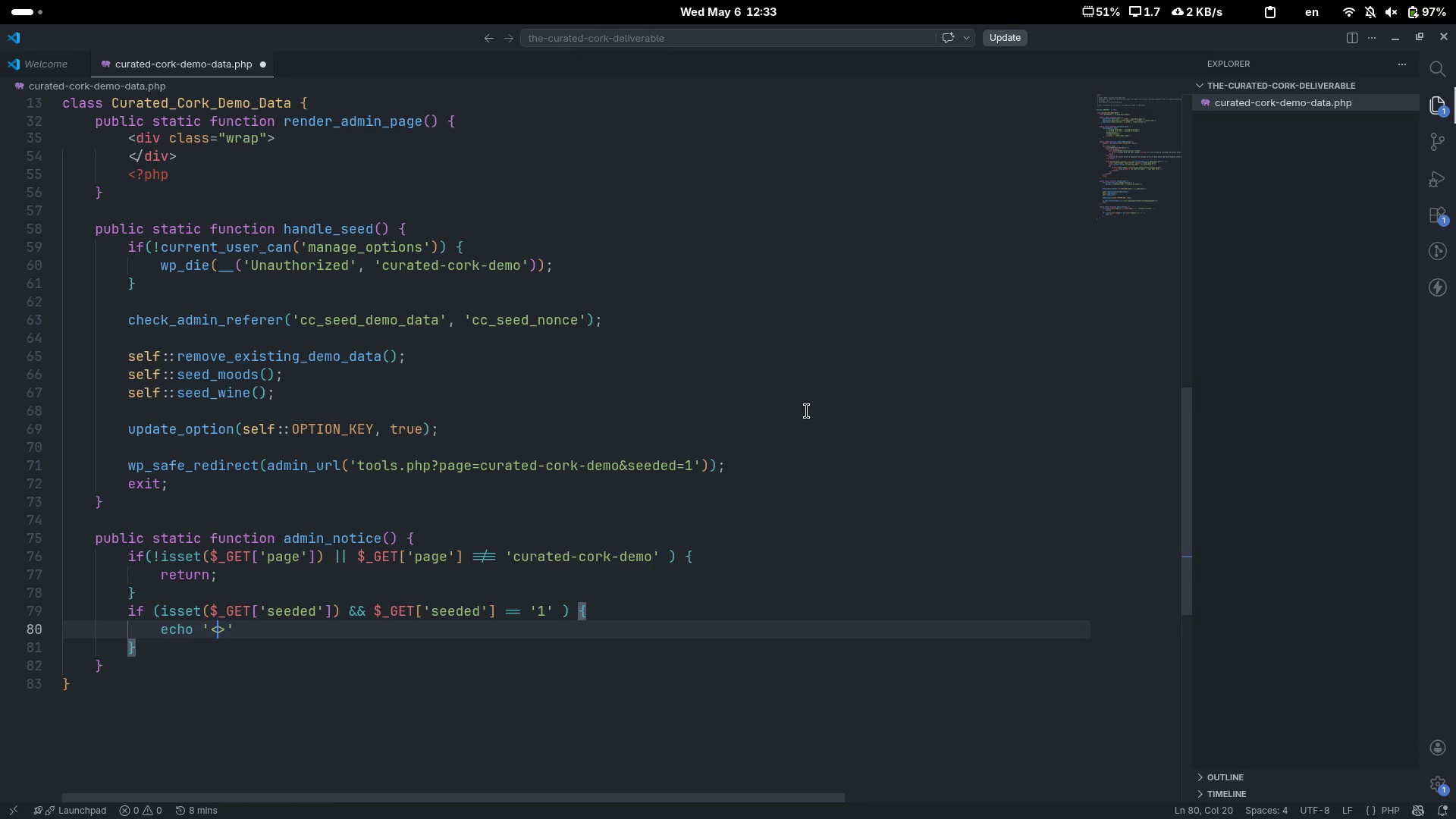 
type(div)
 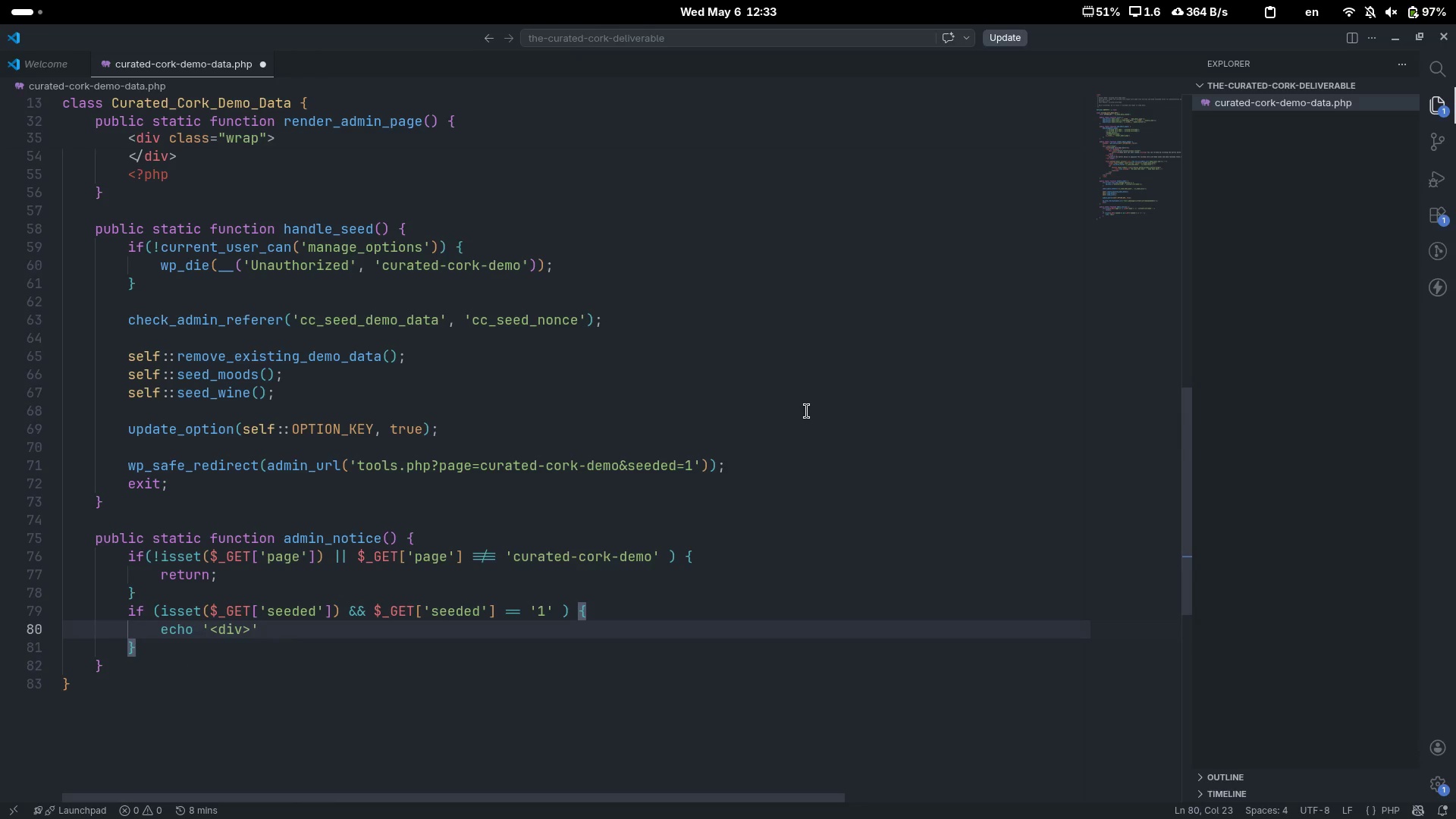 
key(Control+ControlLeft)
 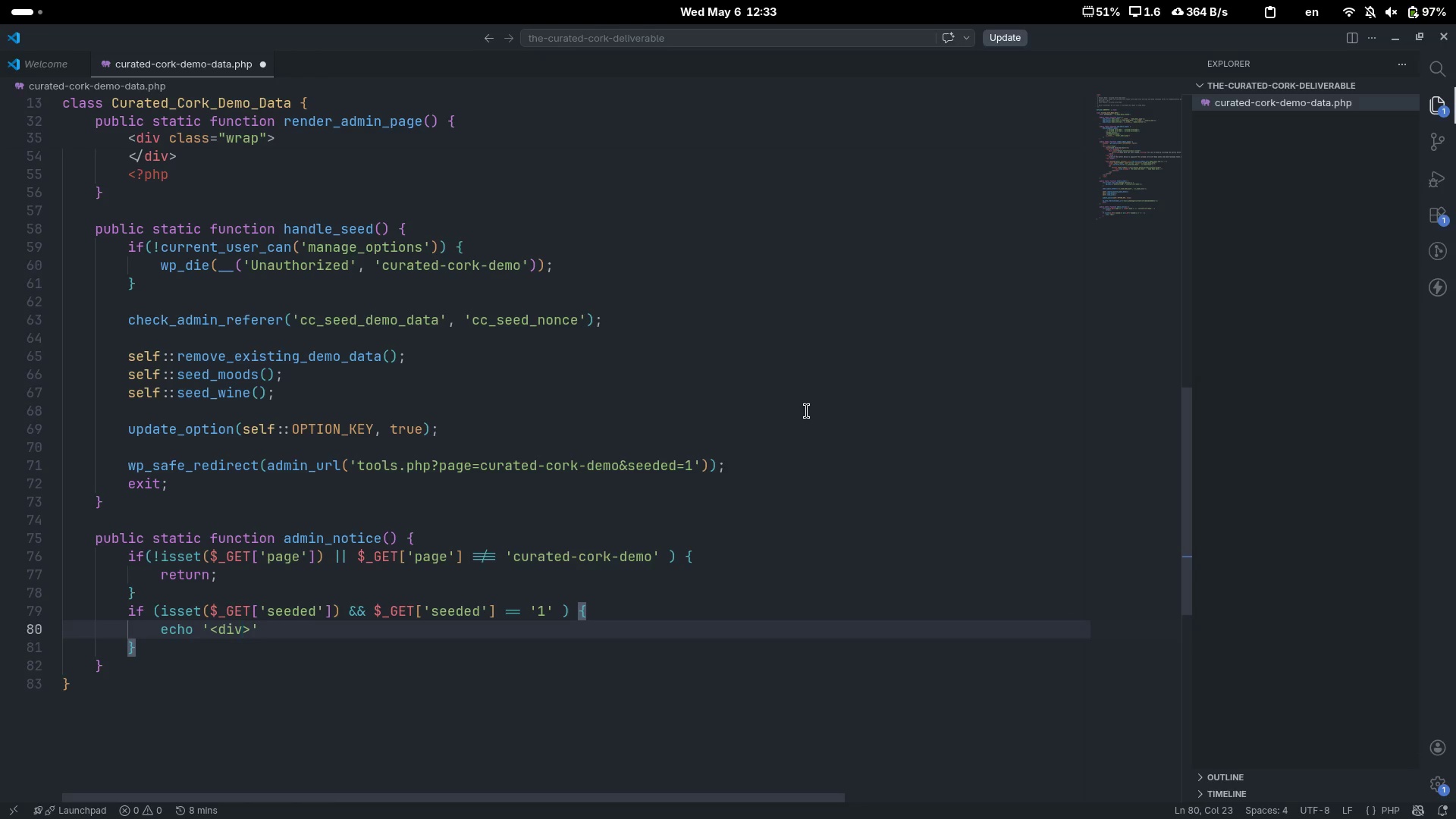 
key(ArrowRight)
 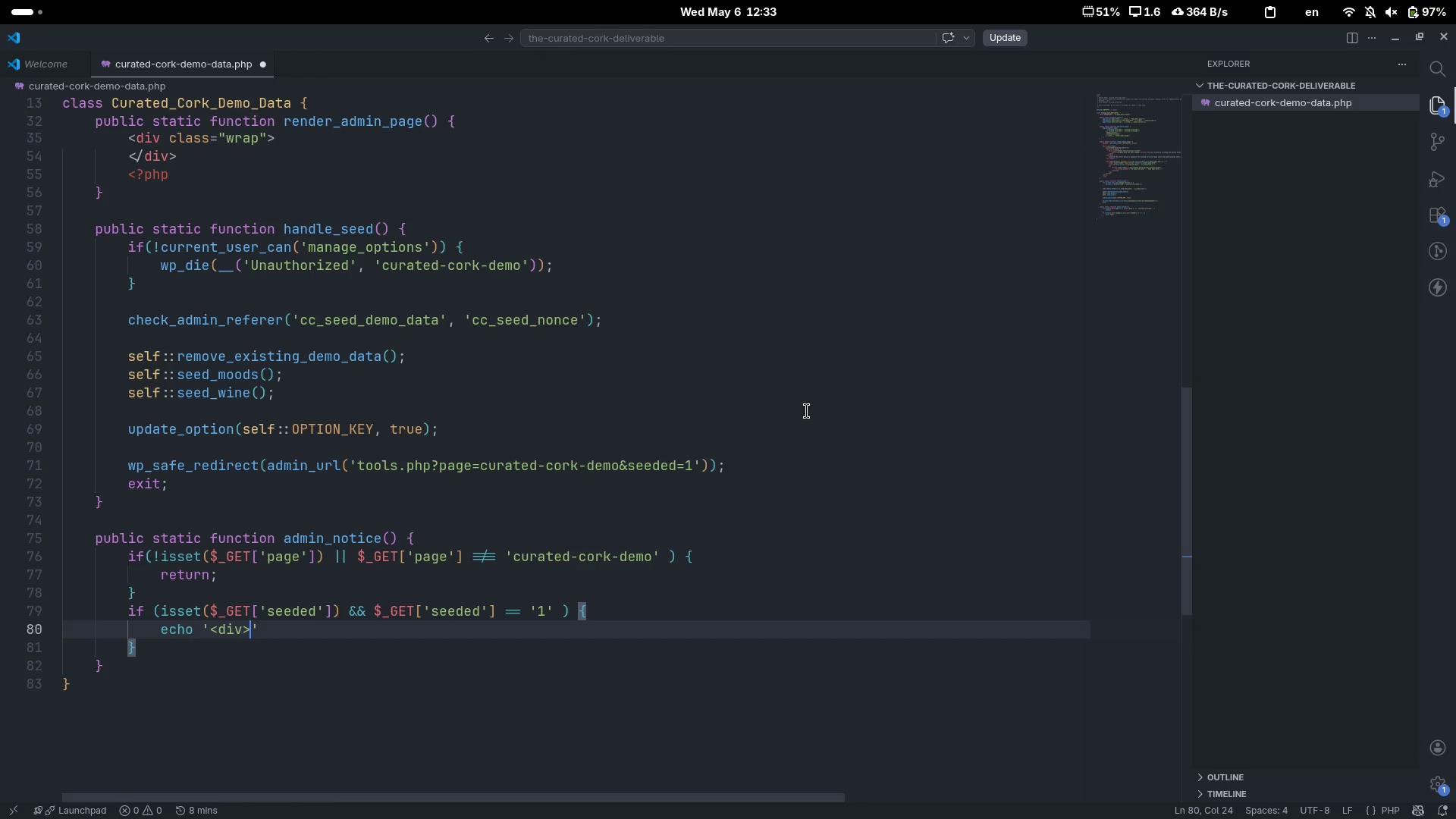 
key(Shift+Comma)
 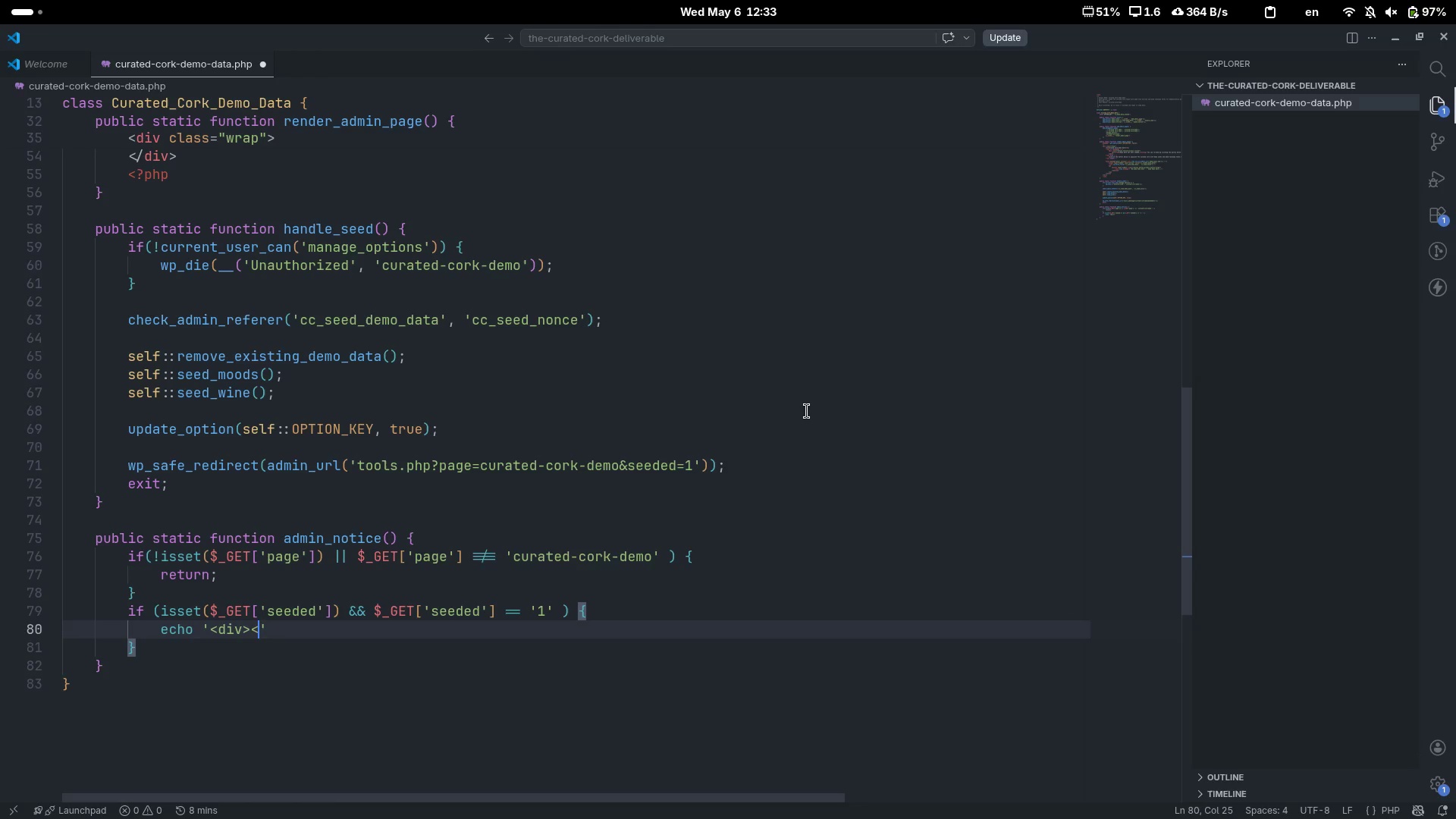 
key(Shift+Period)
 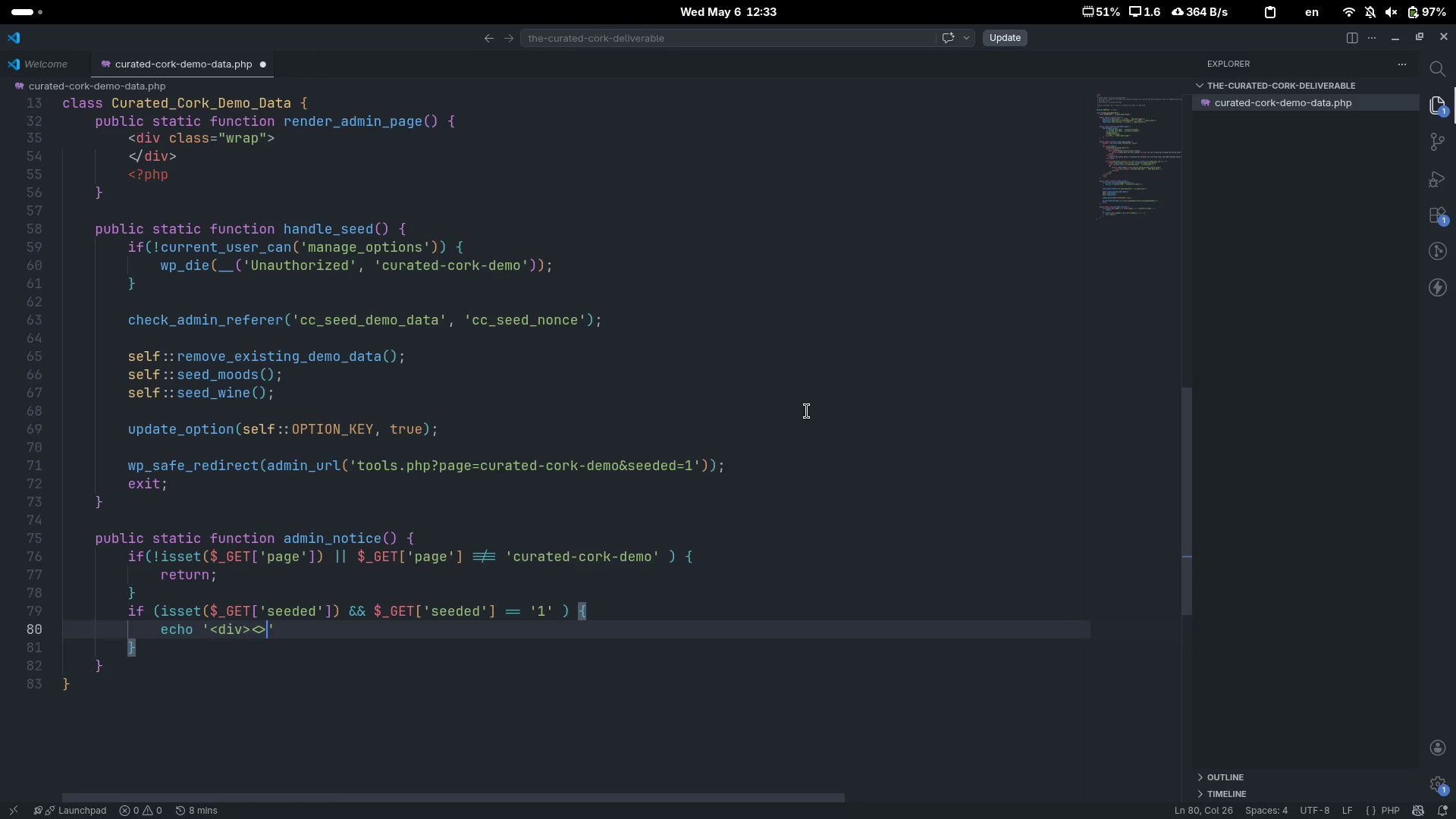 
key(ArrowLeft)
 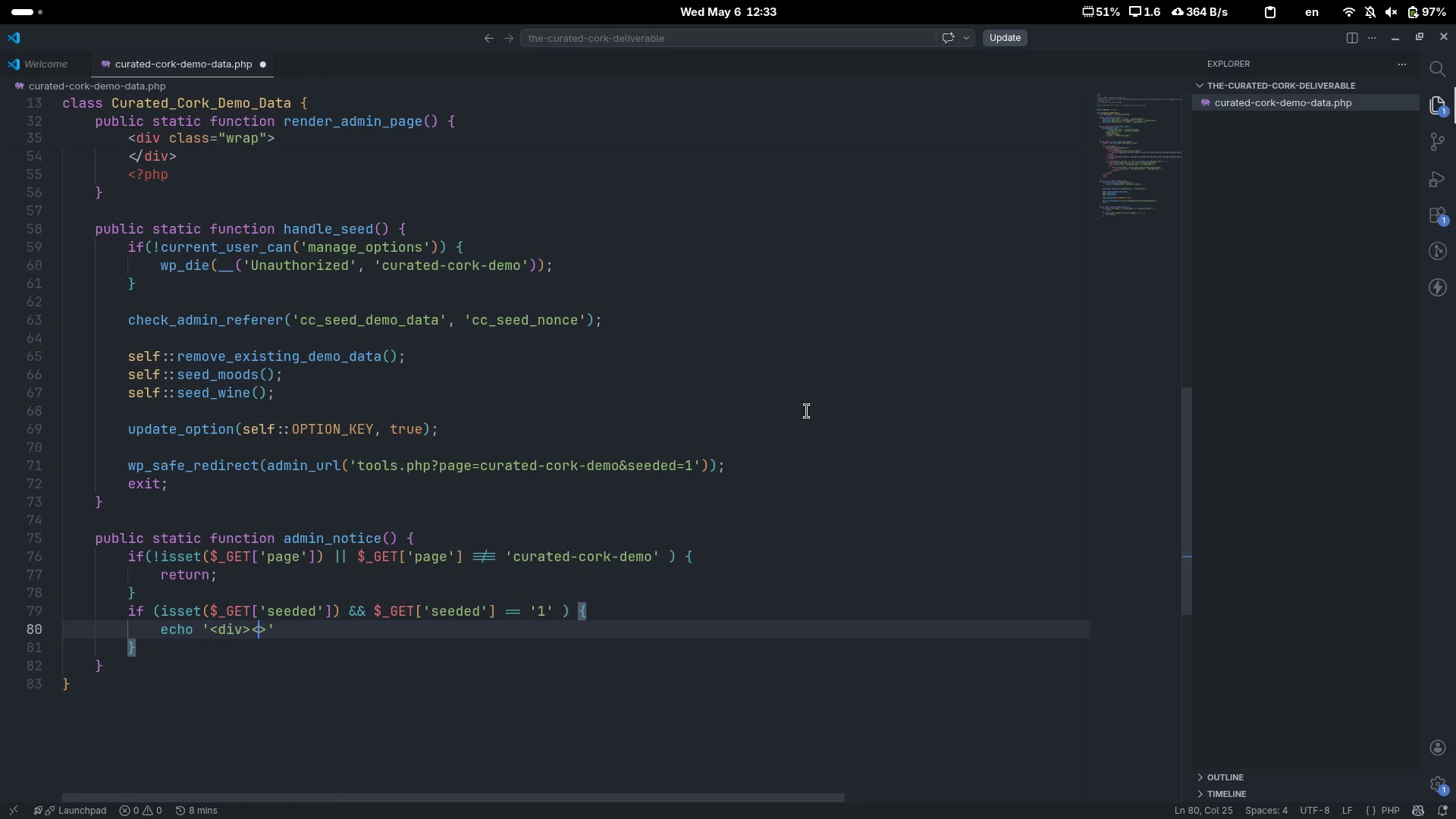 
type(/div)
 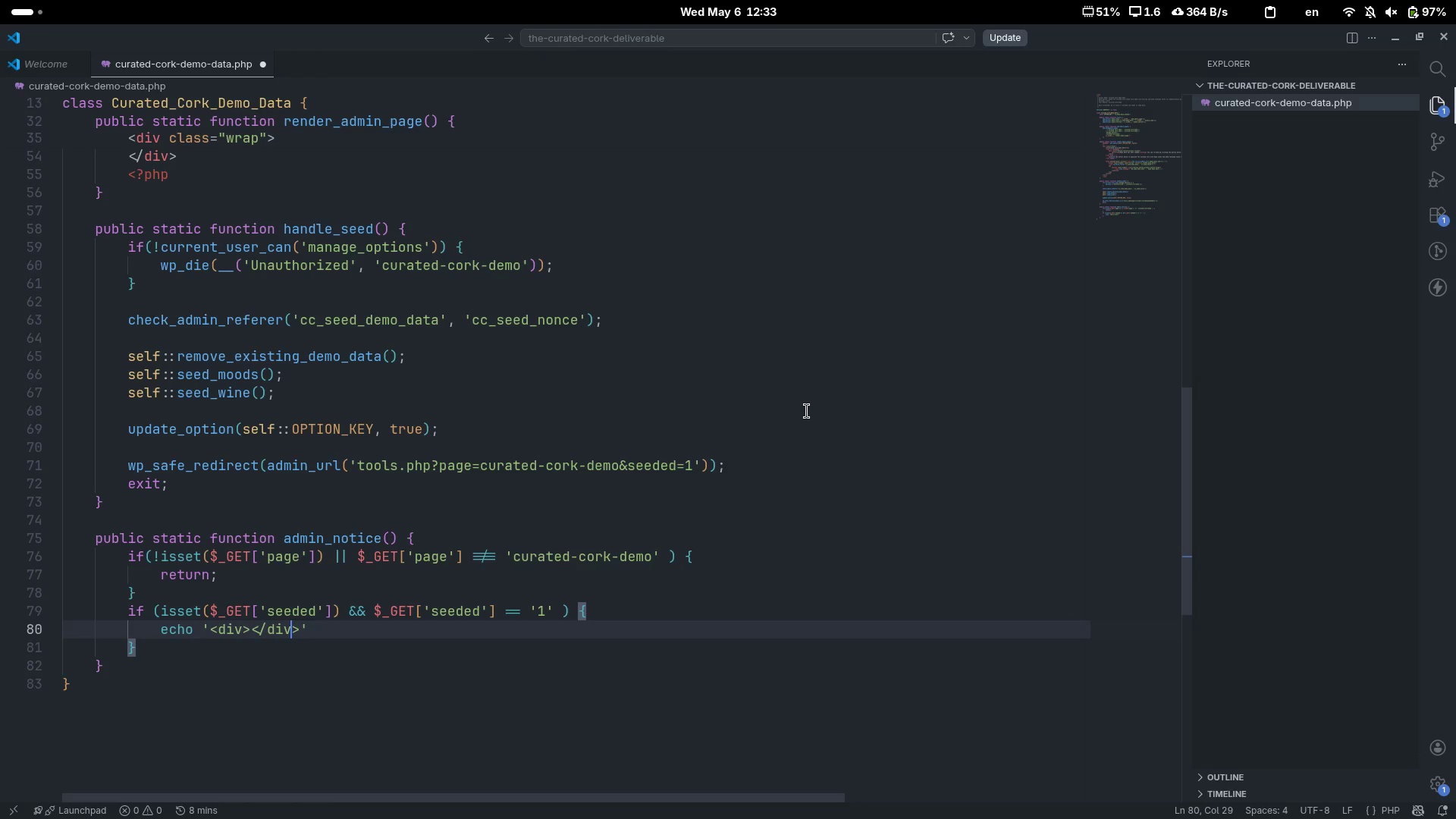 
key(Control+ControlLeft)
 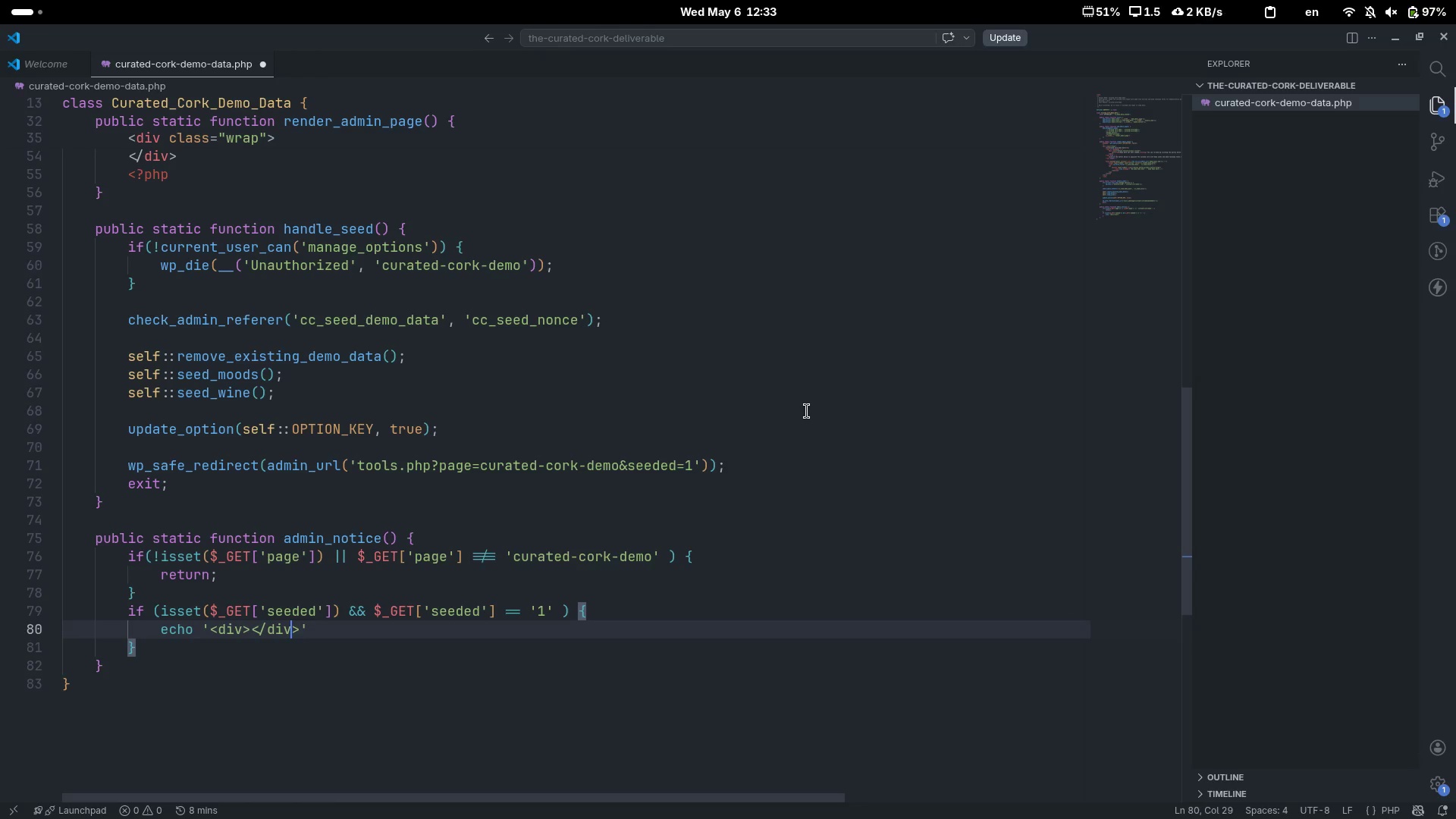 
key(Control+ArrowLeft)
 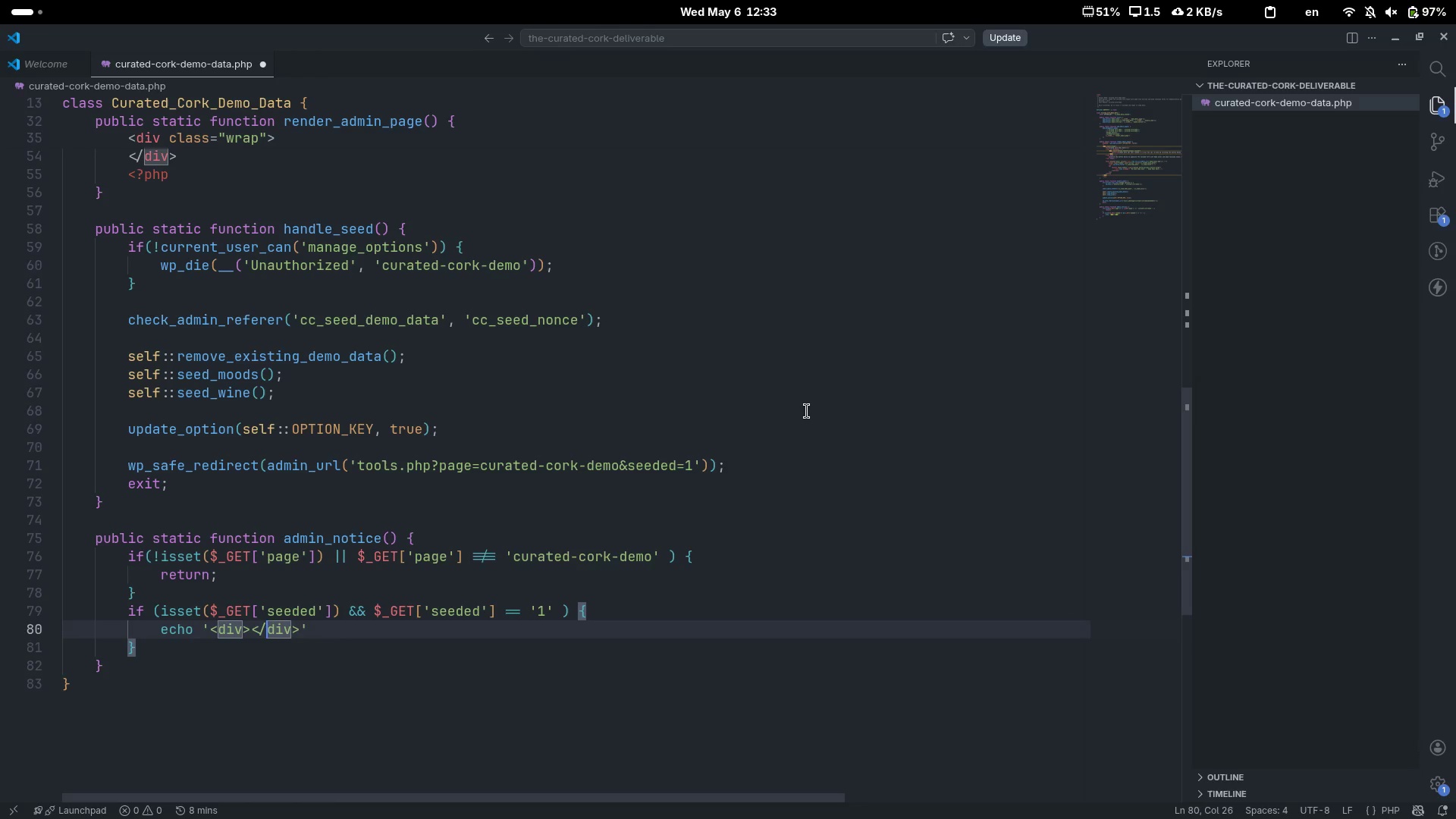 
key(ArrowLeft)
 